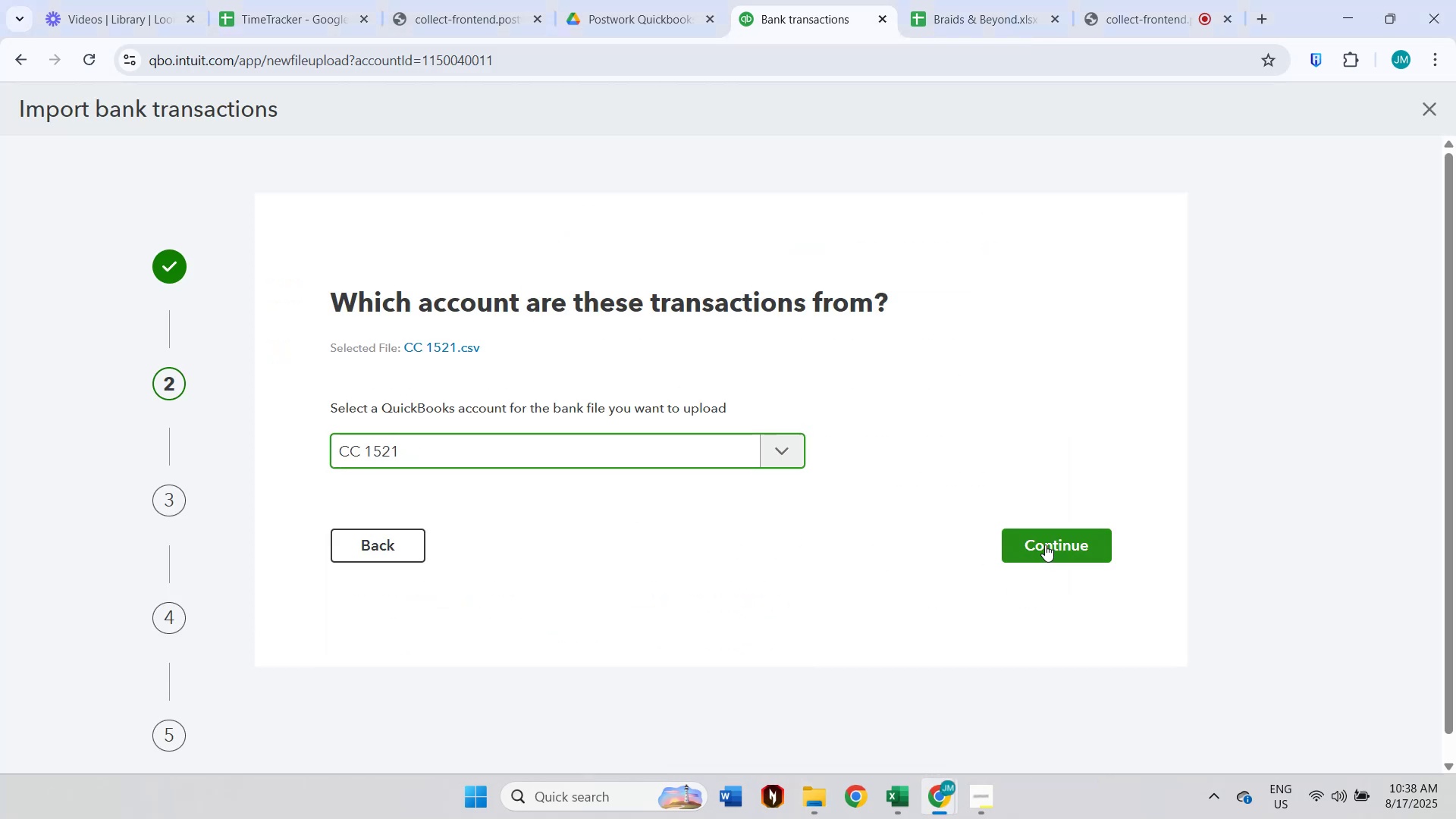 
left_click([1045, 544])
 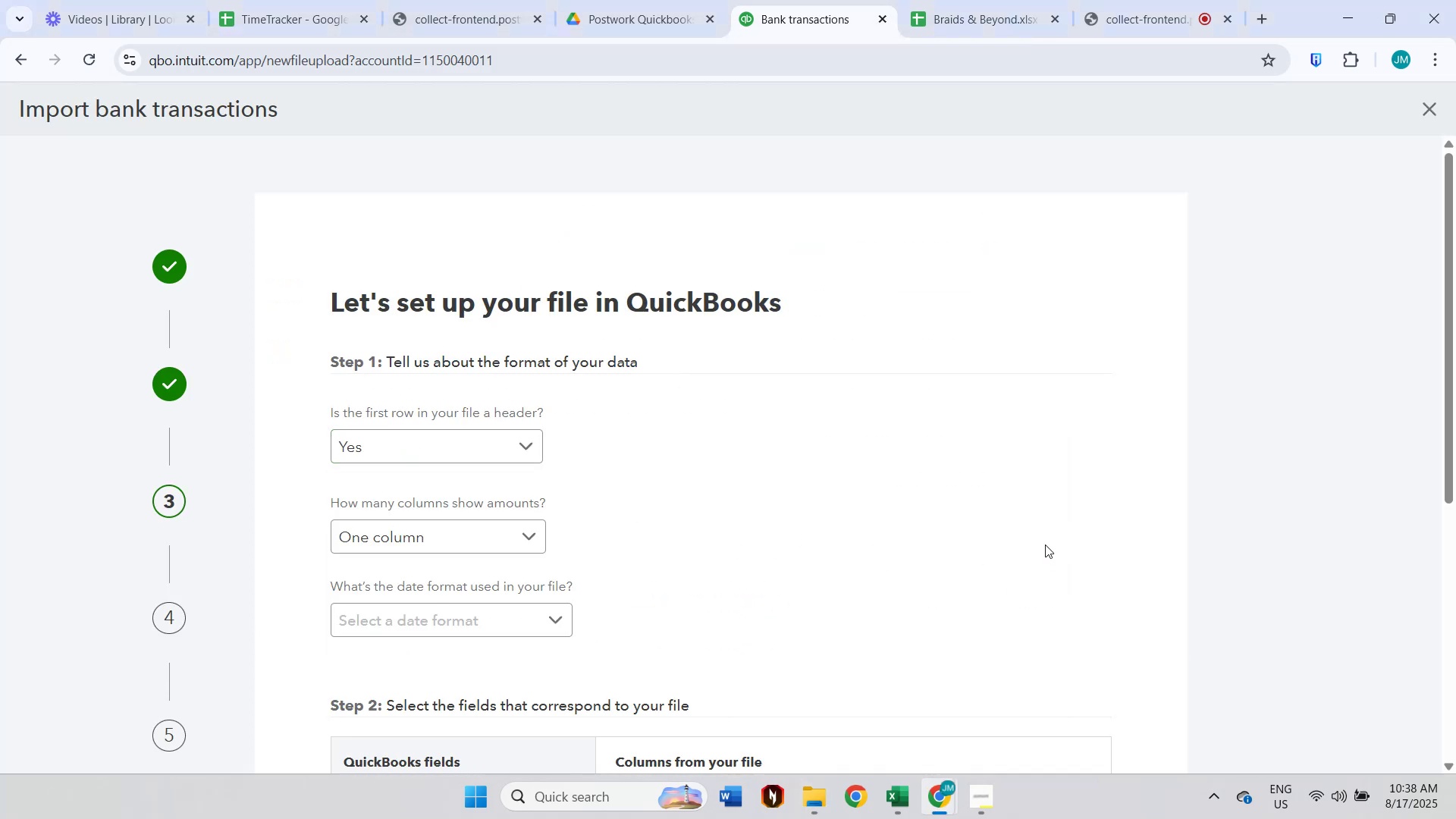 
scroll: coordinate [934, 504], scroll_direction: down, amount: 2.0
 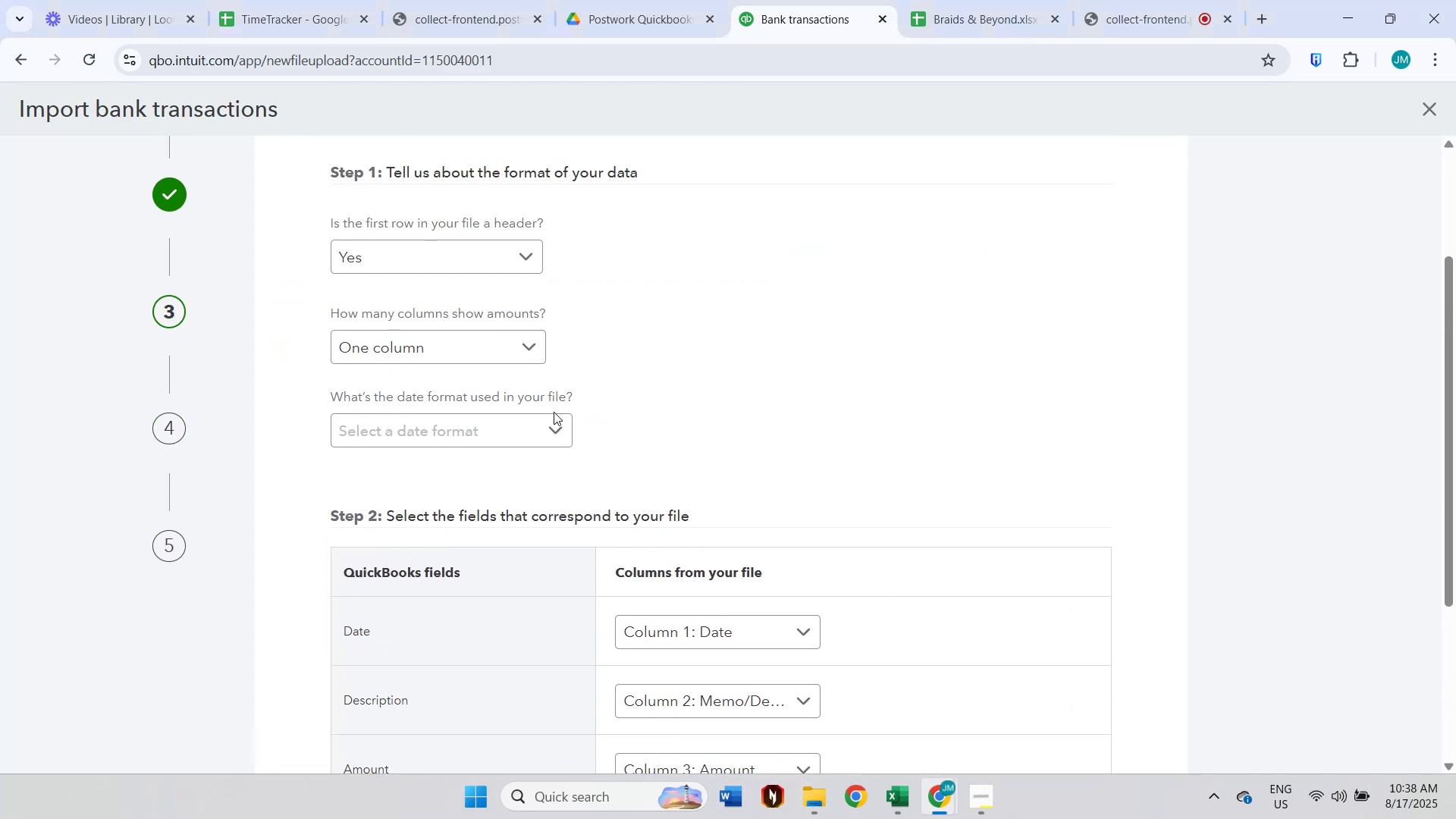 
left_click([527, 436])
 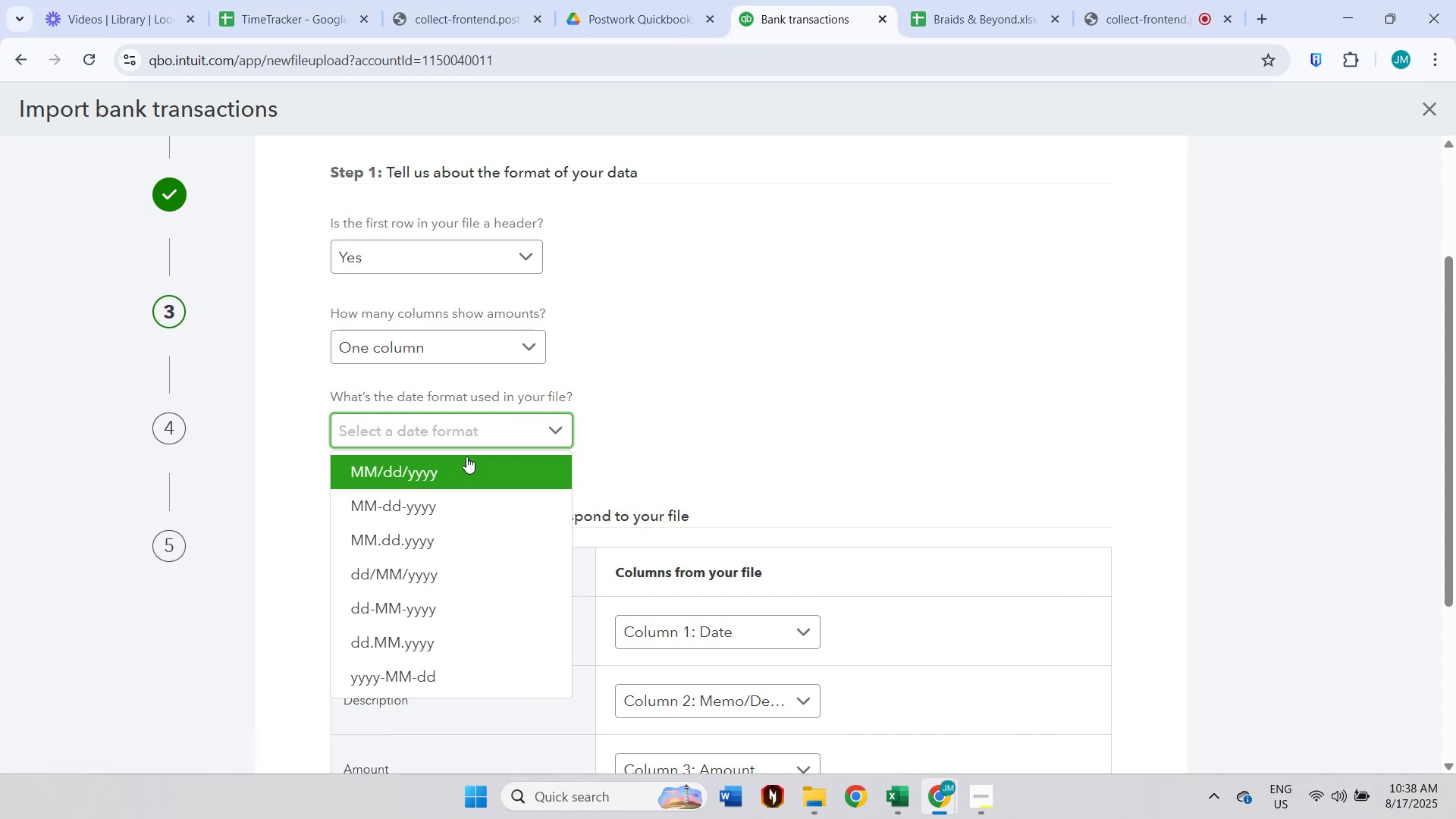 
left_click([466, 459])
 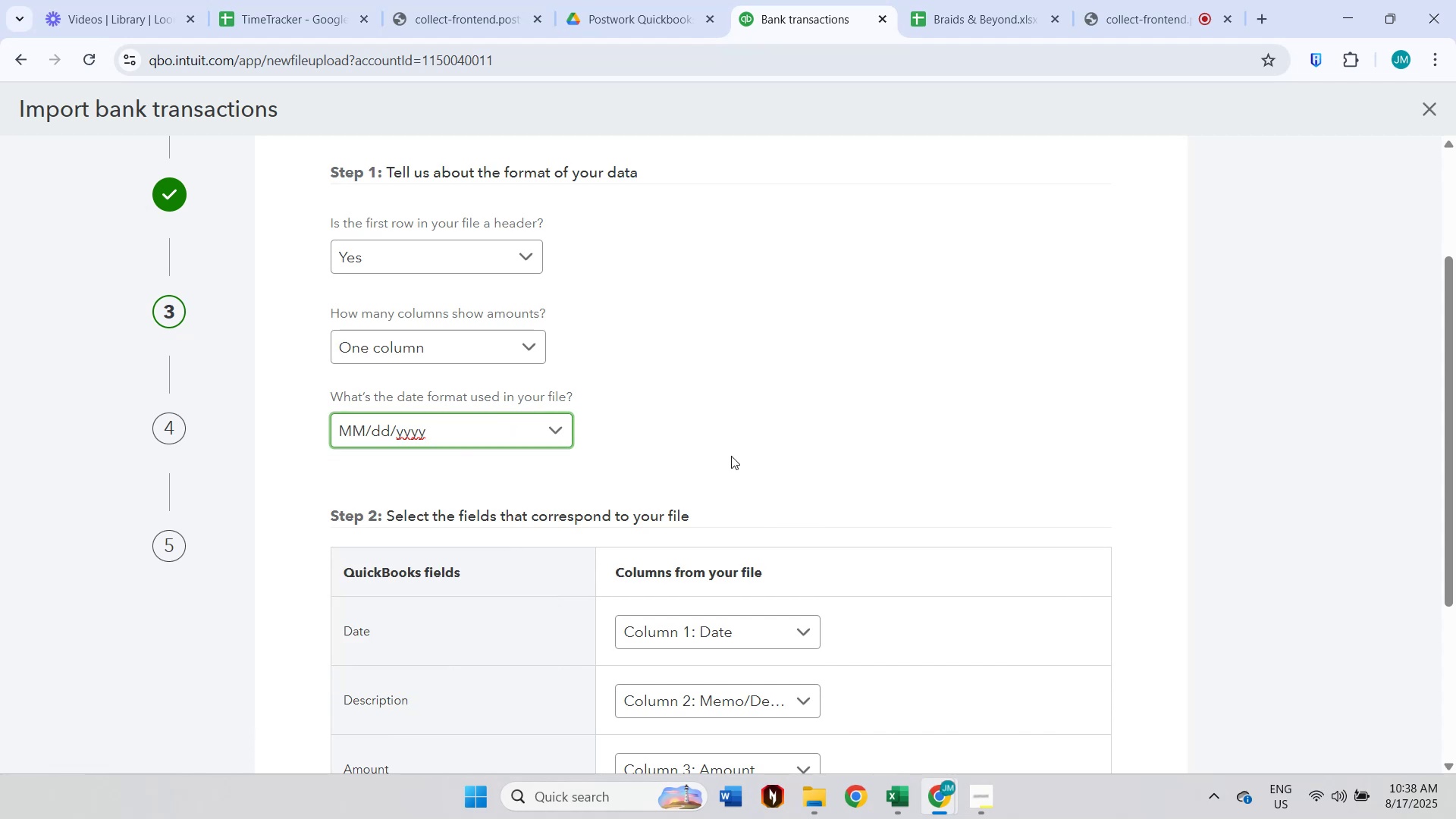 
scroll: coordinate [1260, 447], scroll_direction: down, amount: 3.0
 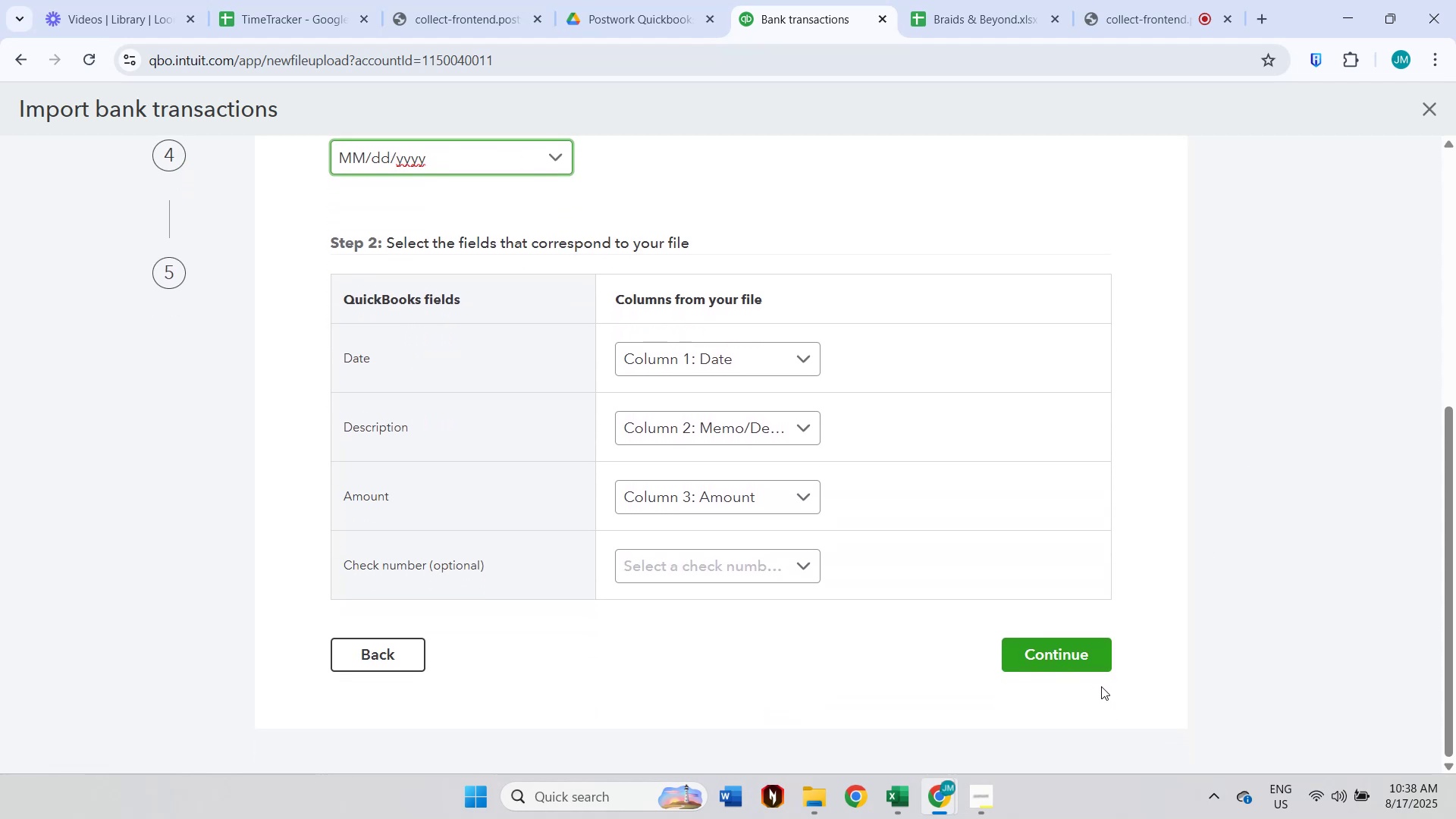 
left_click([1072, 668])
 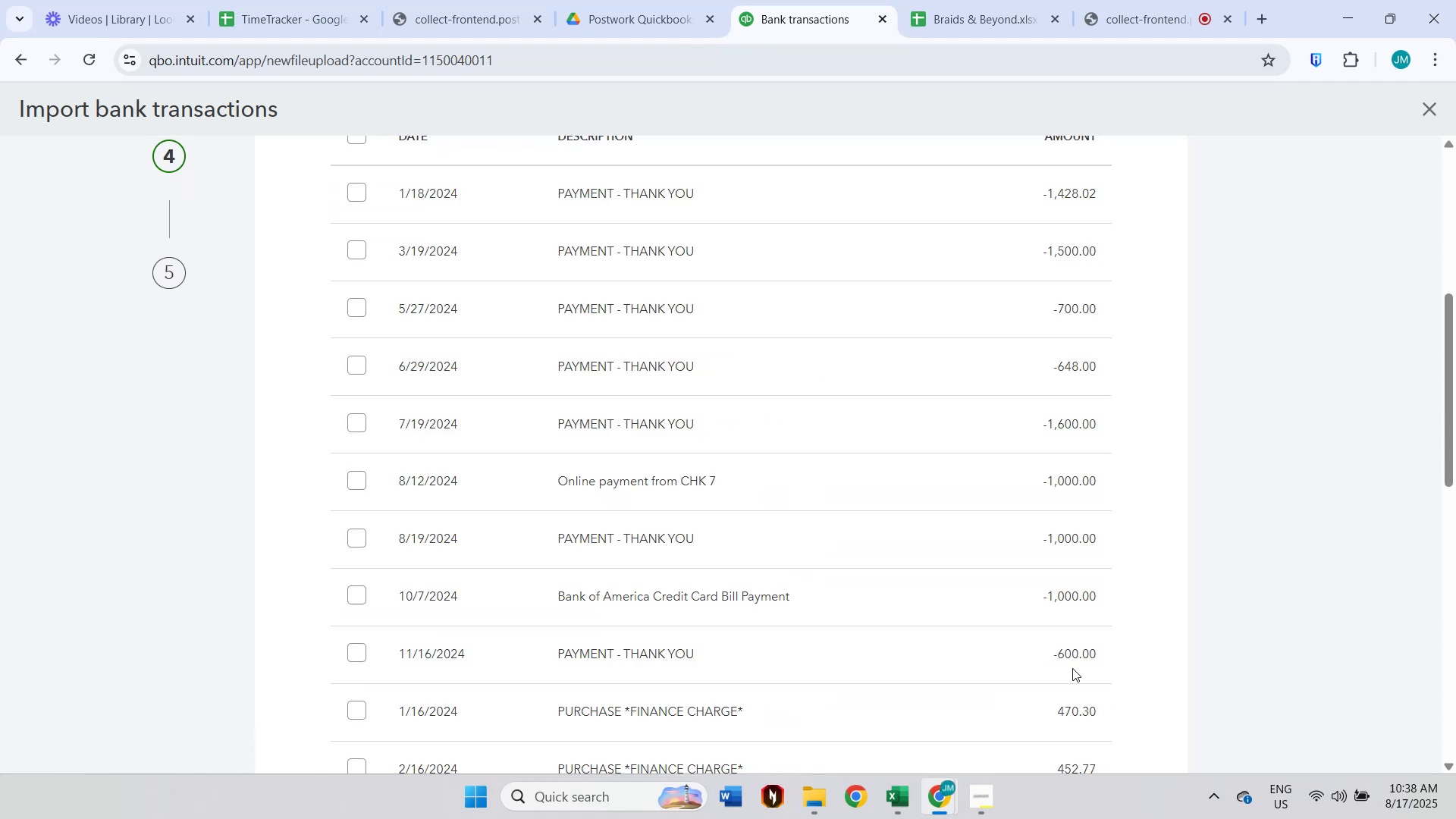 
scroll: coordinate [1080, 651], scroll_direction: up, amount: 1.0
 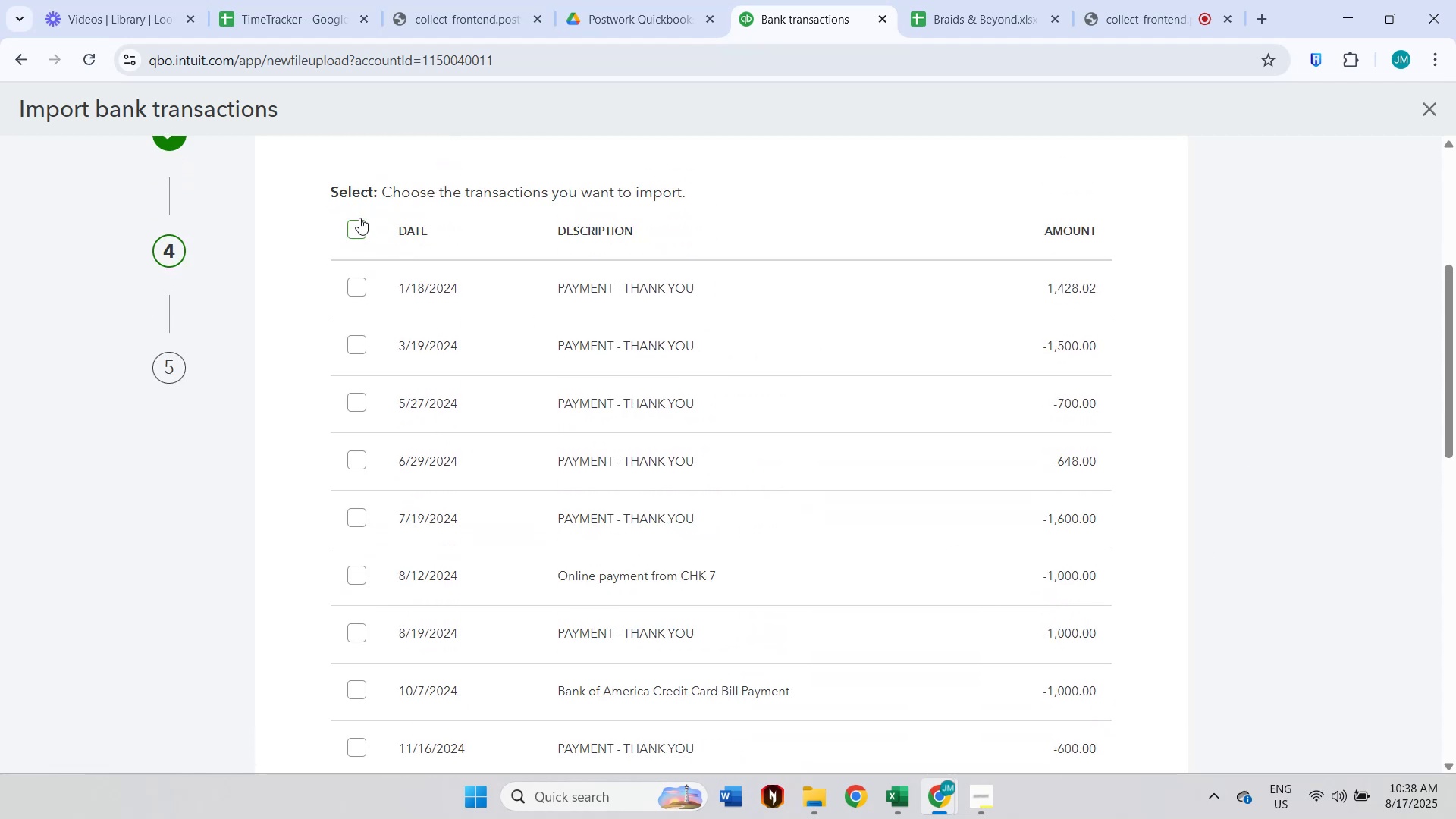 
left_click([358, 222])
 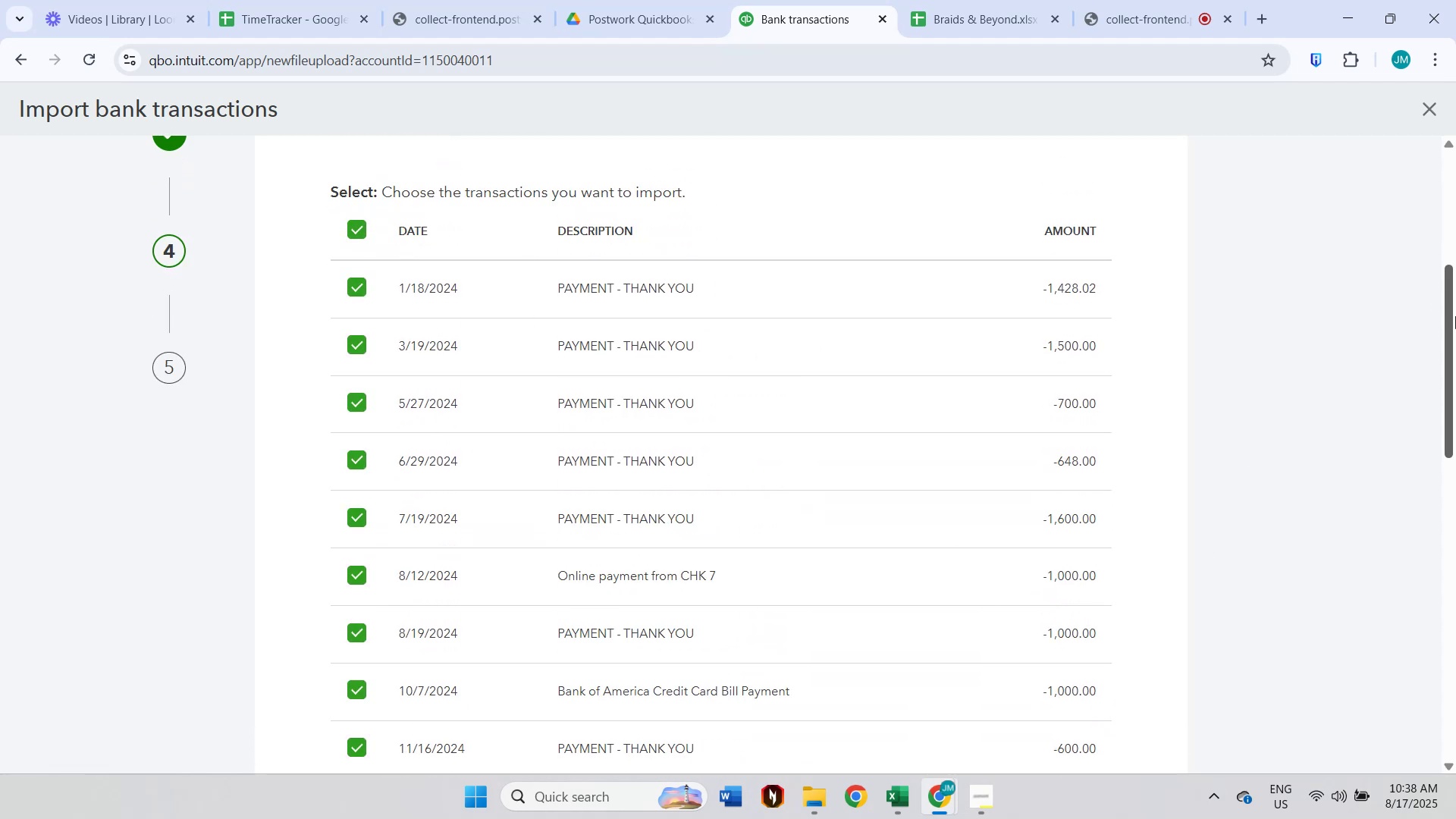 
left_click_drag(start_coordinate=[1449, 321], to_coordinate=[1435, 611])
 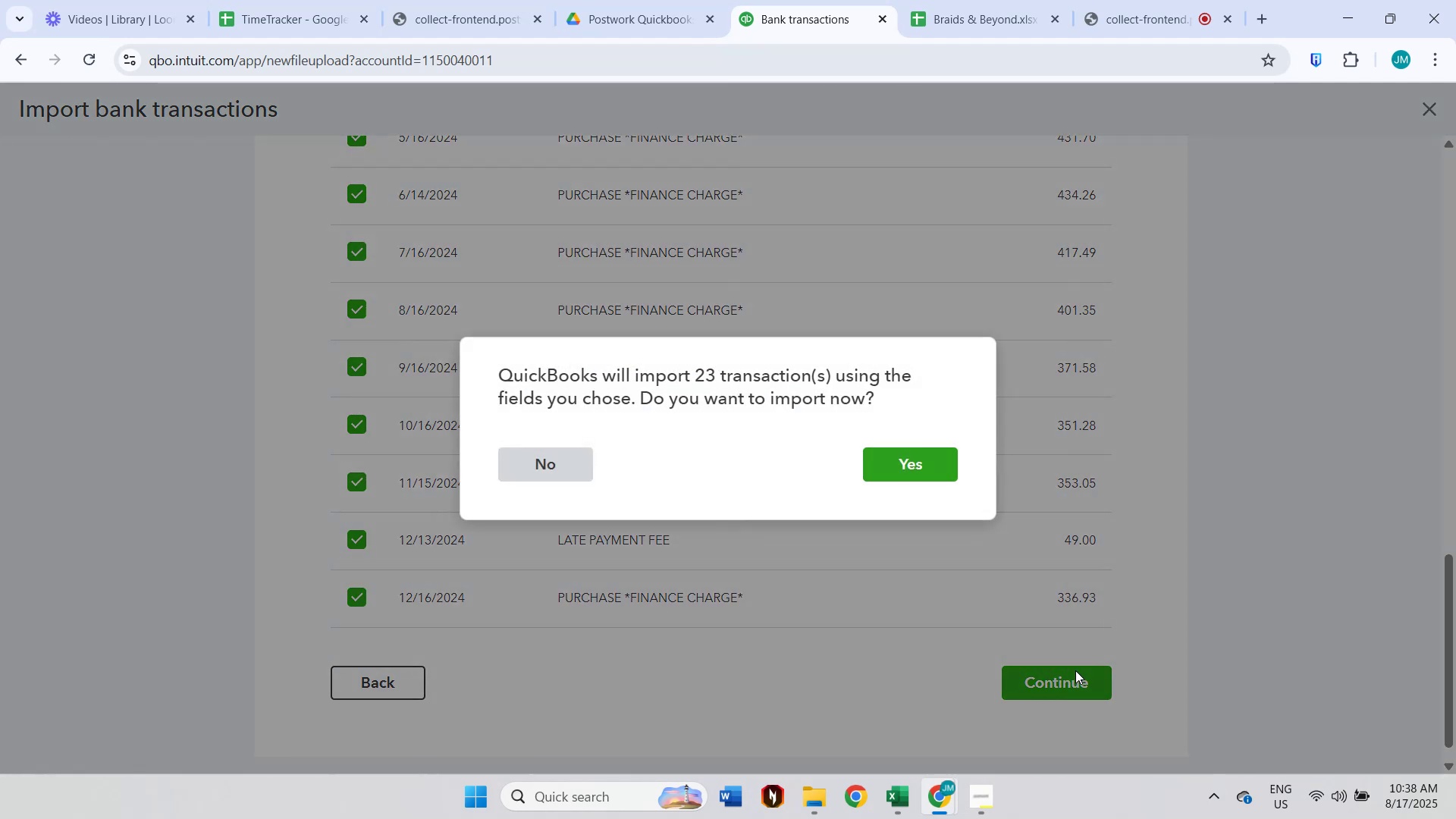 
left_click([930, 472])
 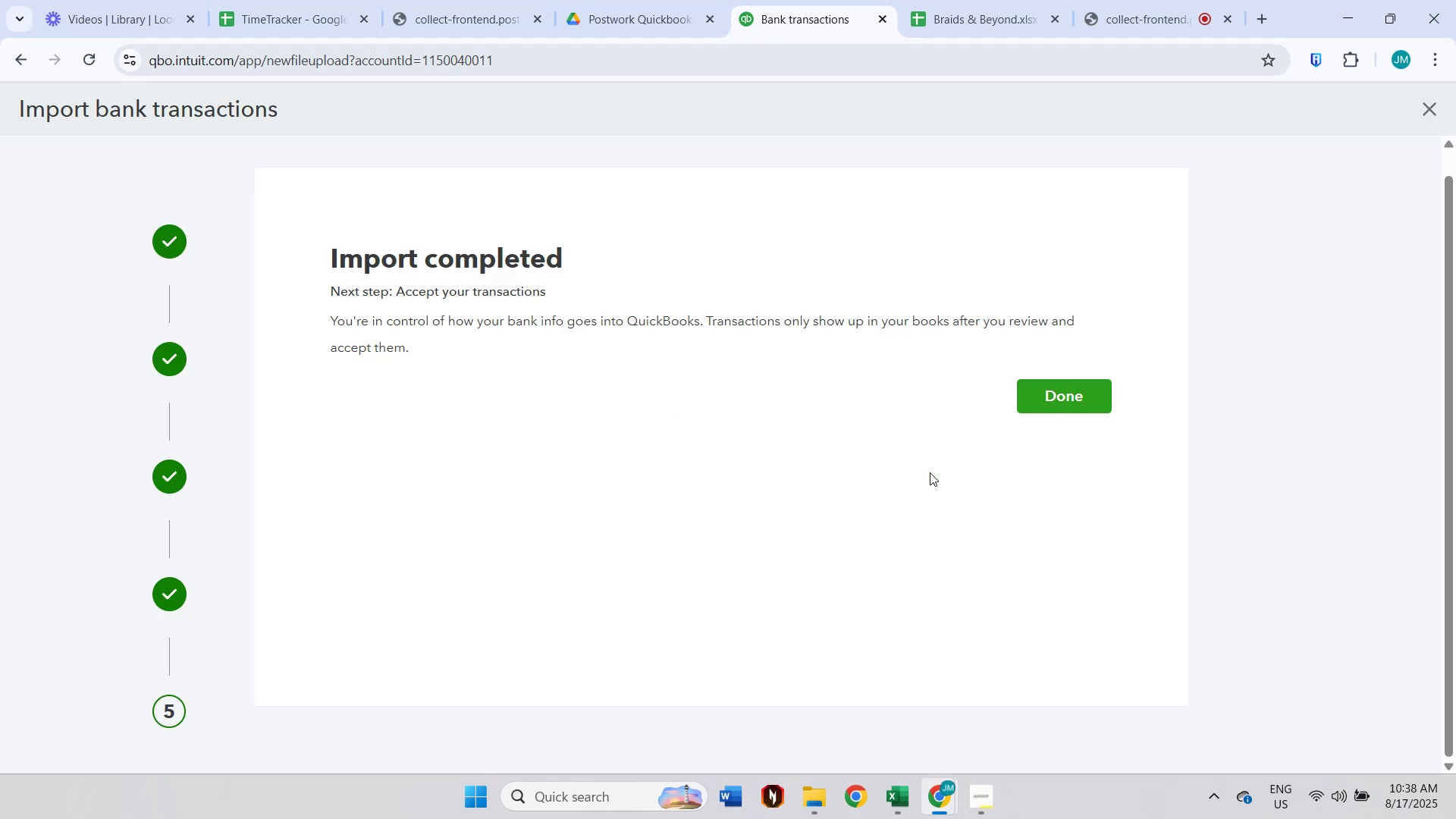 
wait(6.51)
 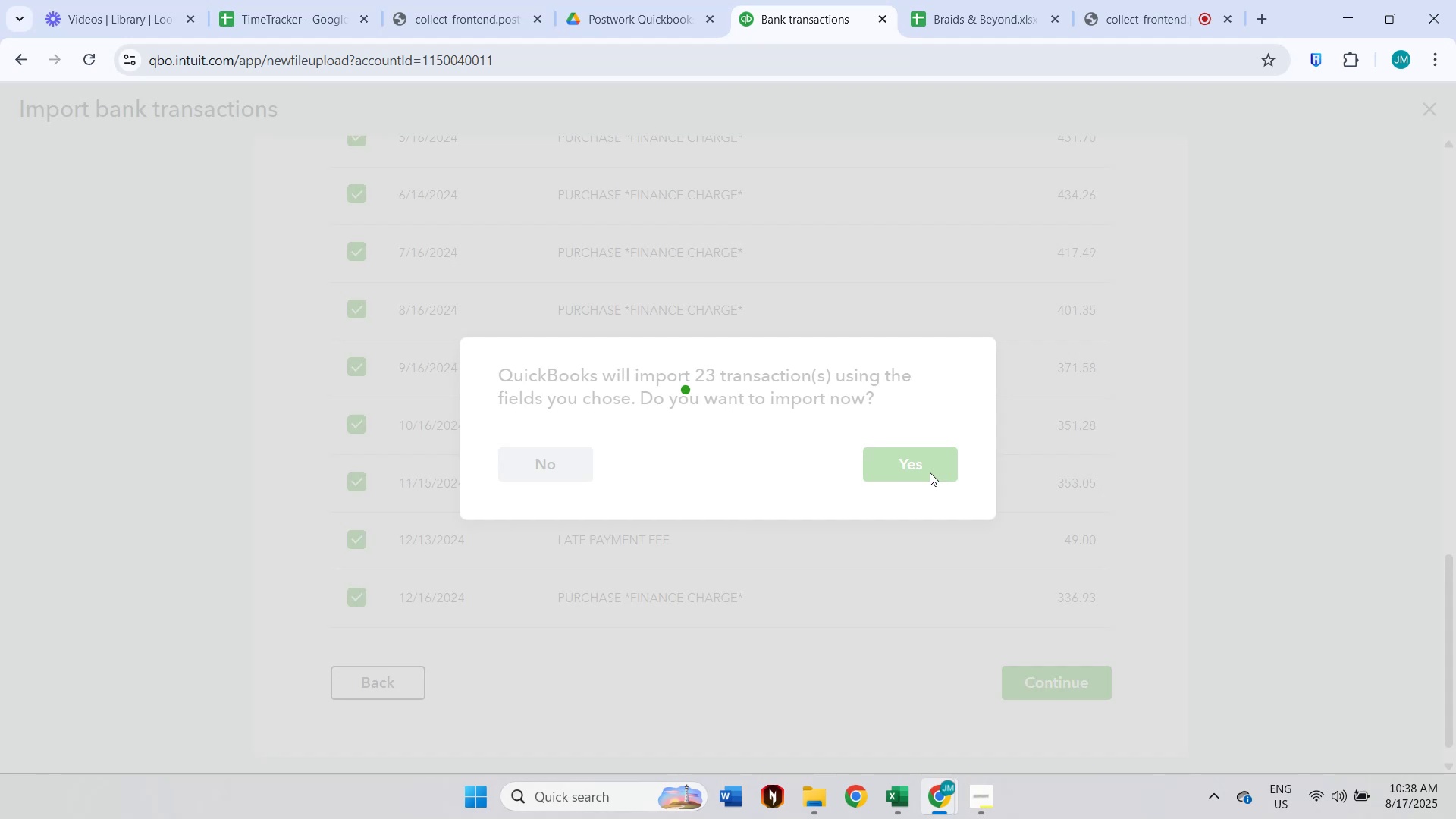 
left_click([1058, 410])
 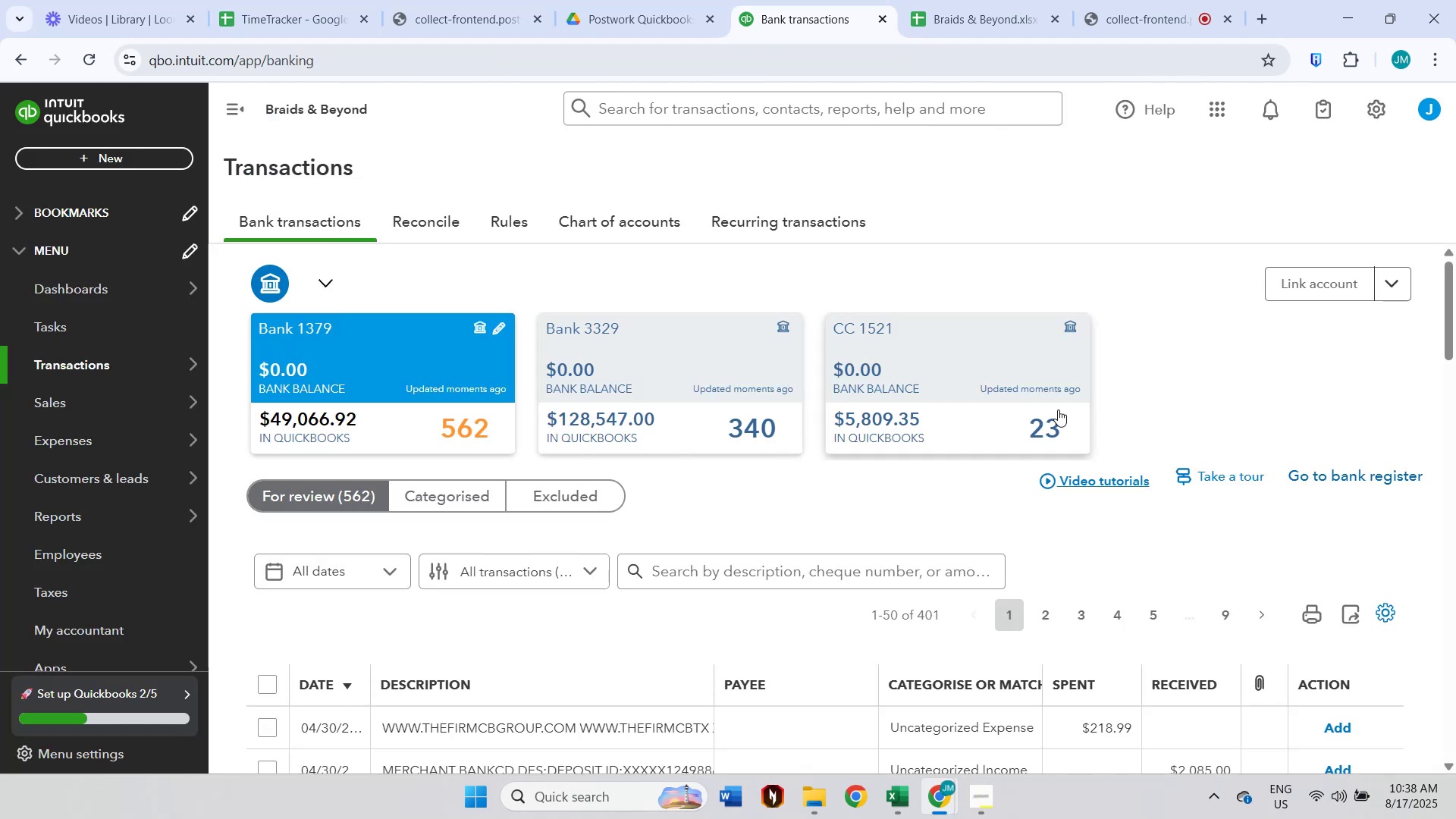 
scroll: coordinate [1032, 516], scroll_direction: down, amount: 1.0
 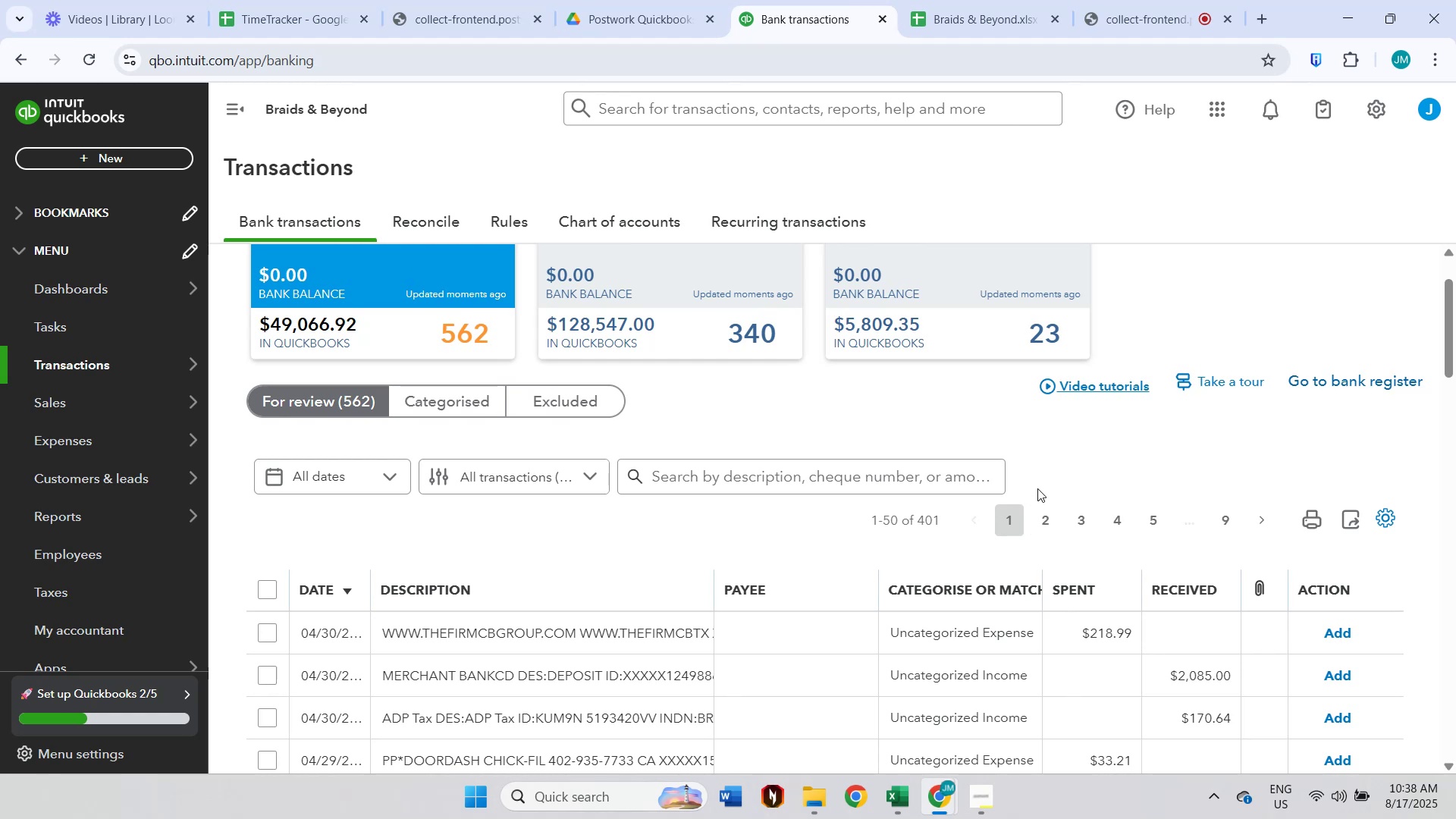 
scroll: coordinate [1147, 467], scroll_direction: up, amount: 1.0
 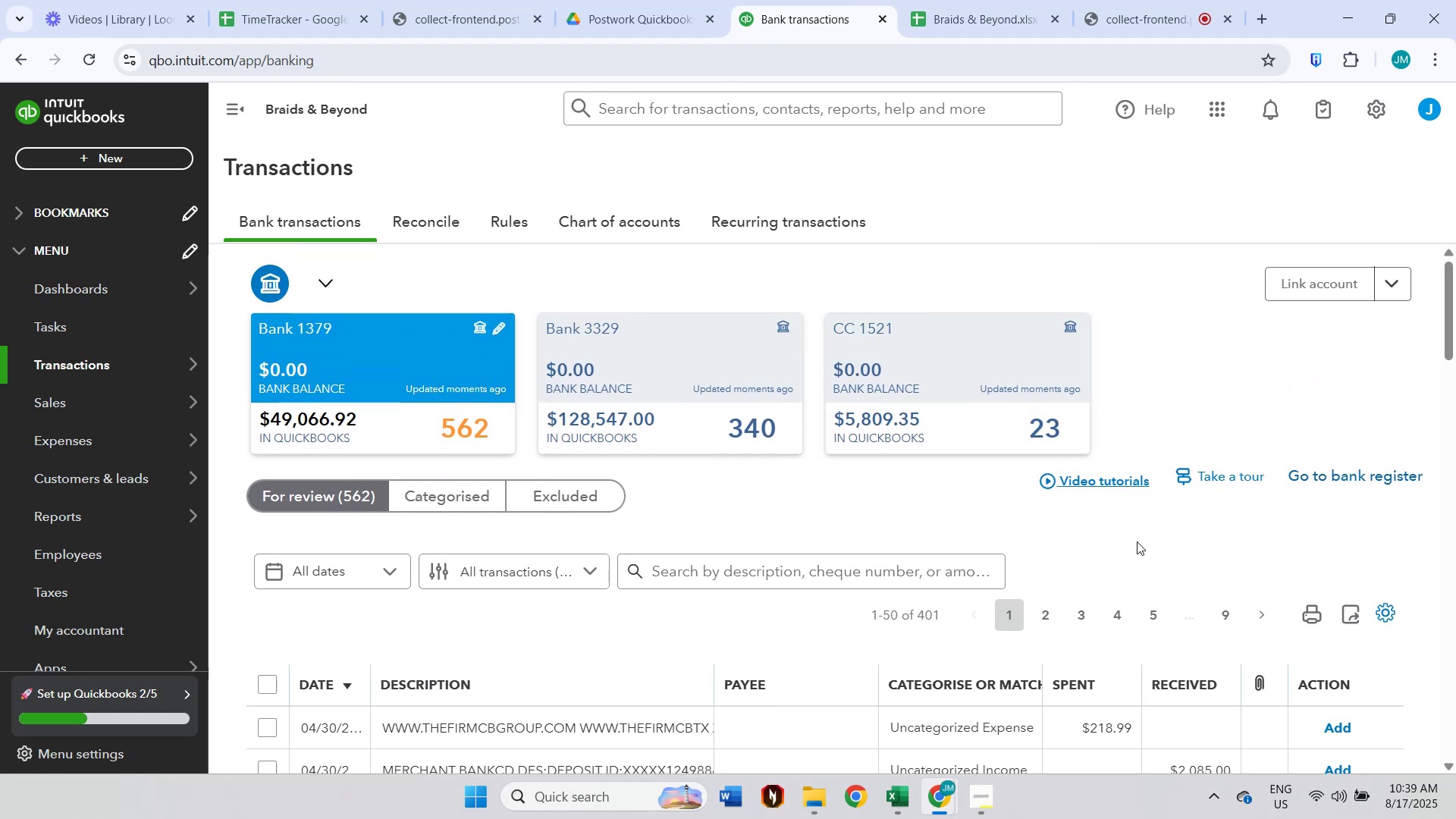 
wait(9.47)
 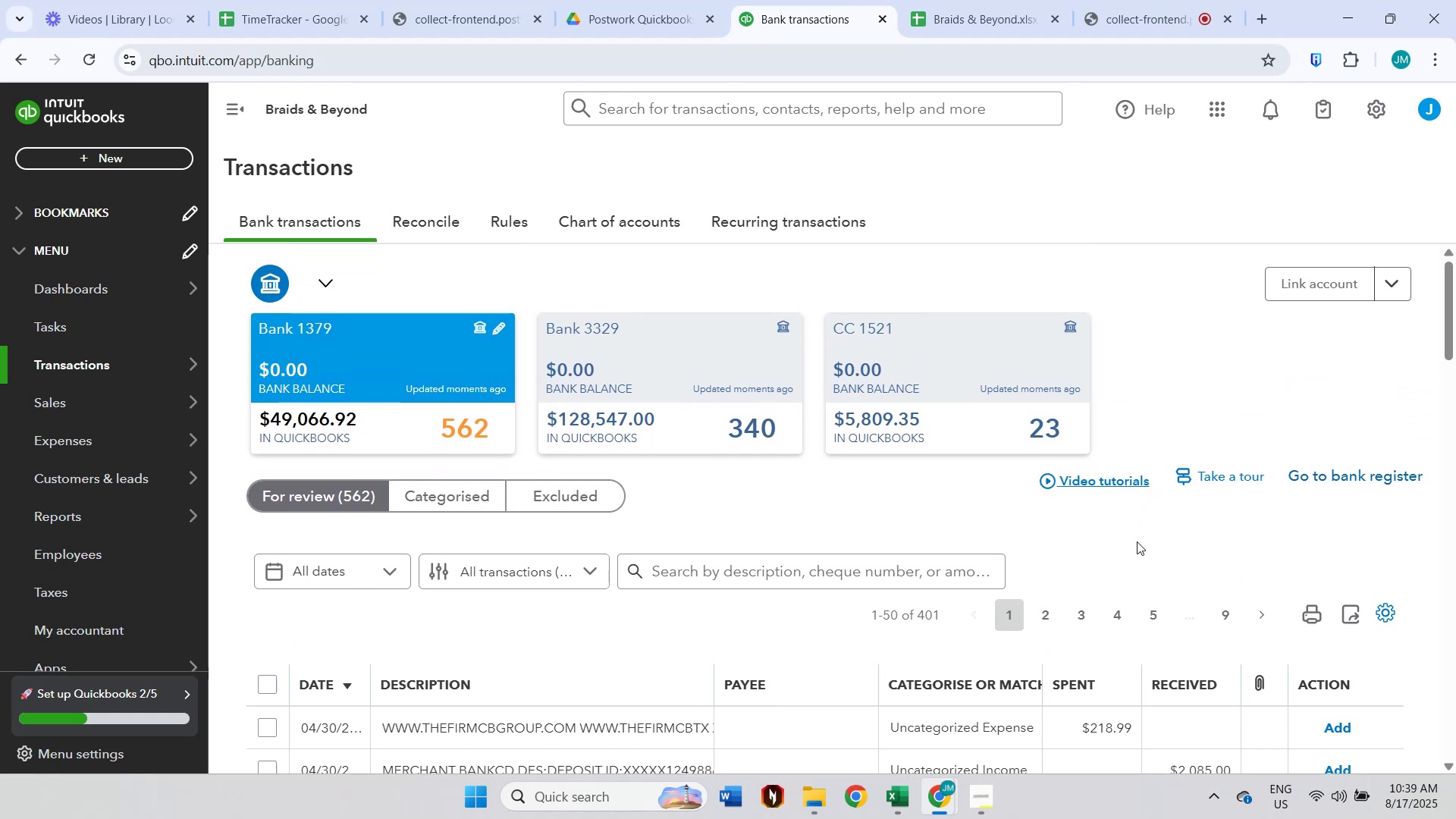 
left_click([970, 17])
 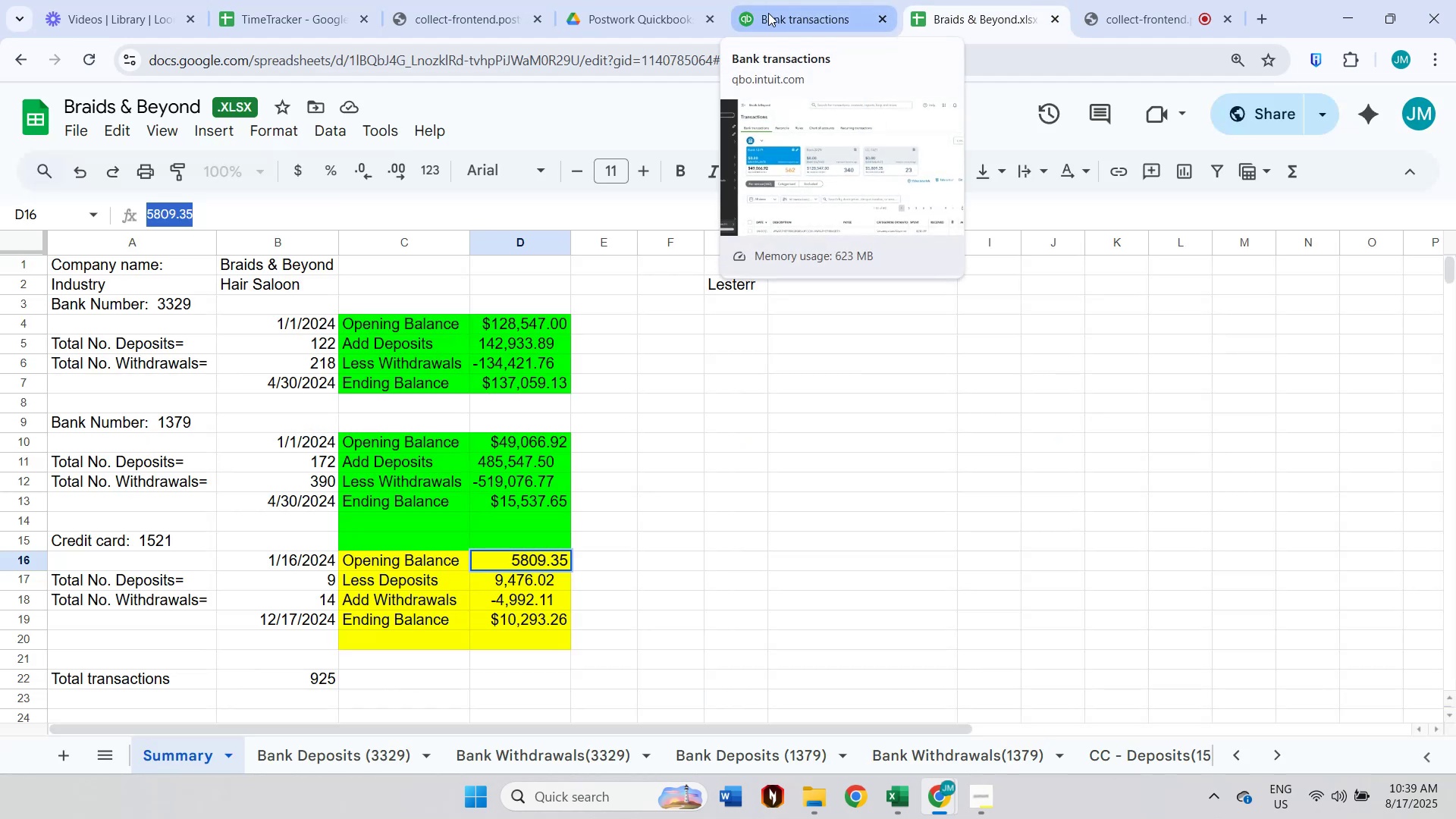 
left_click([768, 13])
 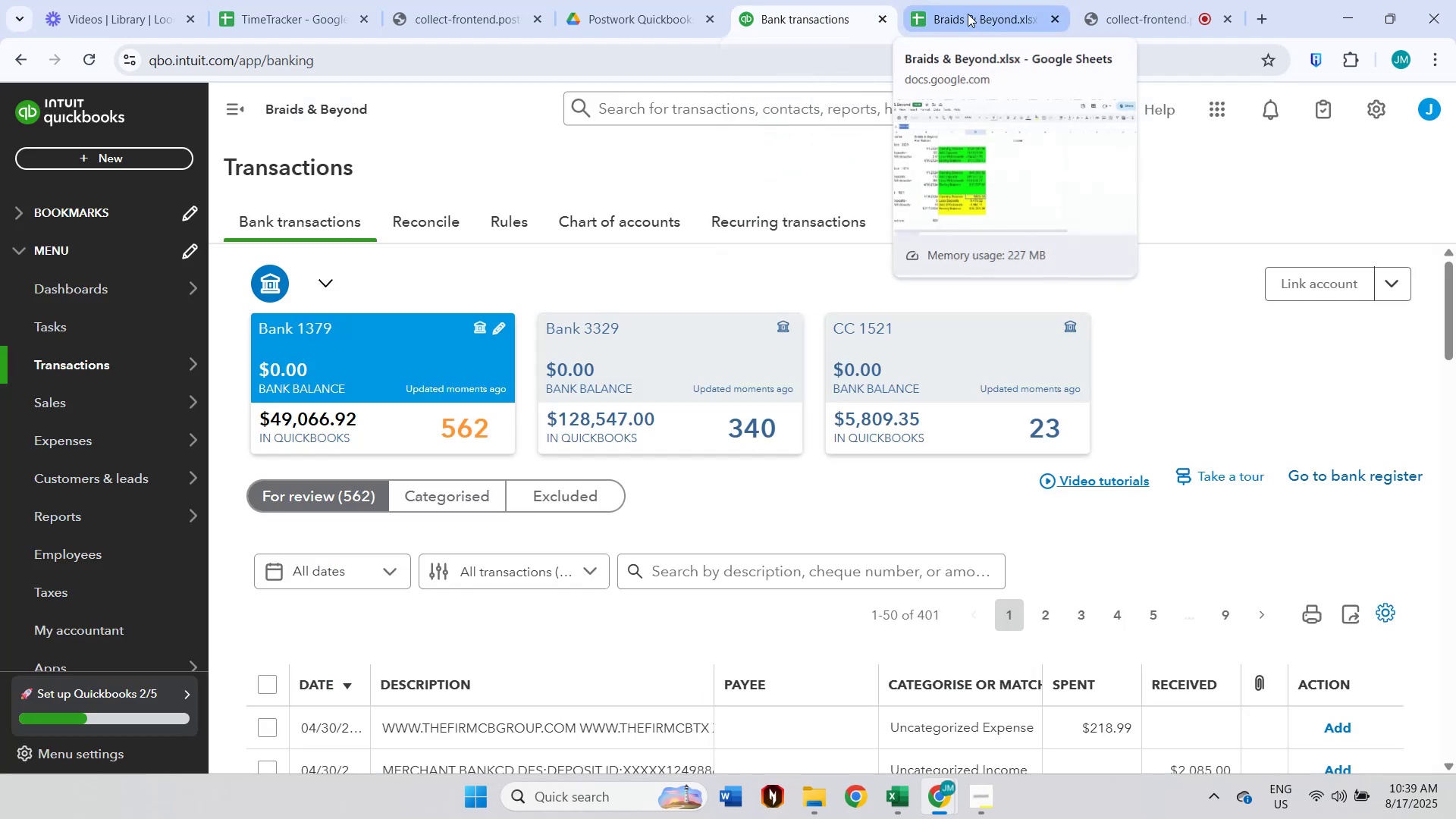 
left_click([967, 14])
 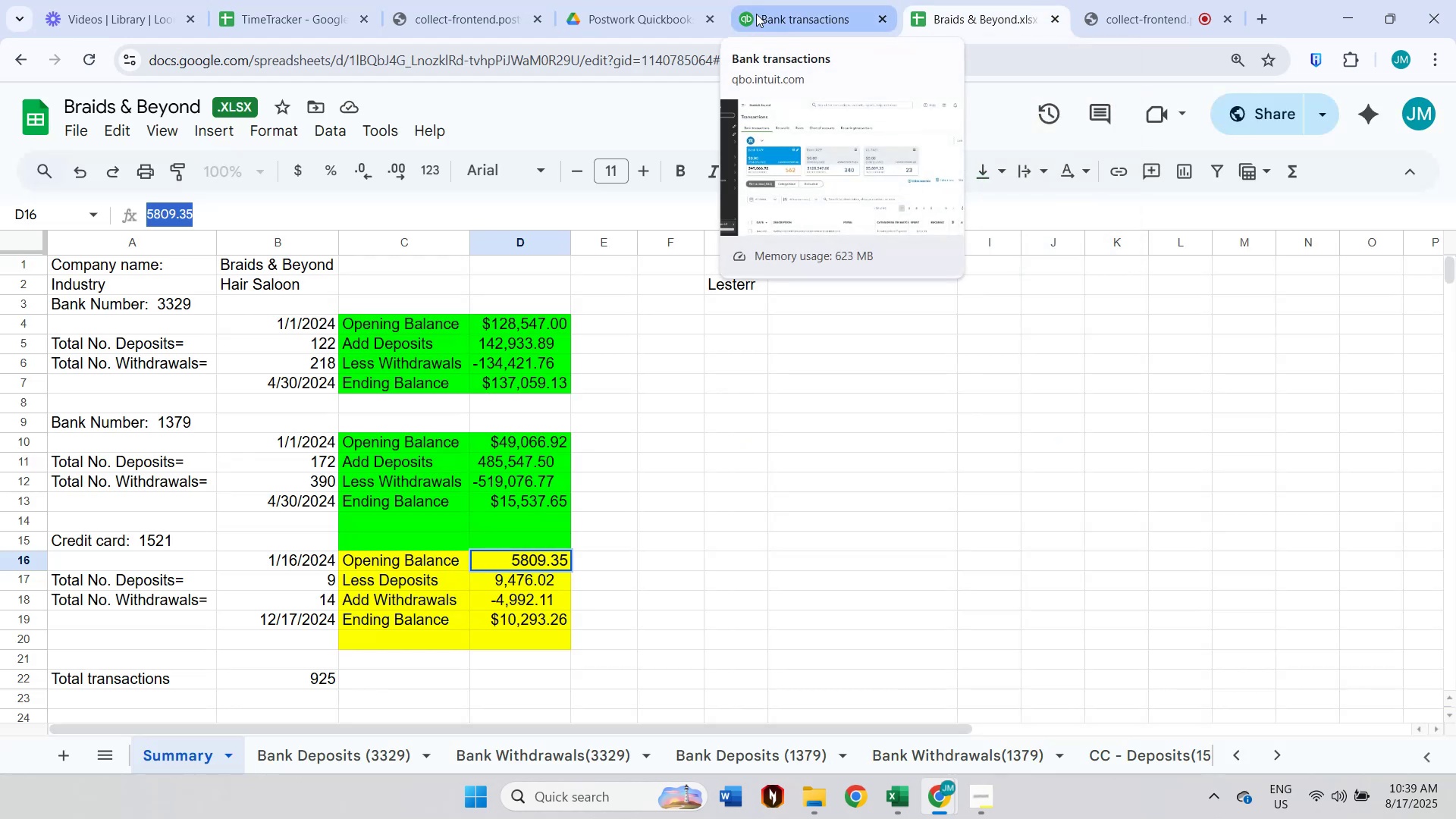 
left_click([756, 14])
 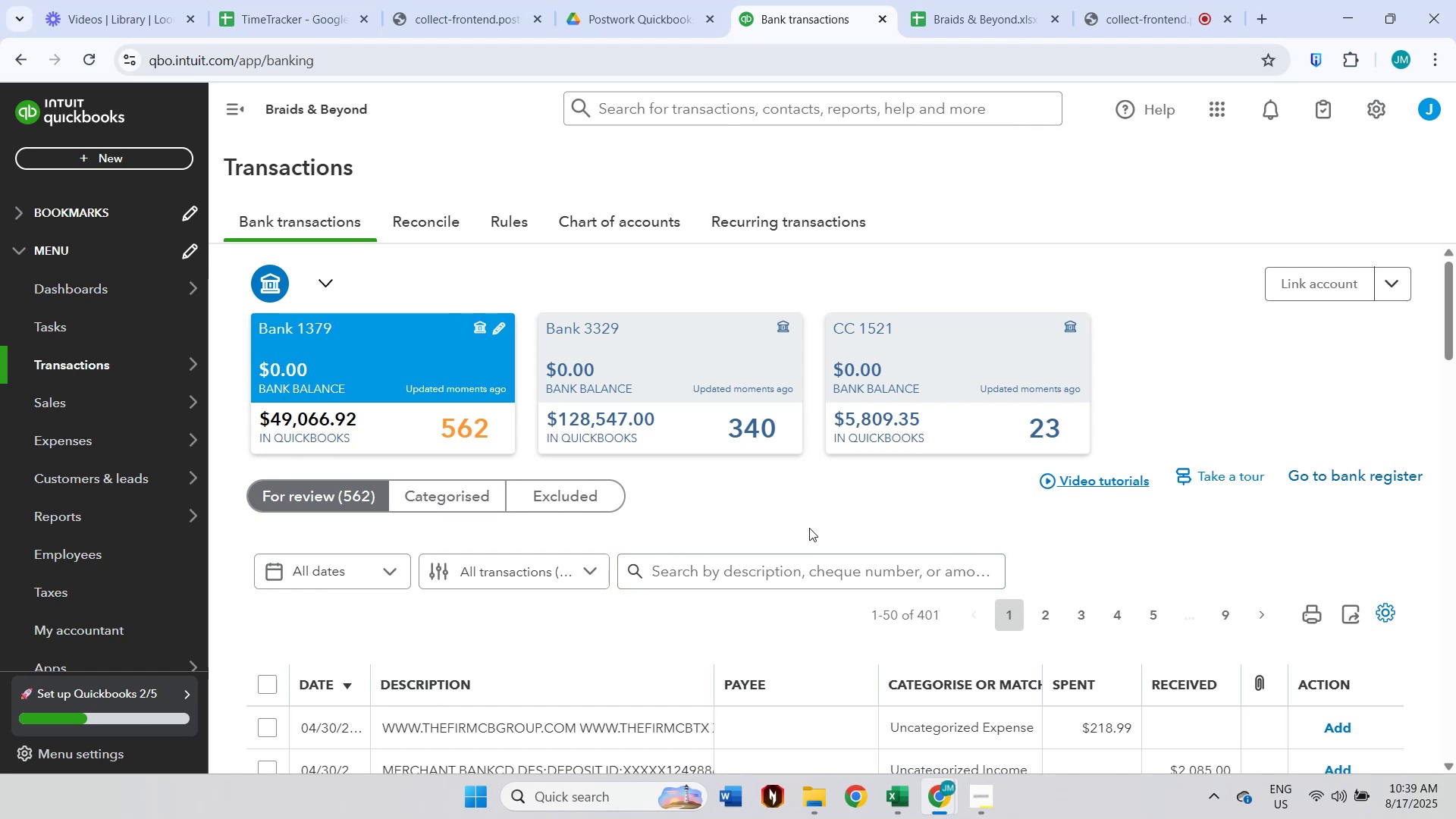 
left_click([916, 403])
 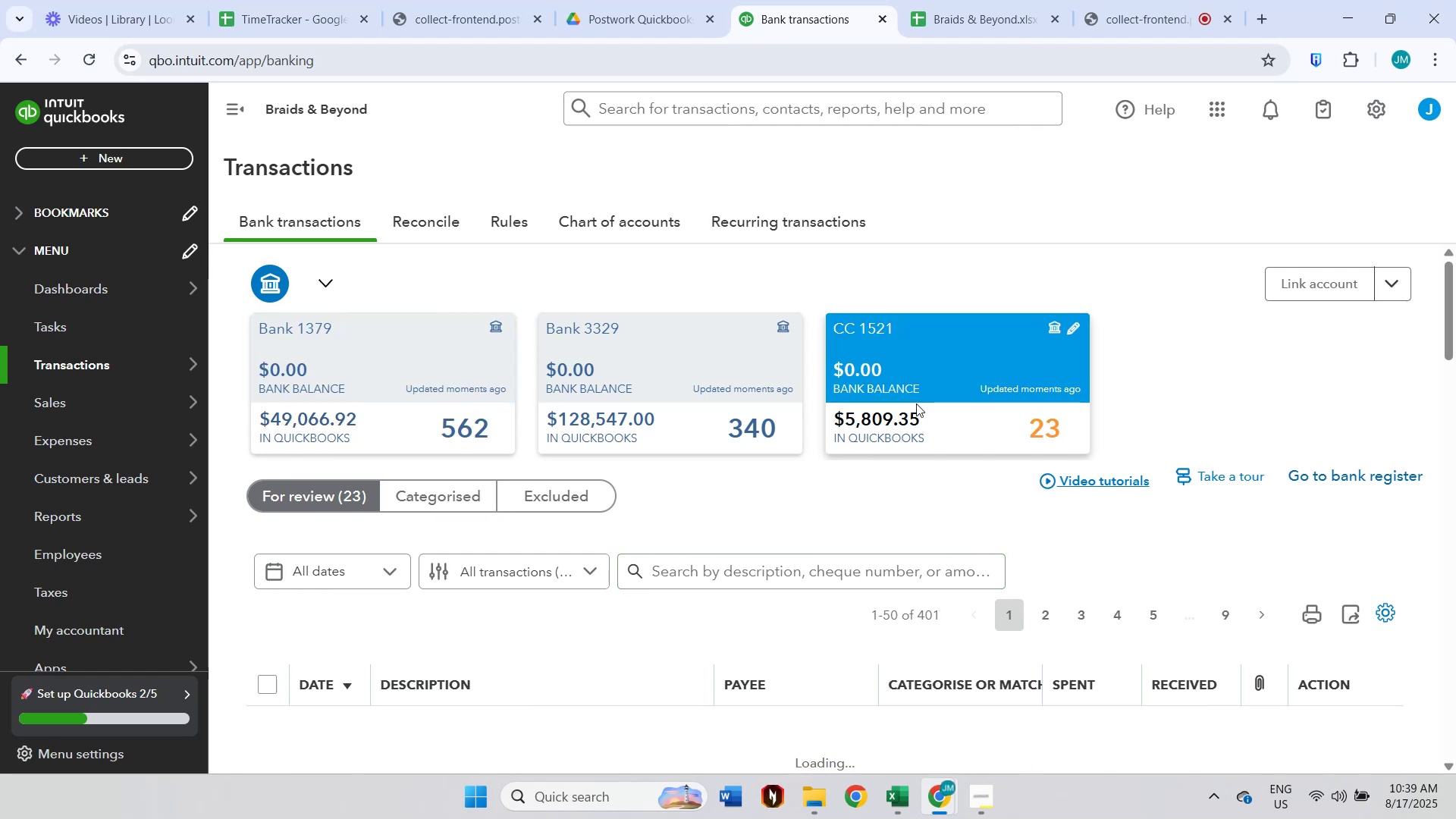 
scroll: coordinate [907, 410], scroll_direction: down, amount: 3.0
 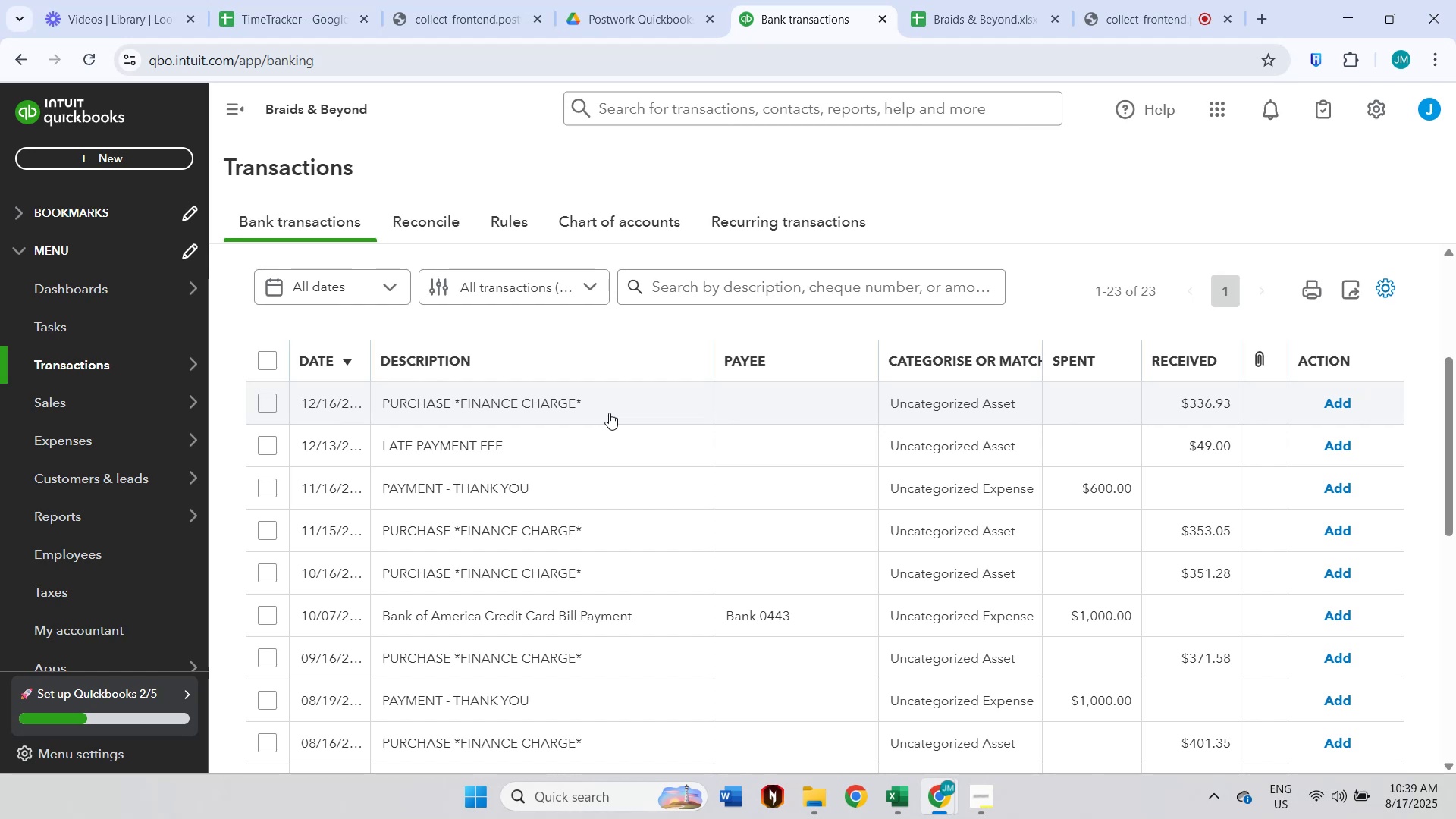 
wait(12.16)
 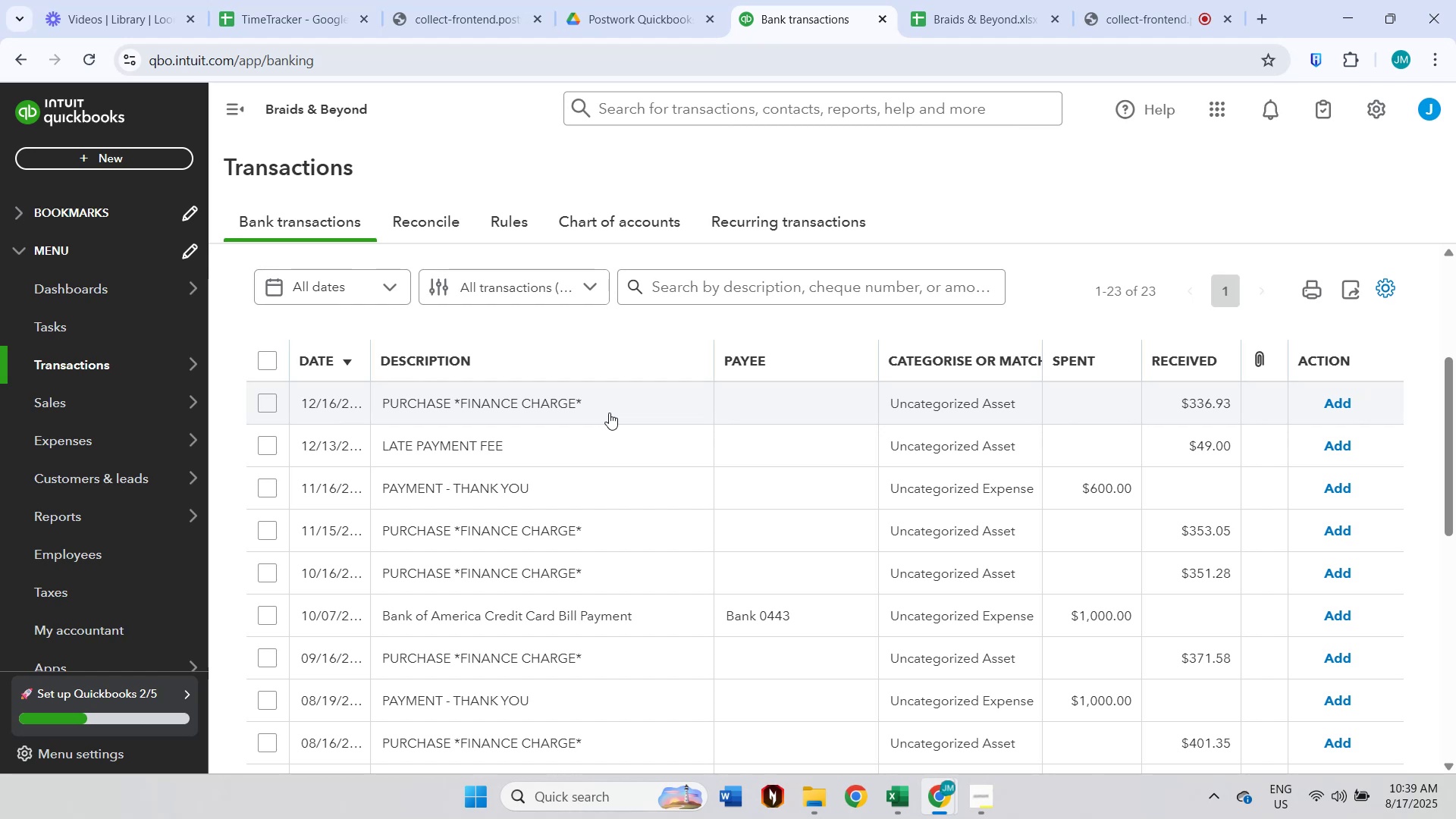 
key(Meta+MetaLeft)
 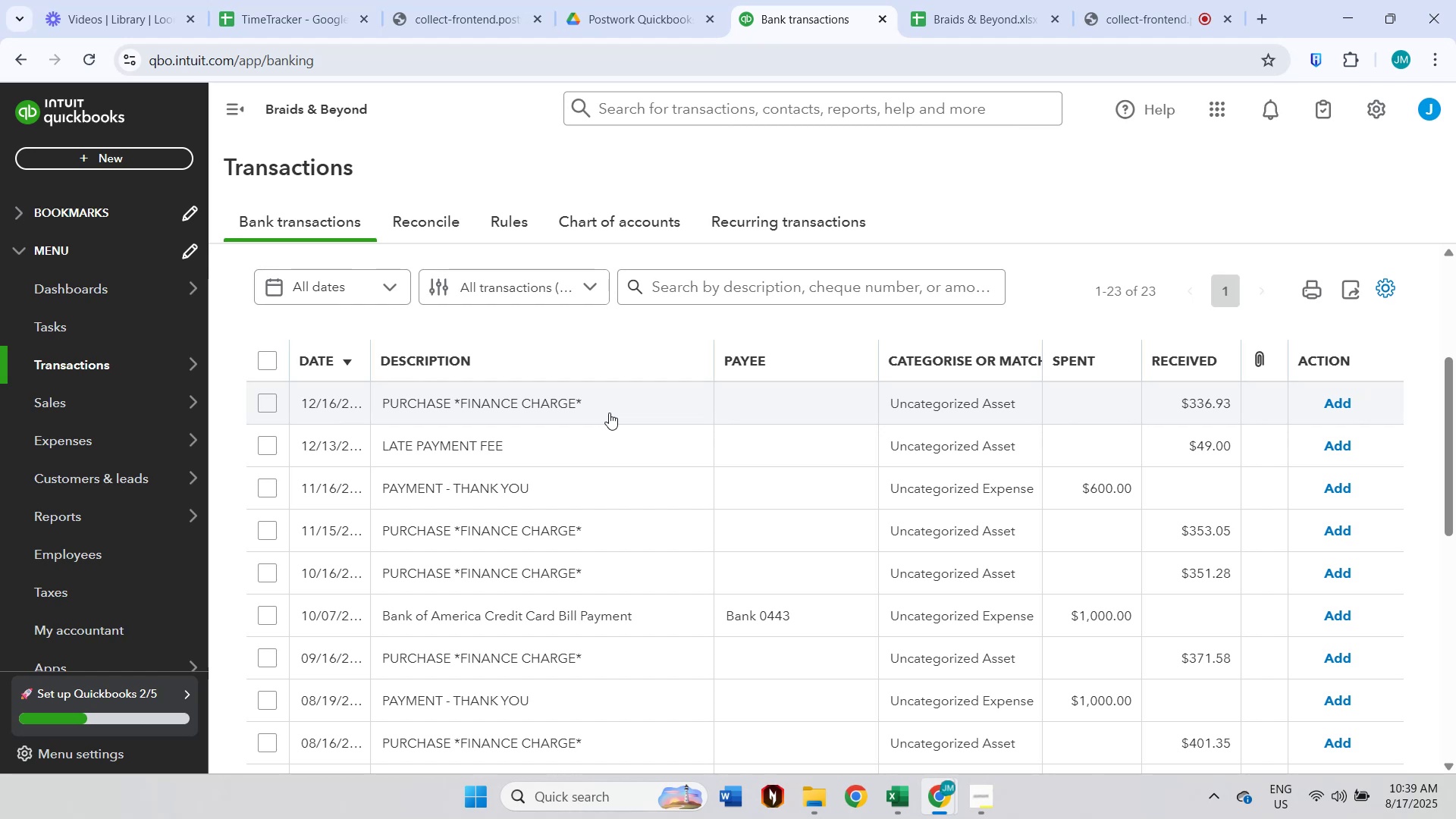 
key(Meta+Shift+ShiftLeft)
 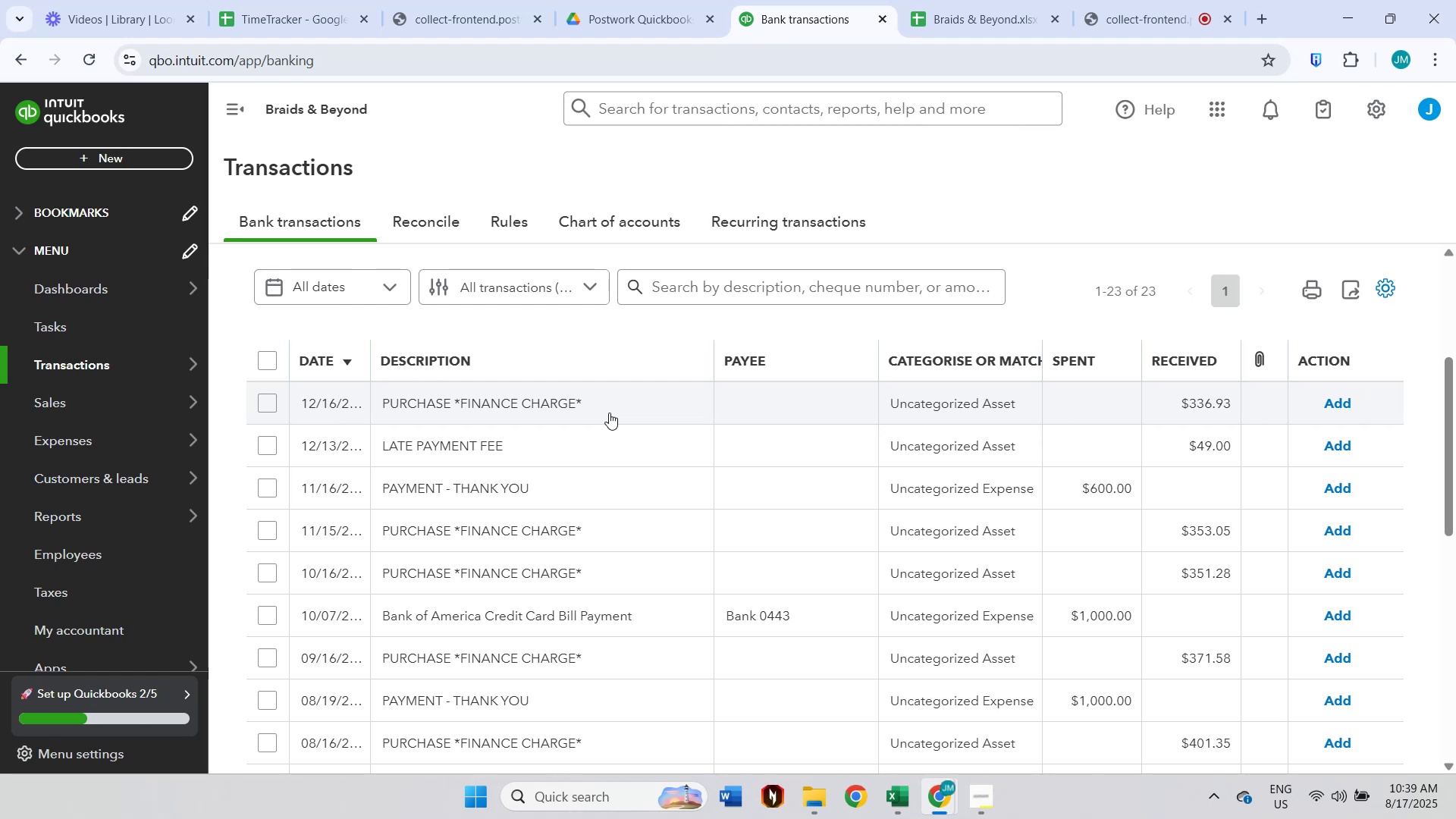 
key(Meta+Shift+F23)
 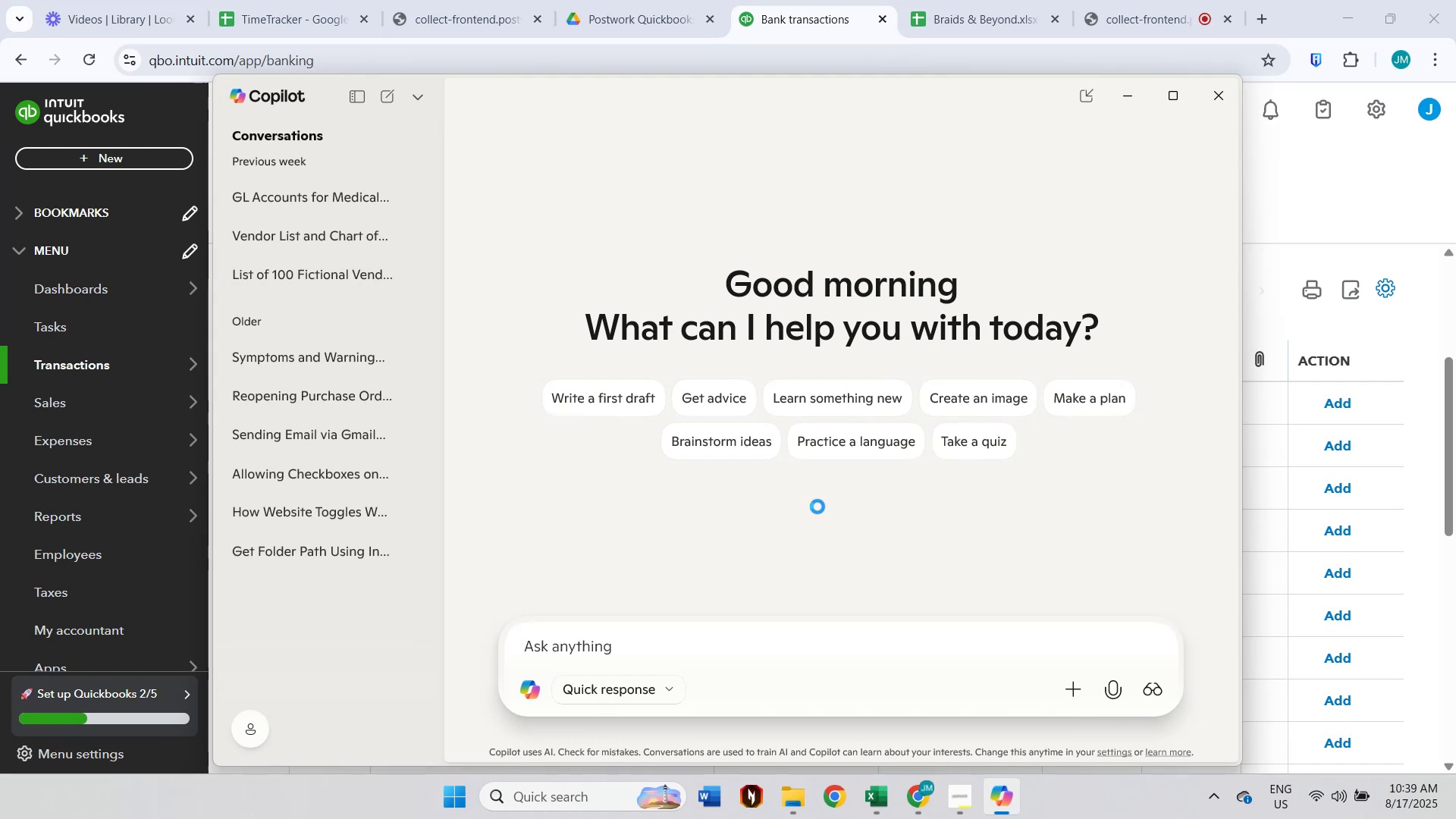 
wait(7.34)
 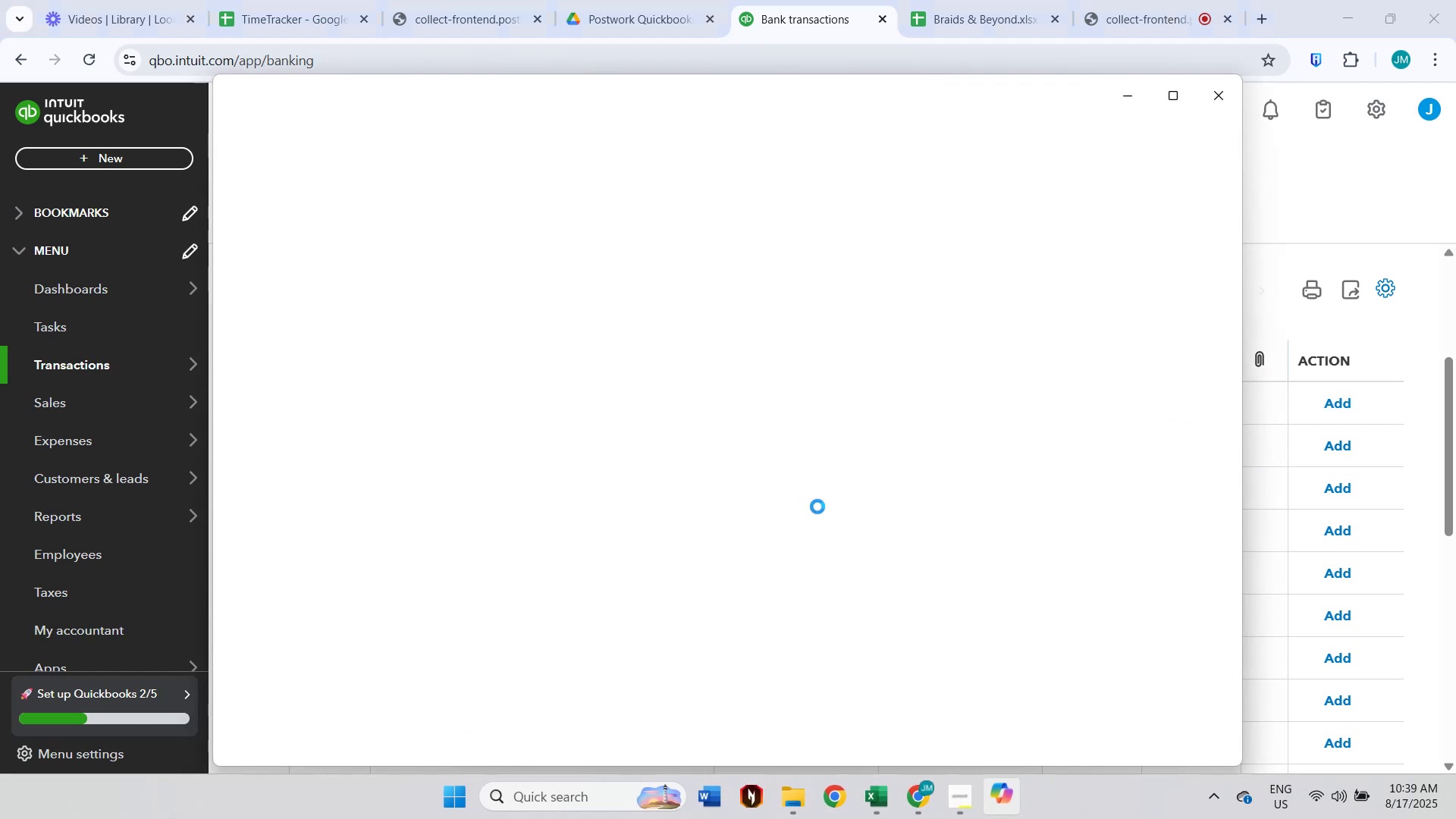 
type(gl used for finance chare)
 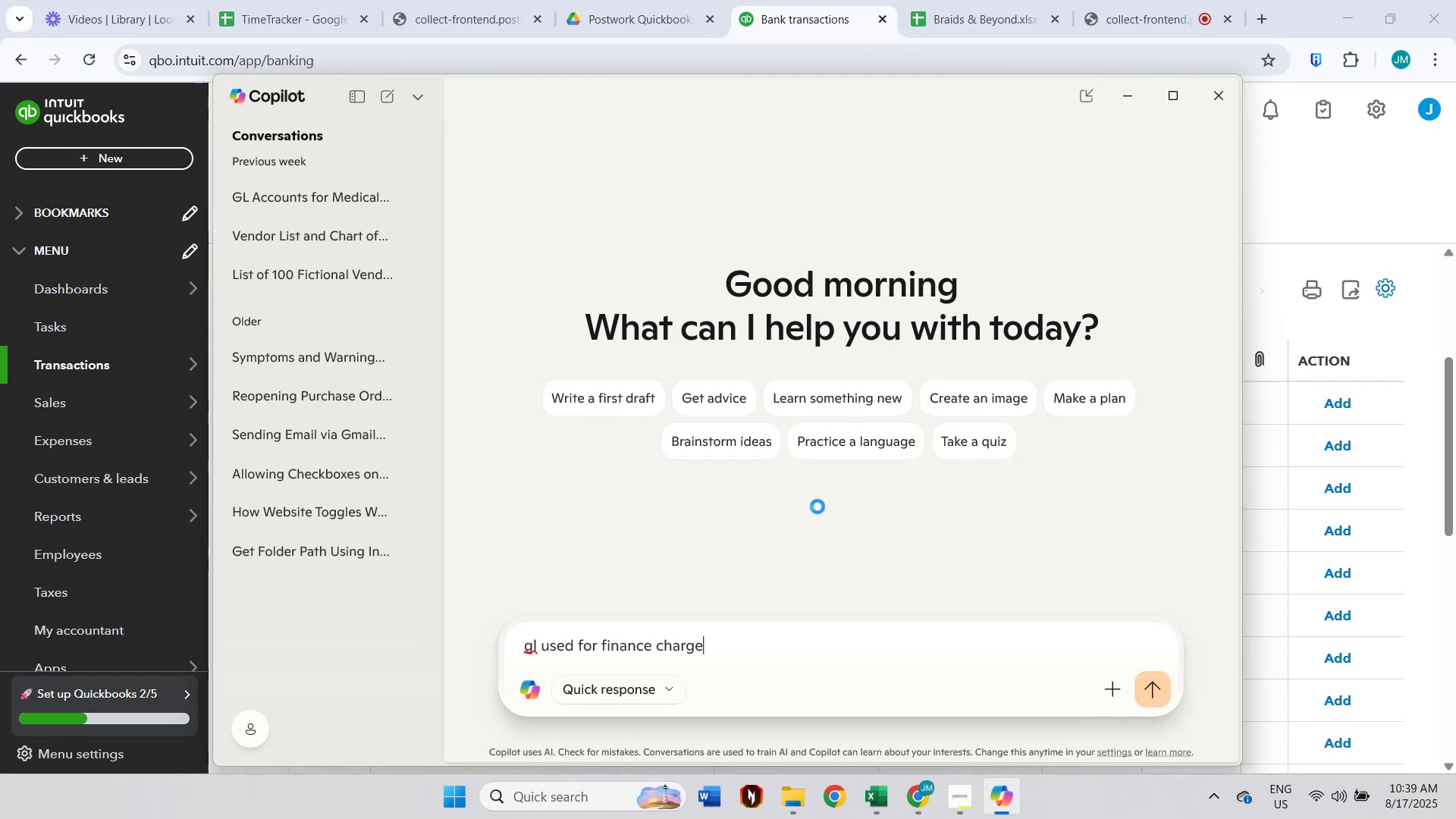 
key(Enter)
 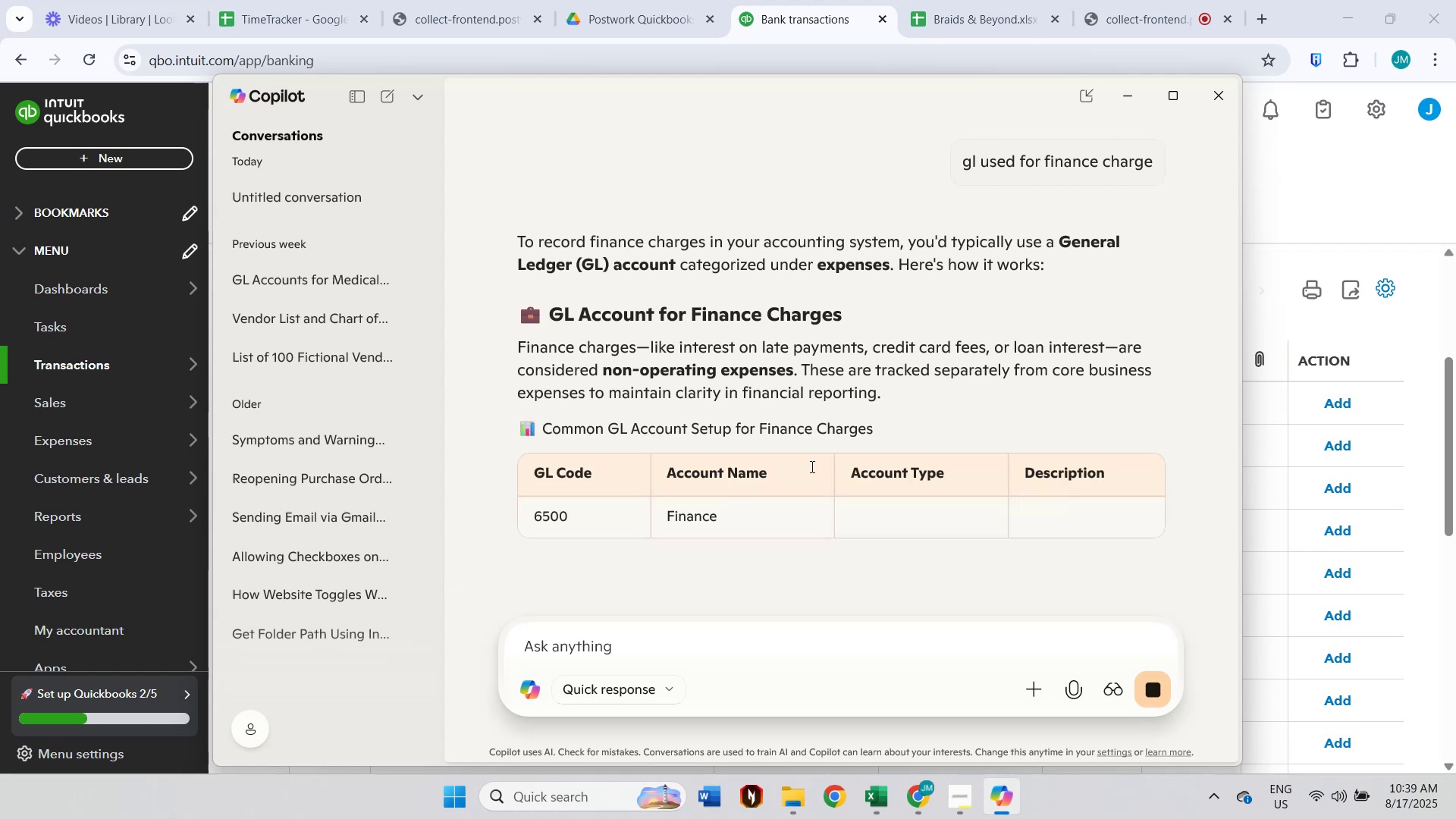 
wait(5.55)
 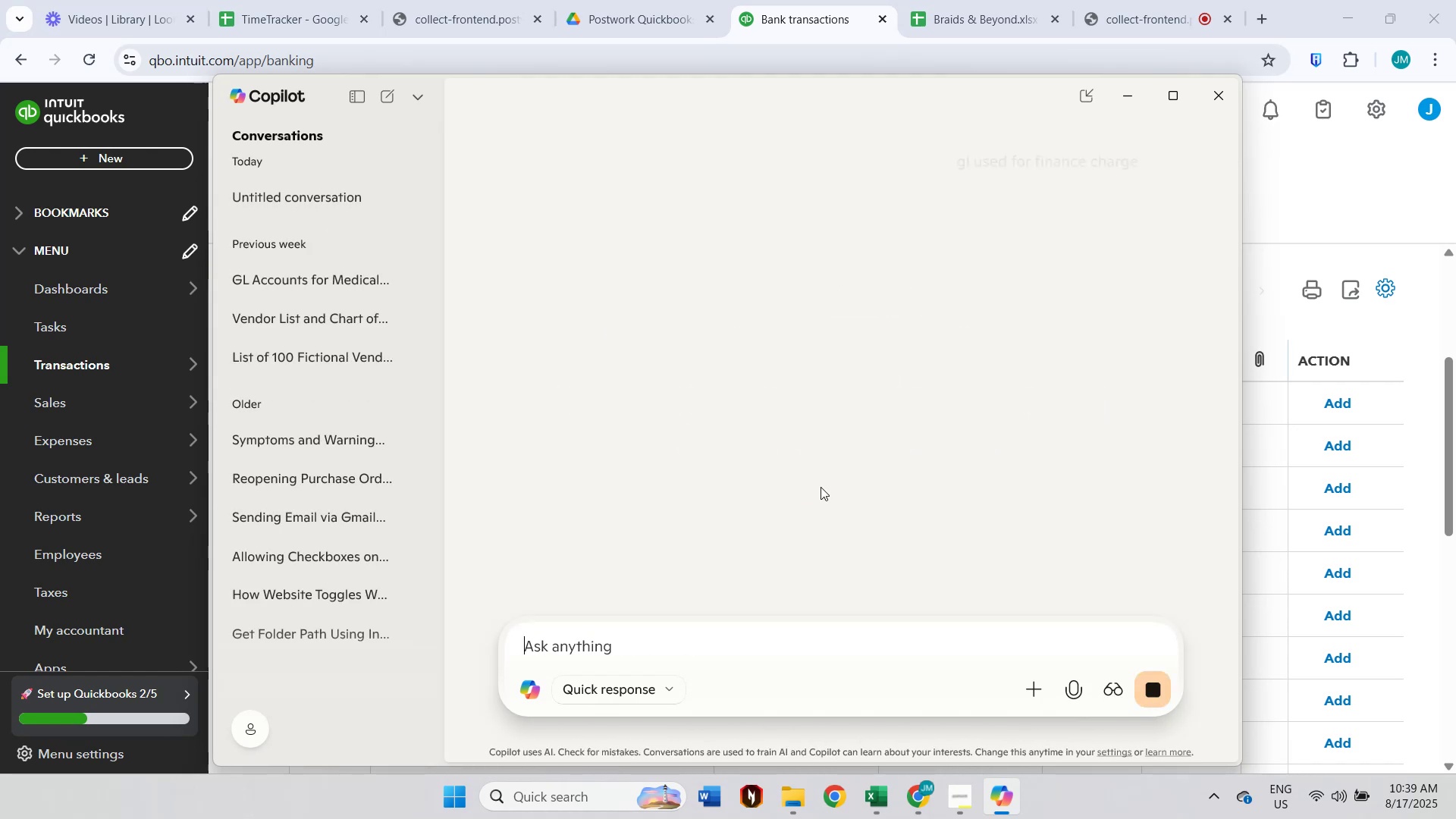 
scroll: coordinate [780, 458], scroll_direction: down, amount: 1.0
 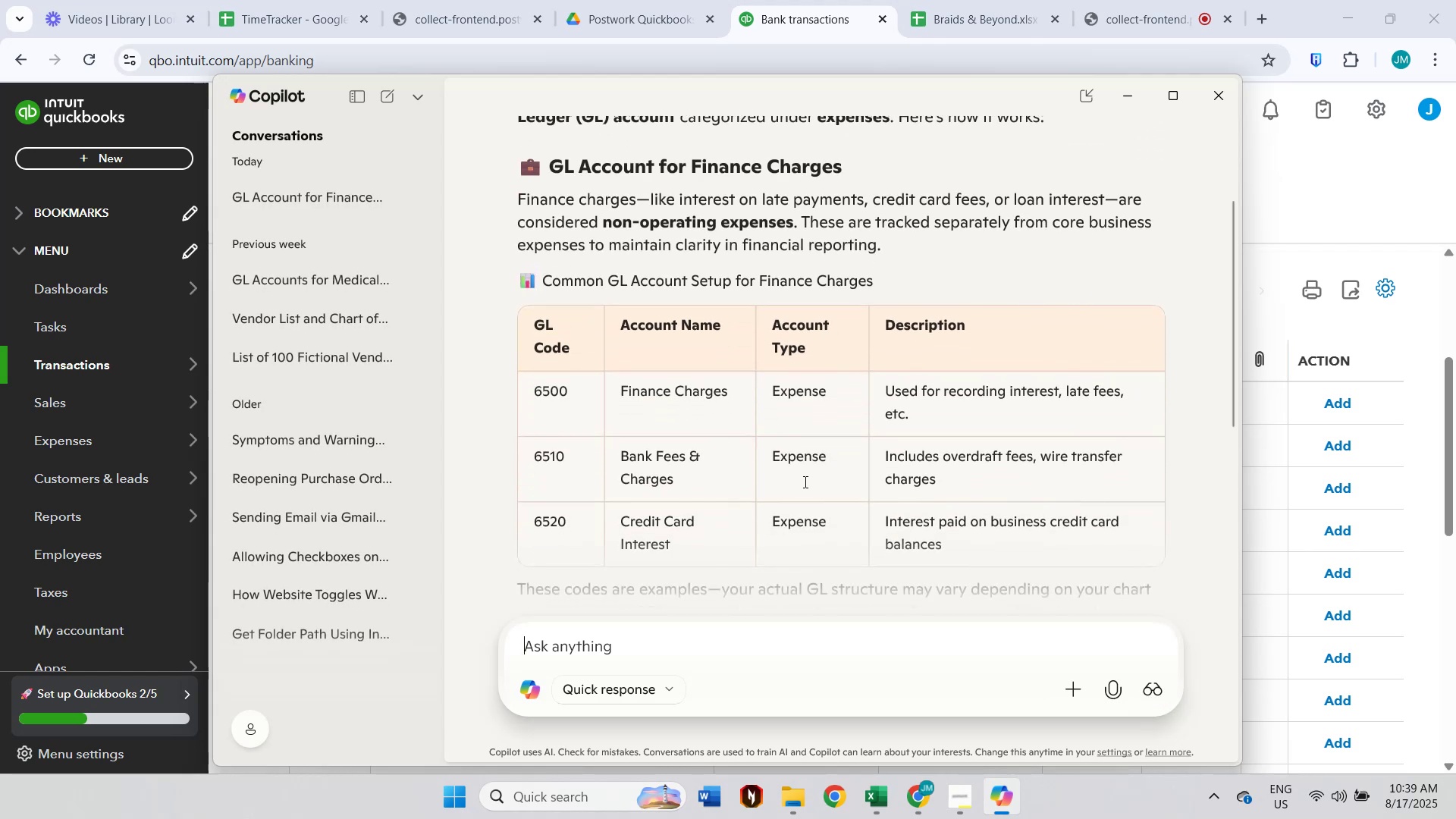 
wait(9.8)
 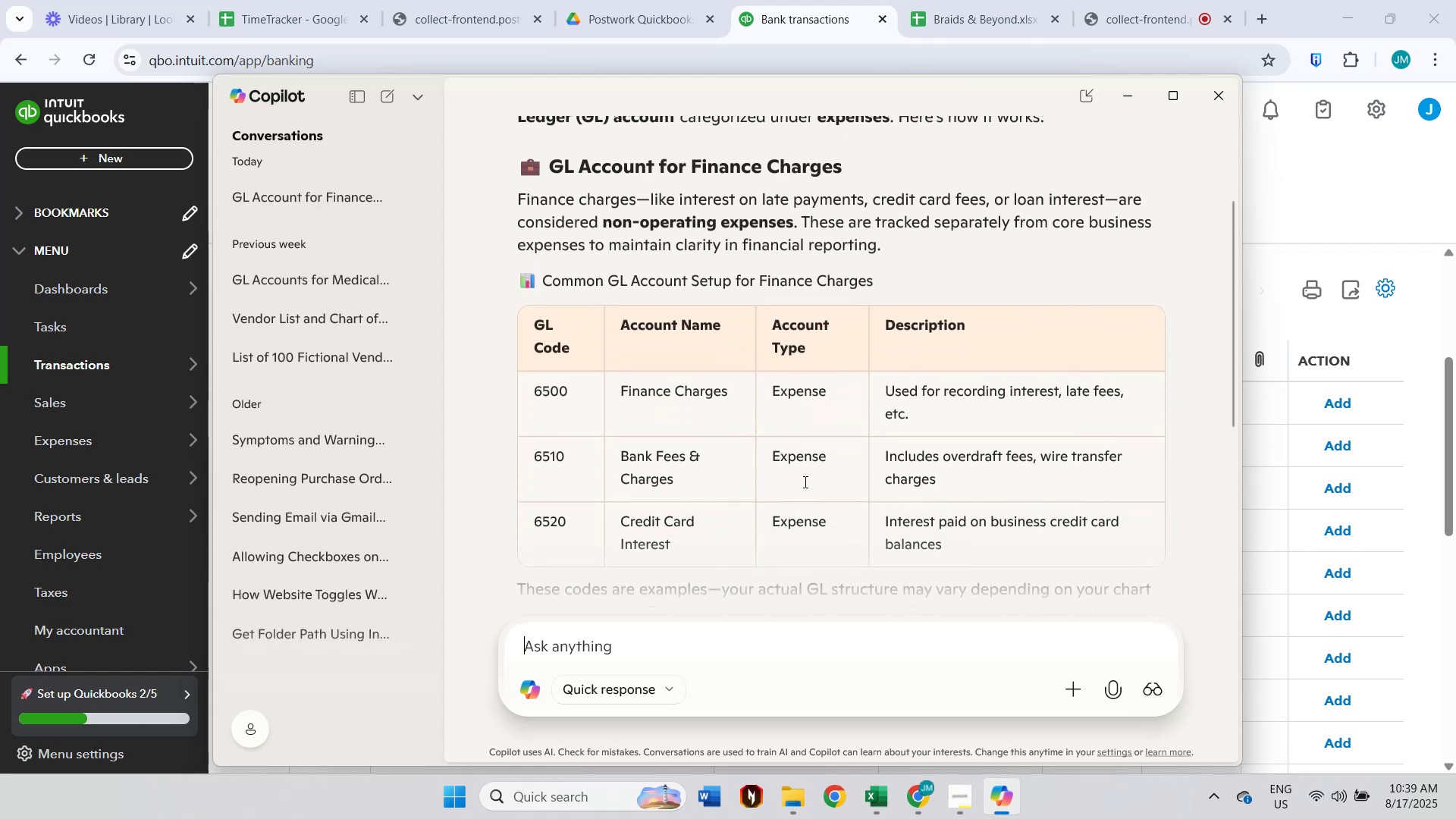 
key(Alt+AltLeft)
 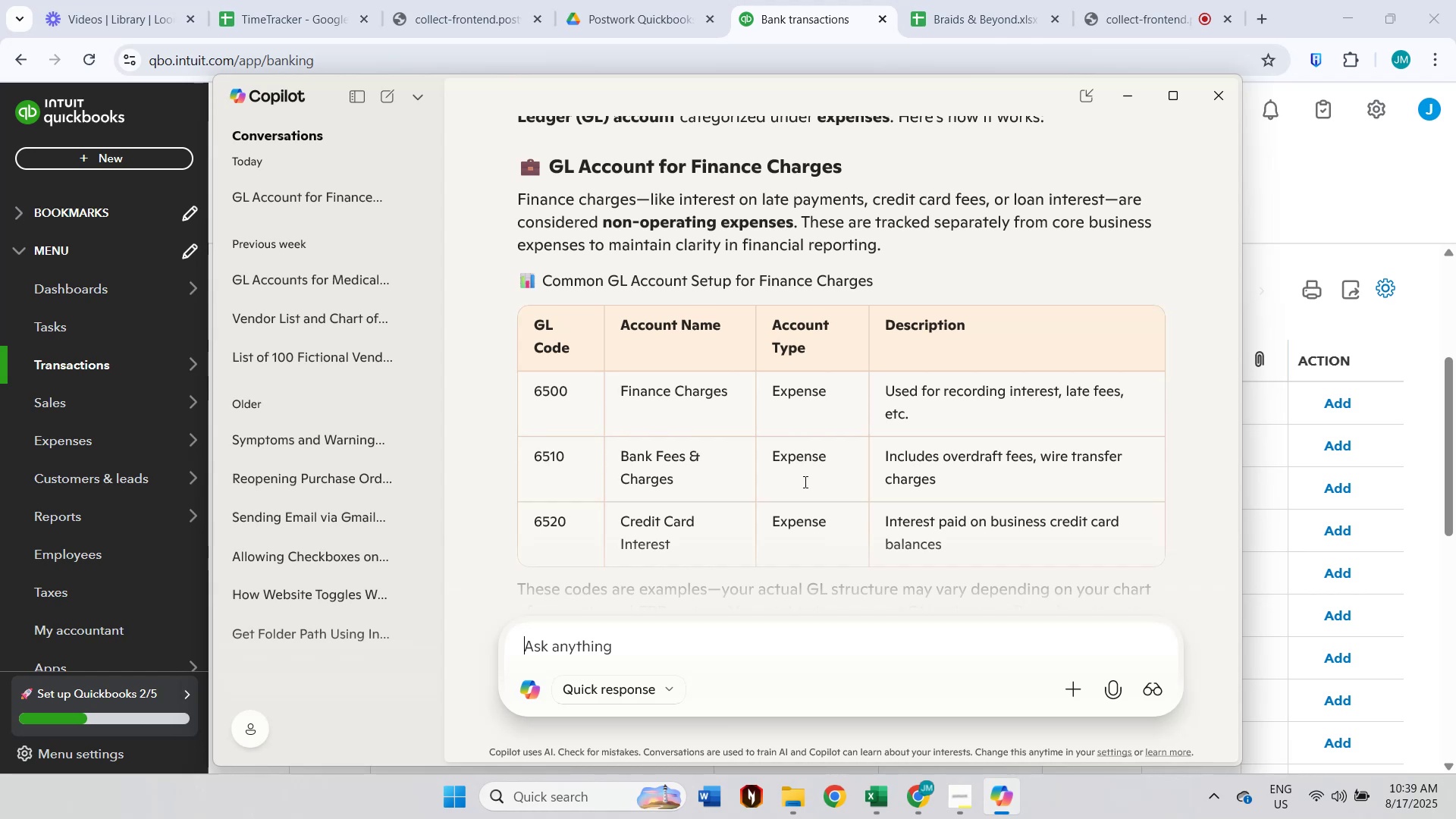 
key(Alt+Tab)
 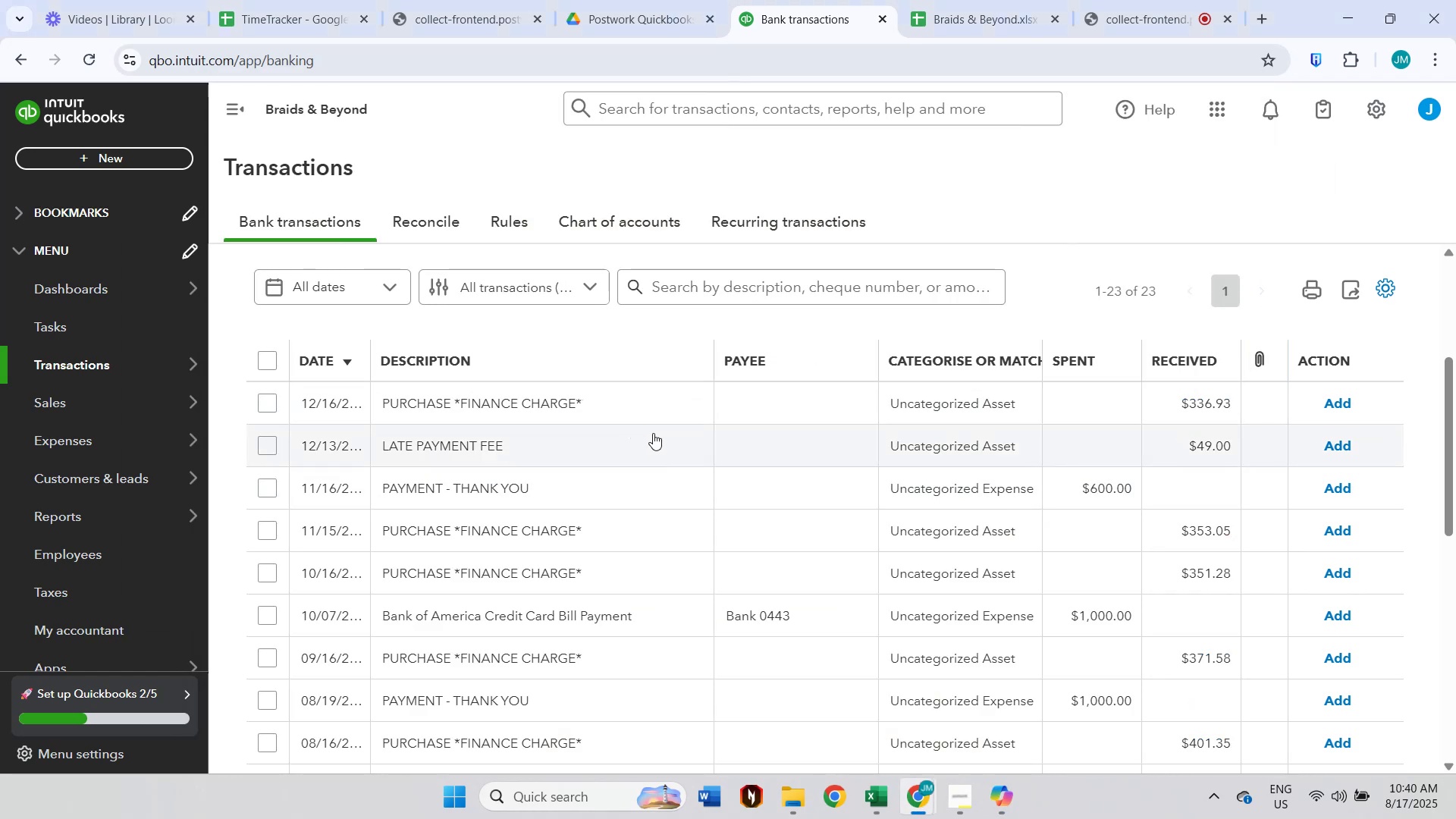 
wait(6.65)
 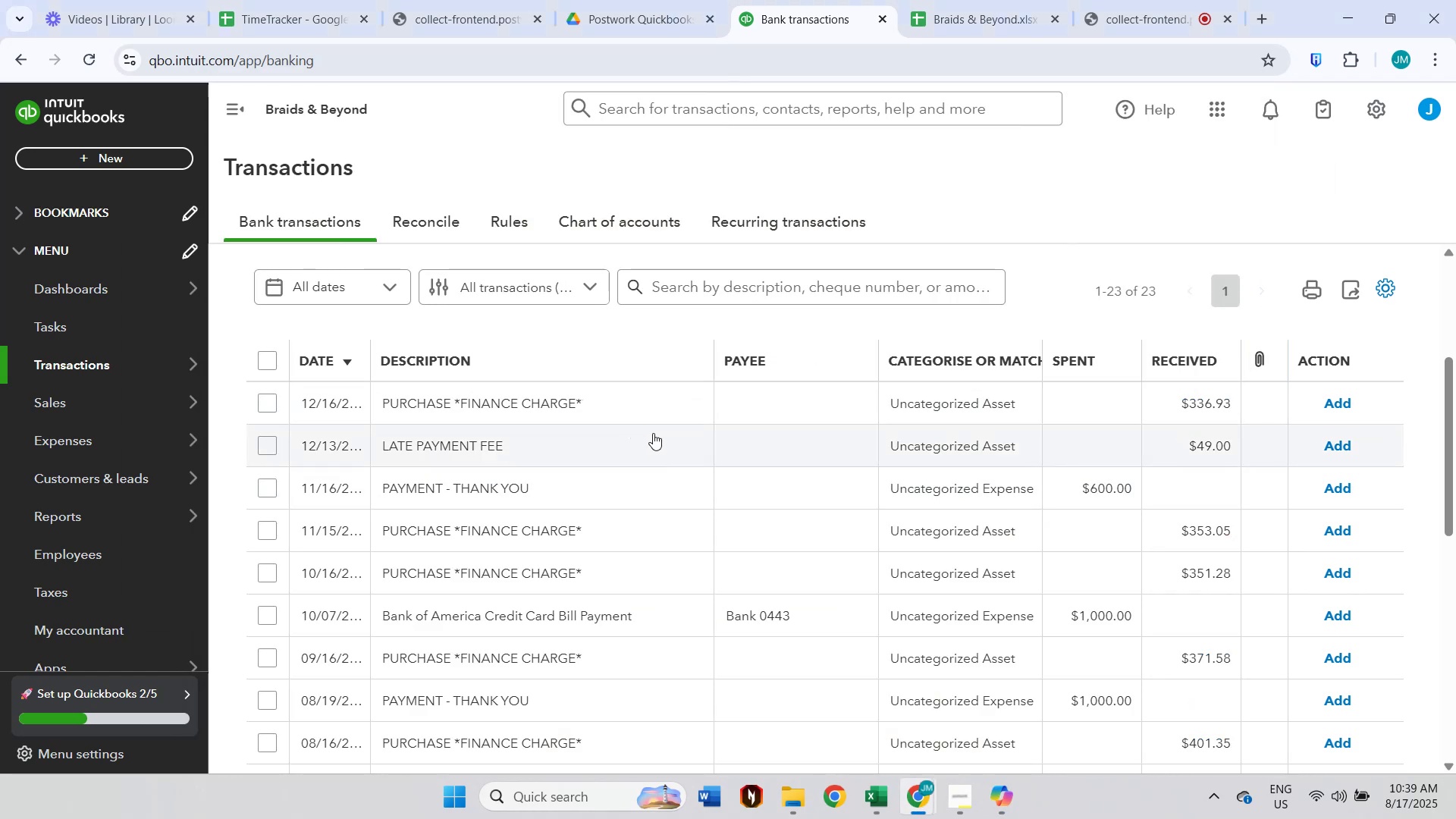 
scroll: coordinate [653, 433], scroll_direction: up, amount: 1.0
 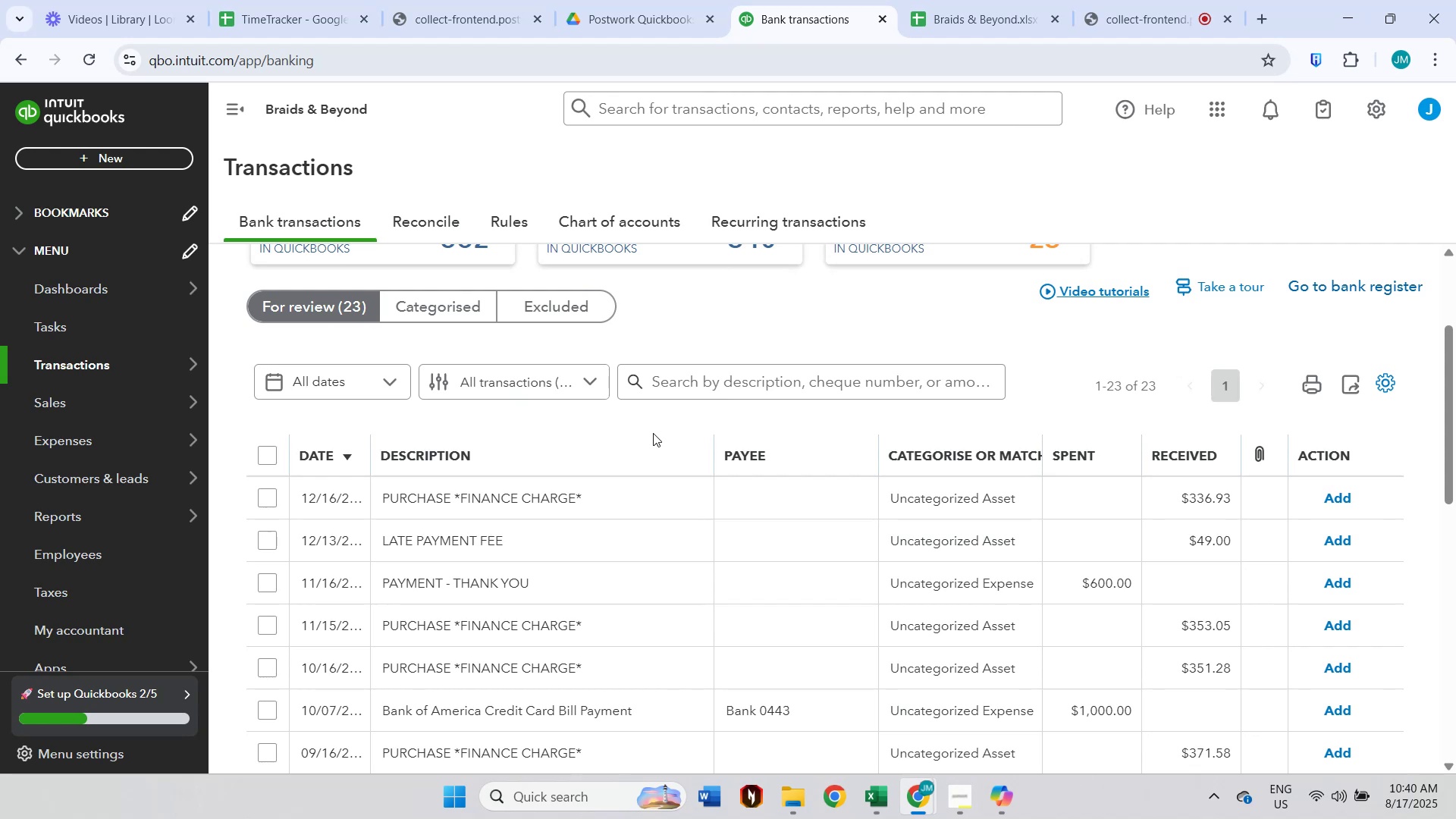 
scroll: coordinate [653, 433], scroll_direction: down, amount: 1.0
 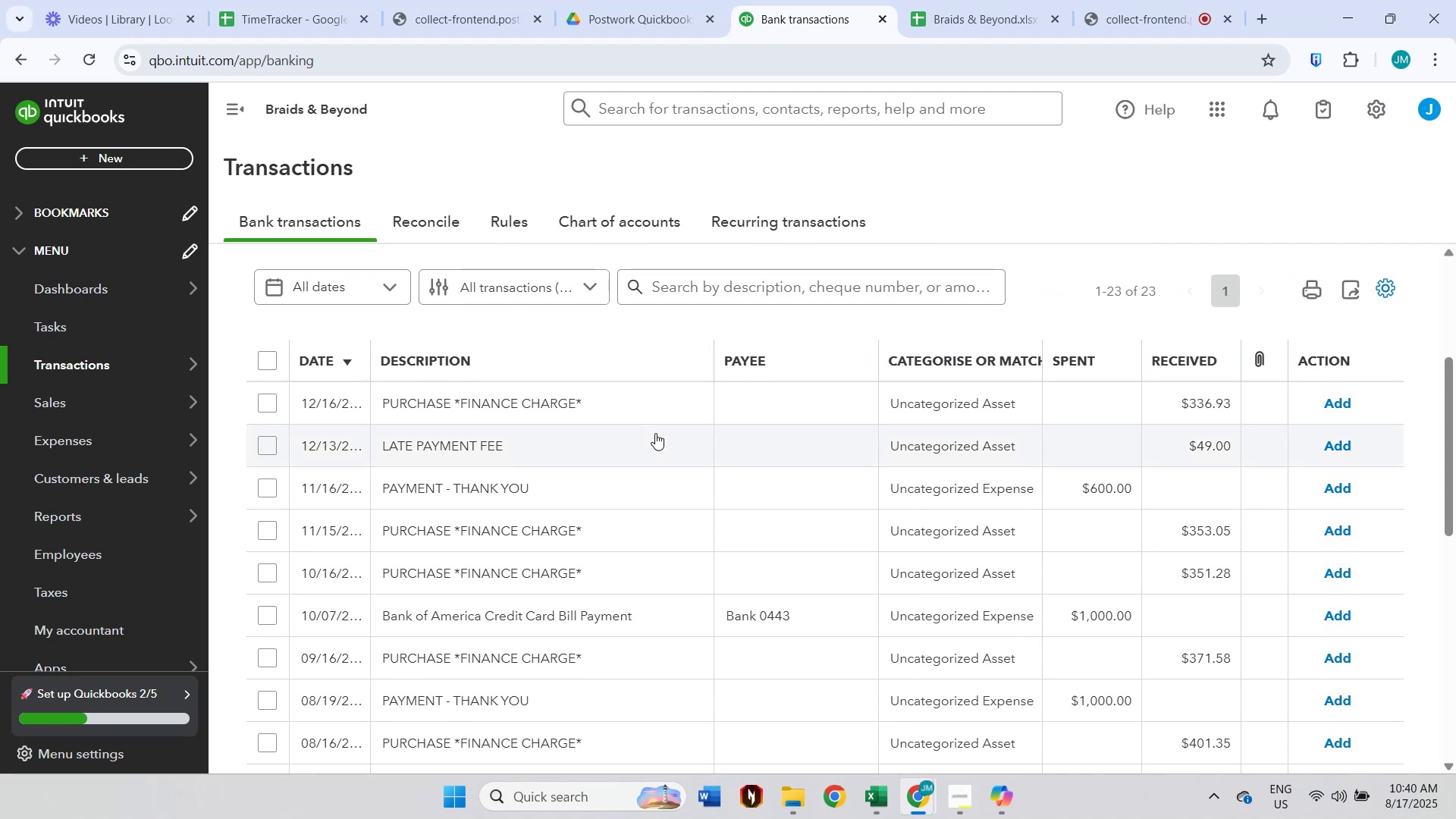 
wait(6.12)
 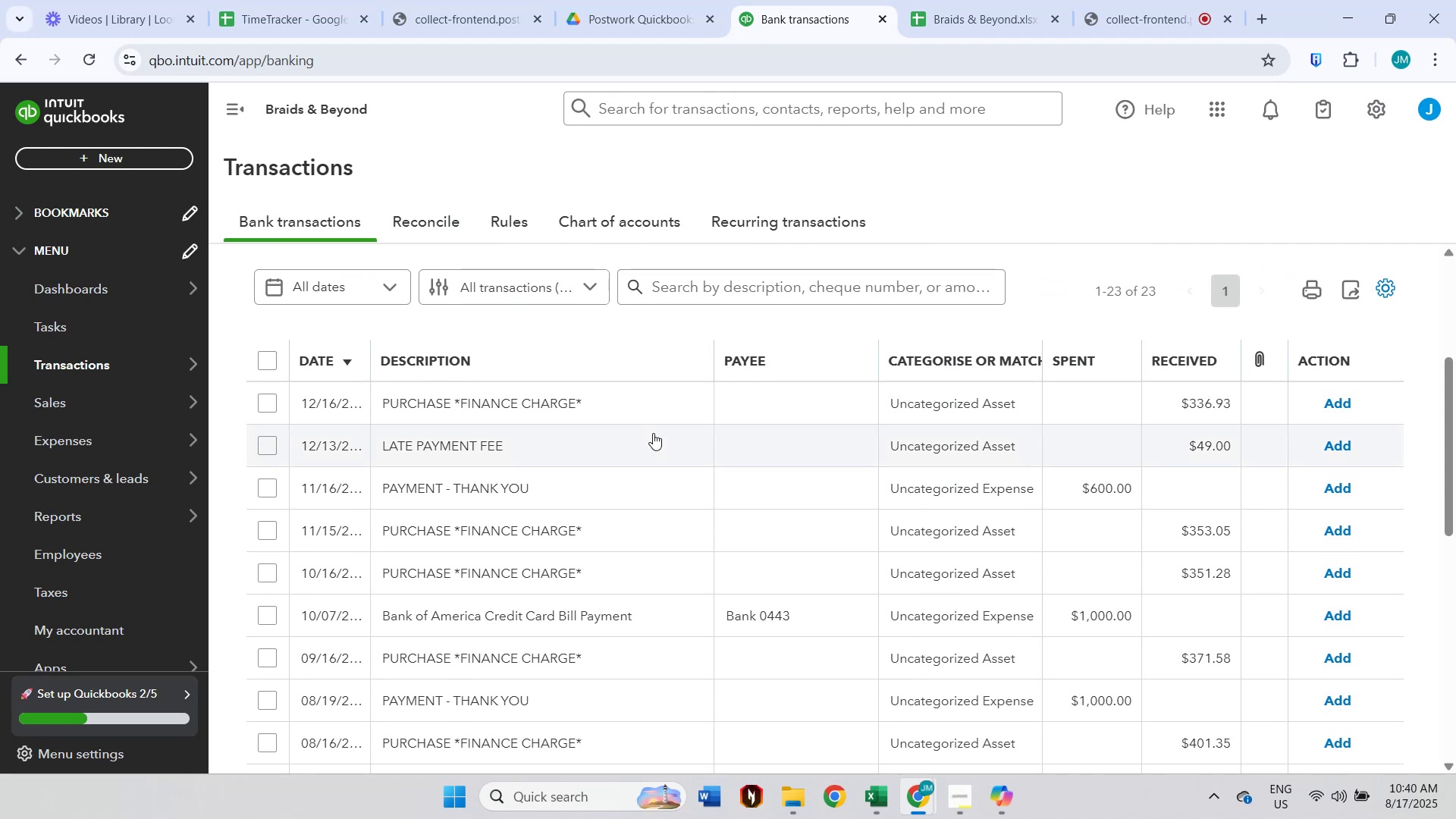 
scroll: coordinate [696, 455], scroll_direction: up, amount: 1.0
 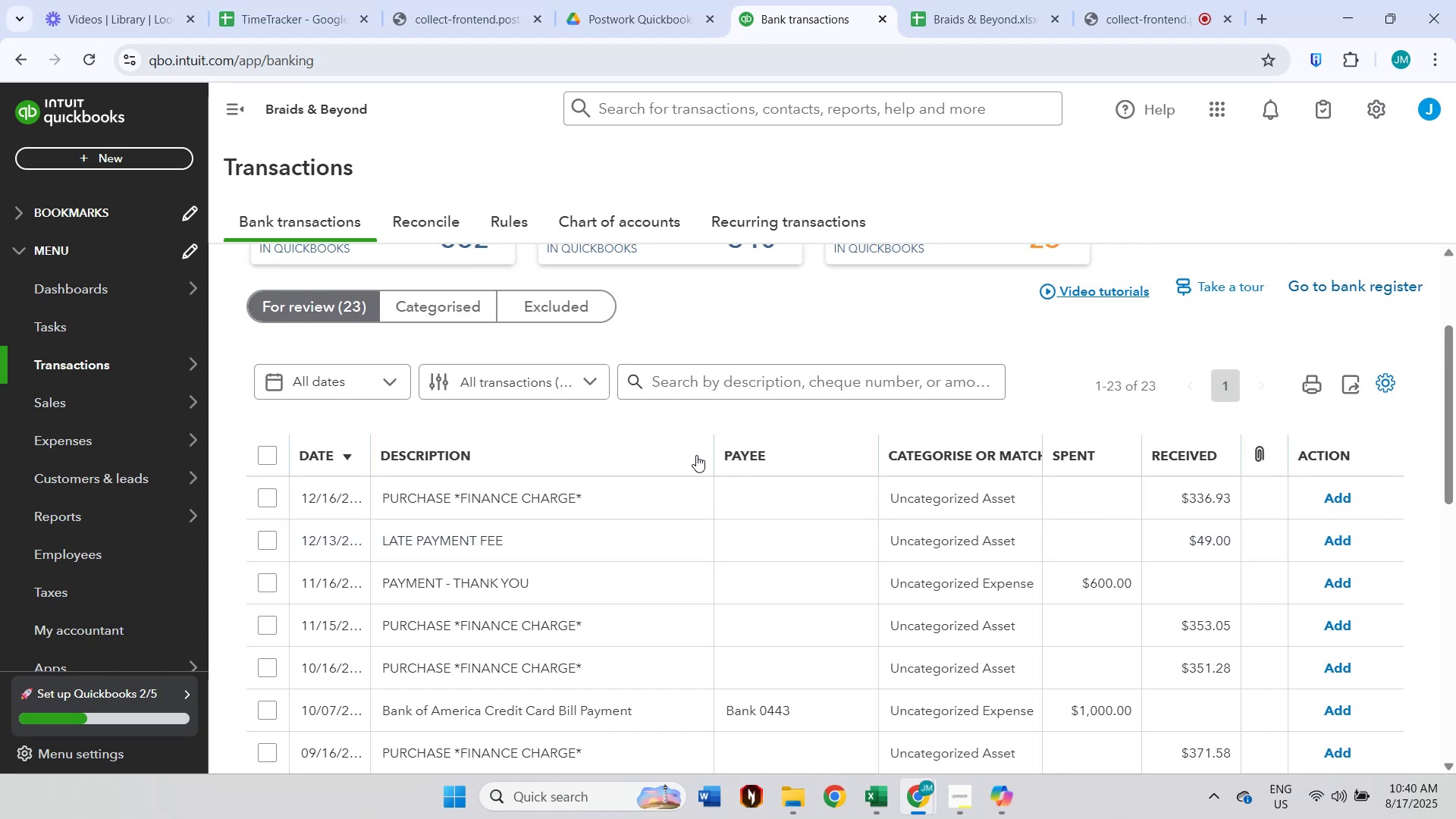 
scroll: coordinate [720, 474], scroll_direction: down, amount: 5.0
 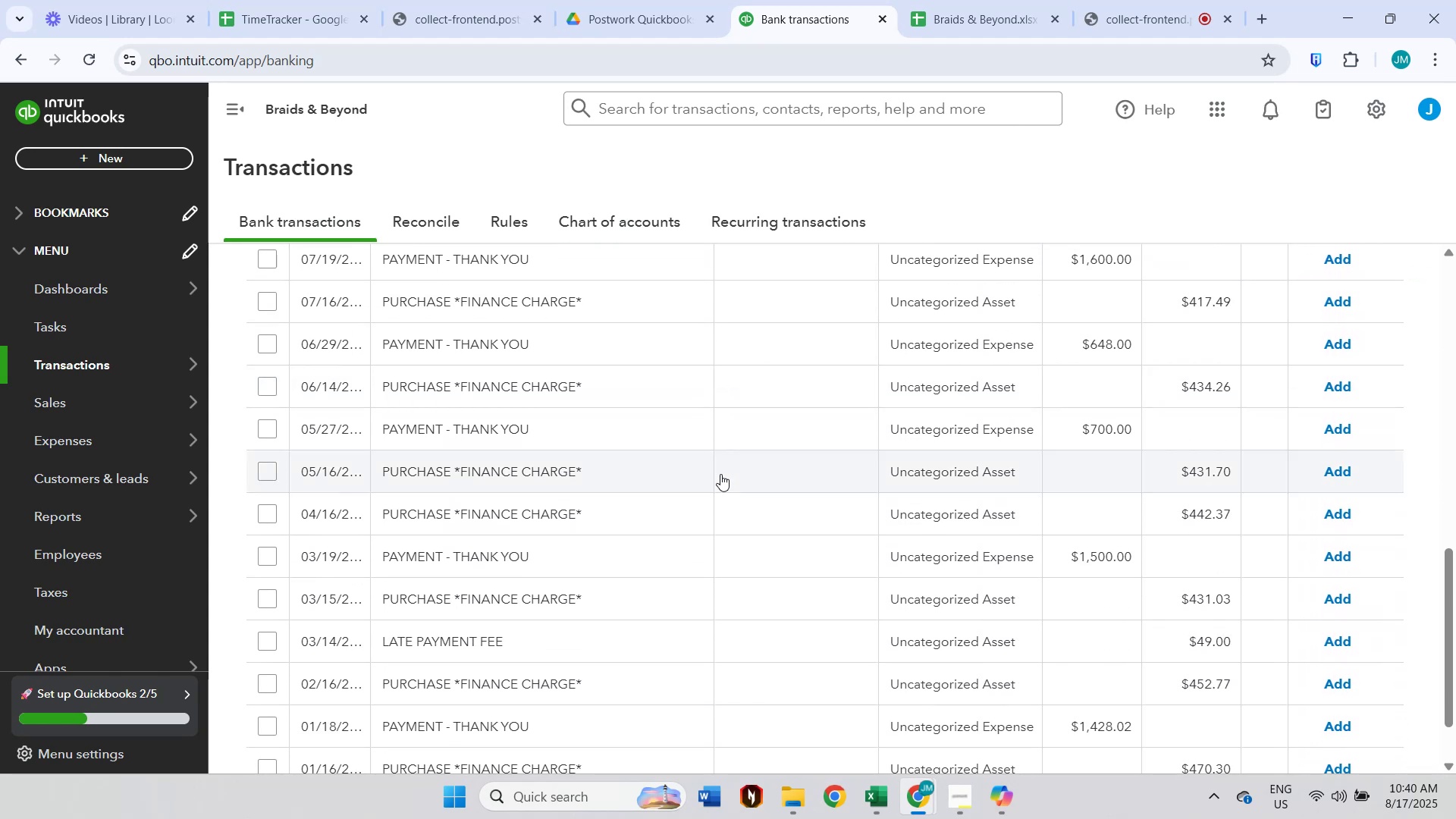 
scroll: coordinate [855, 473], scroll_direction: up, amount: 7.0
 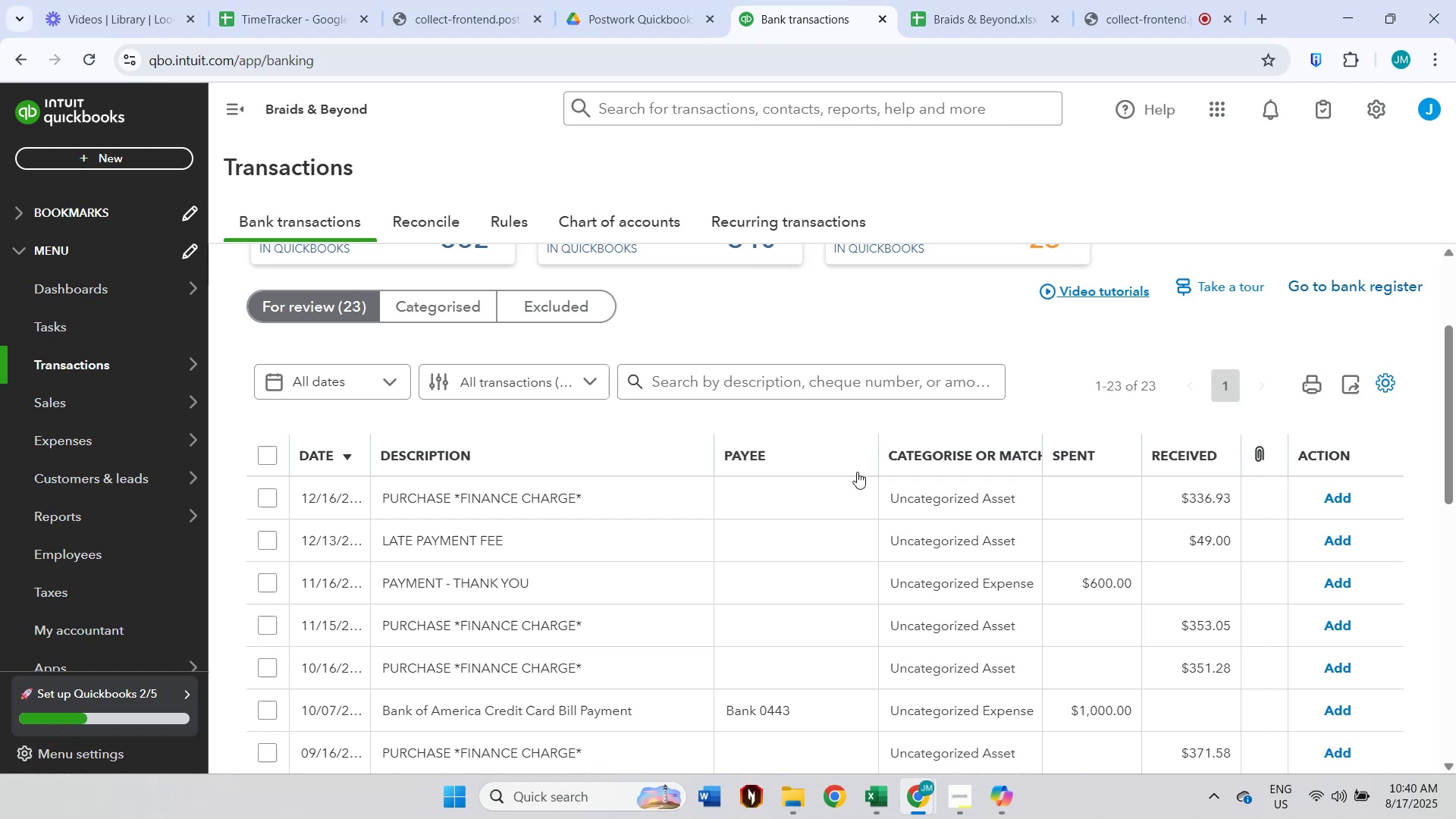 
left_click([926, 0])
 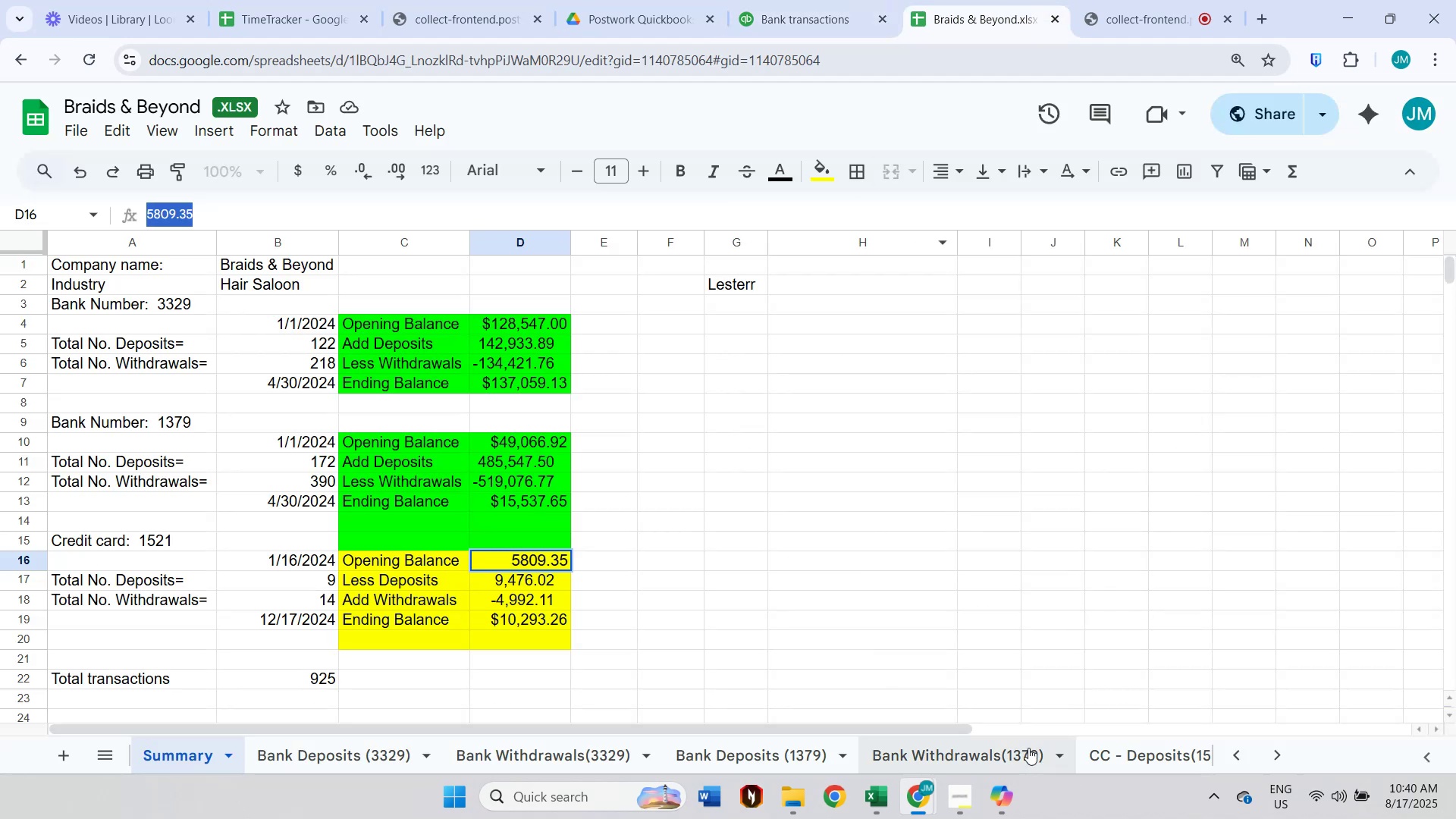 
left_click([1134, 748])
 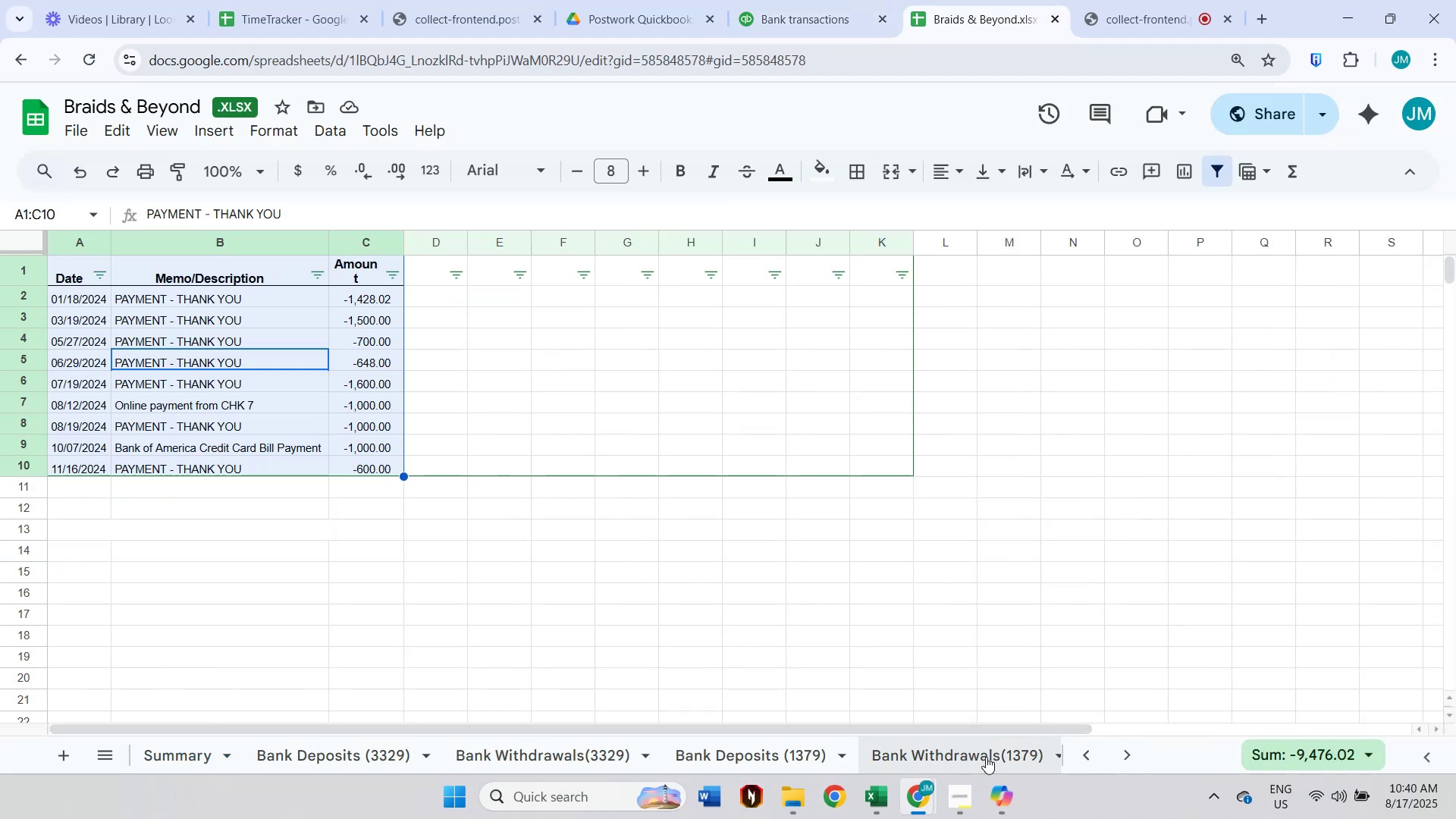 
left_click([986, 757])
 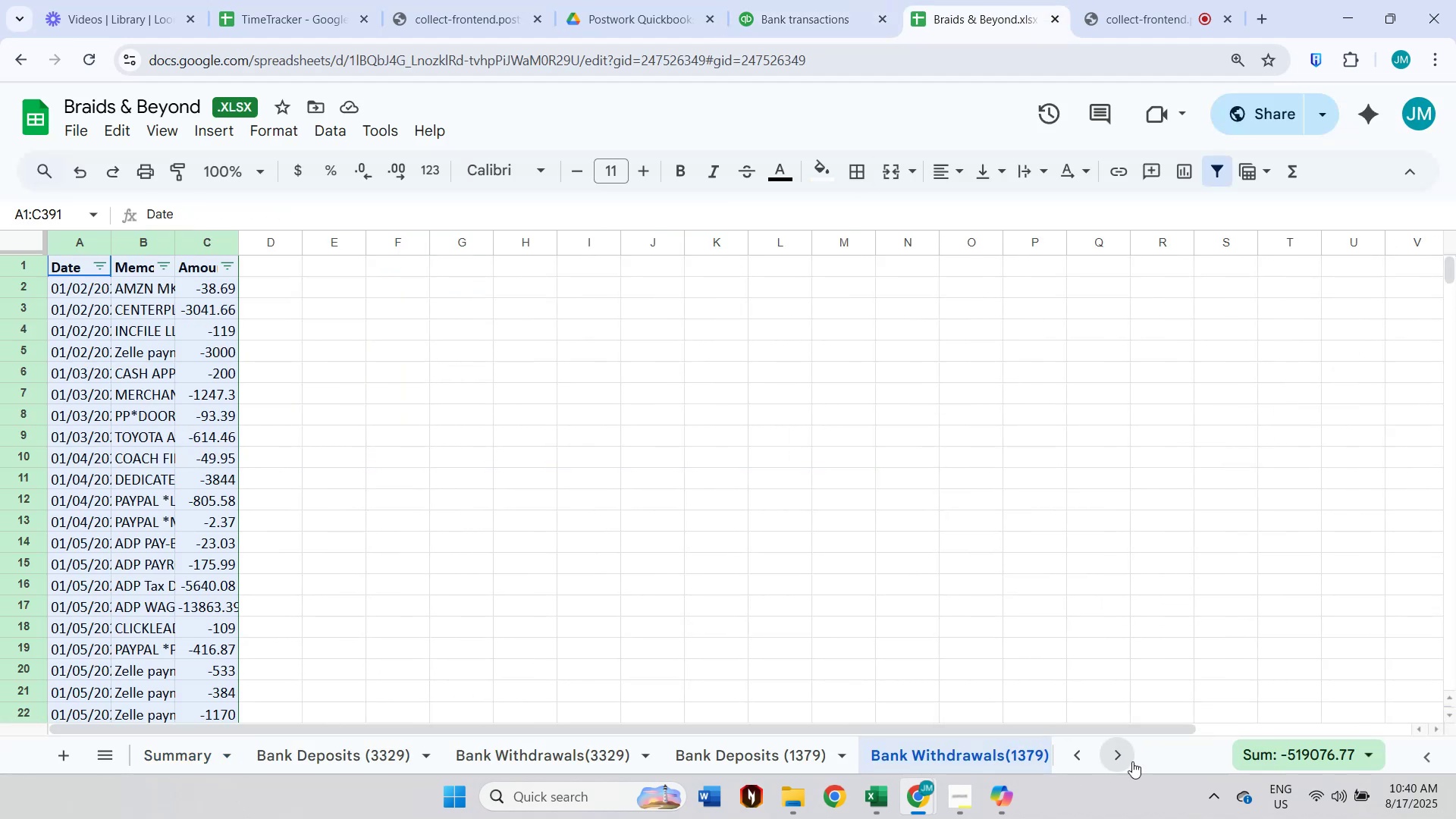 
double_click([1132, 761])
 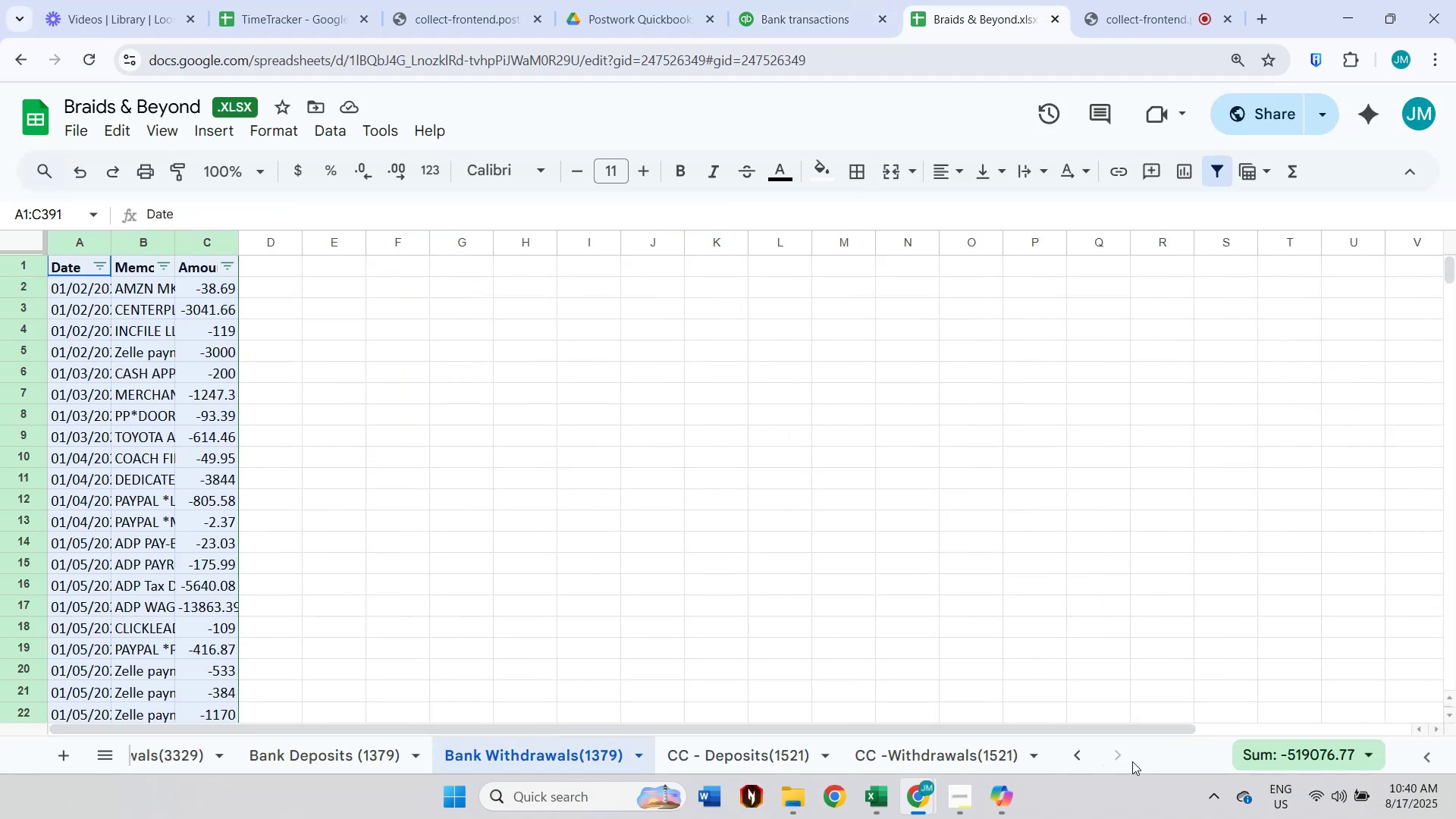 
triple_click([1132, 761])
 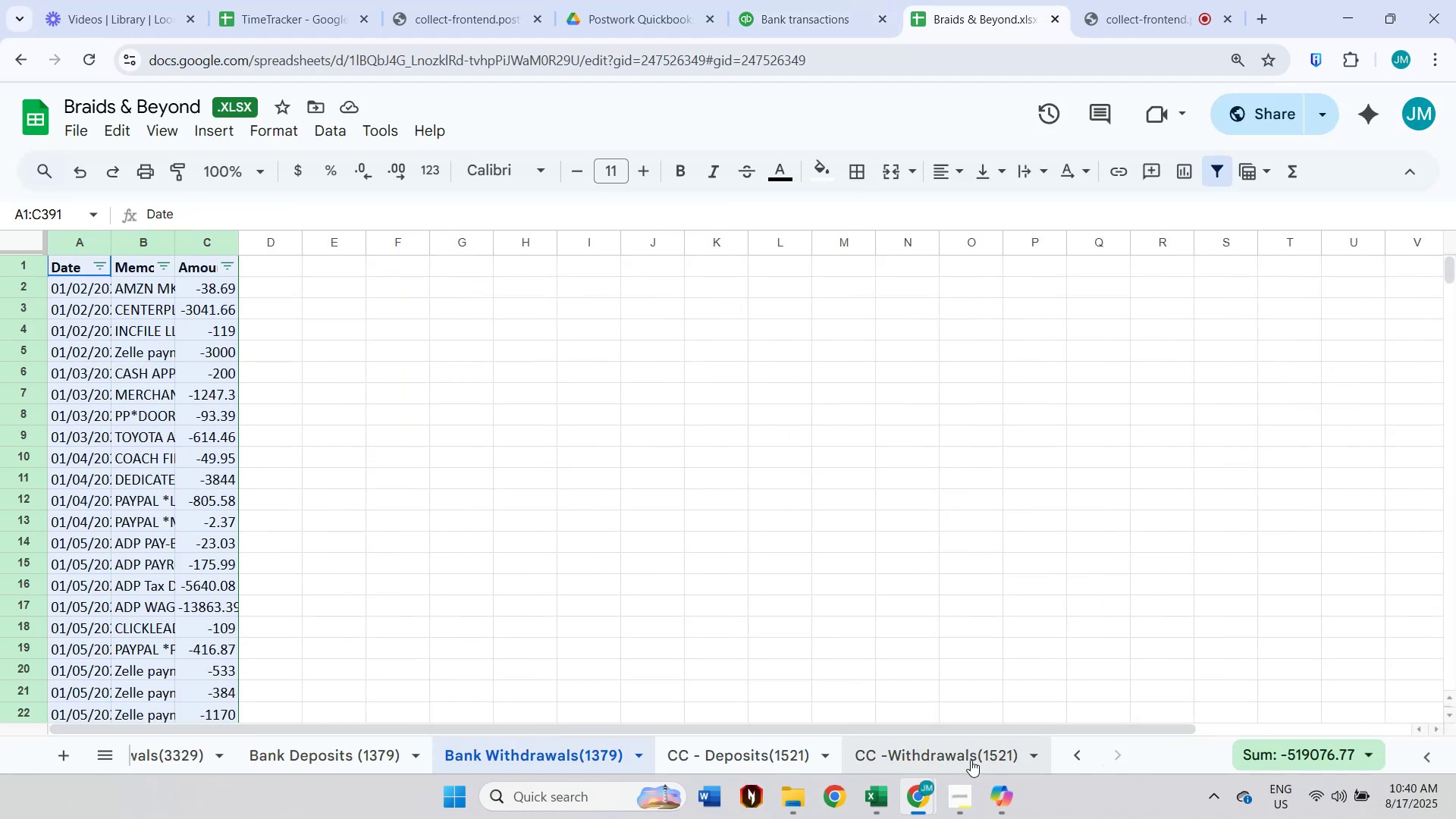 
triple_click([957, 759])
 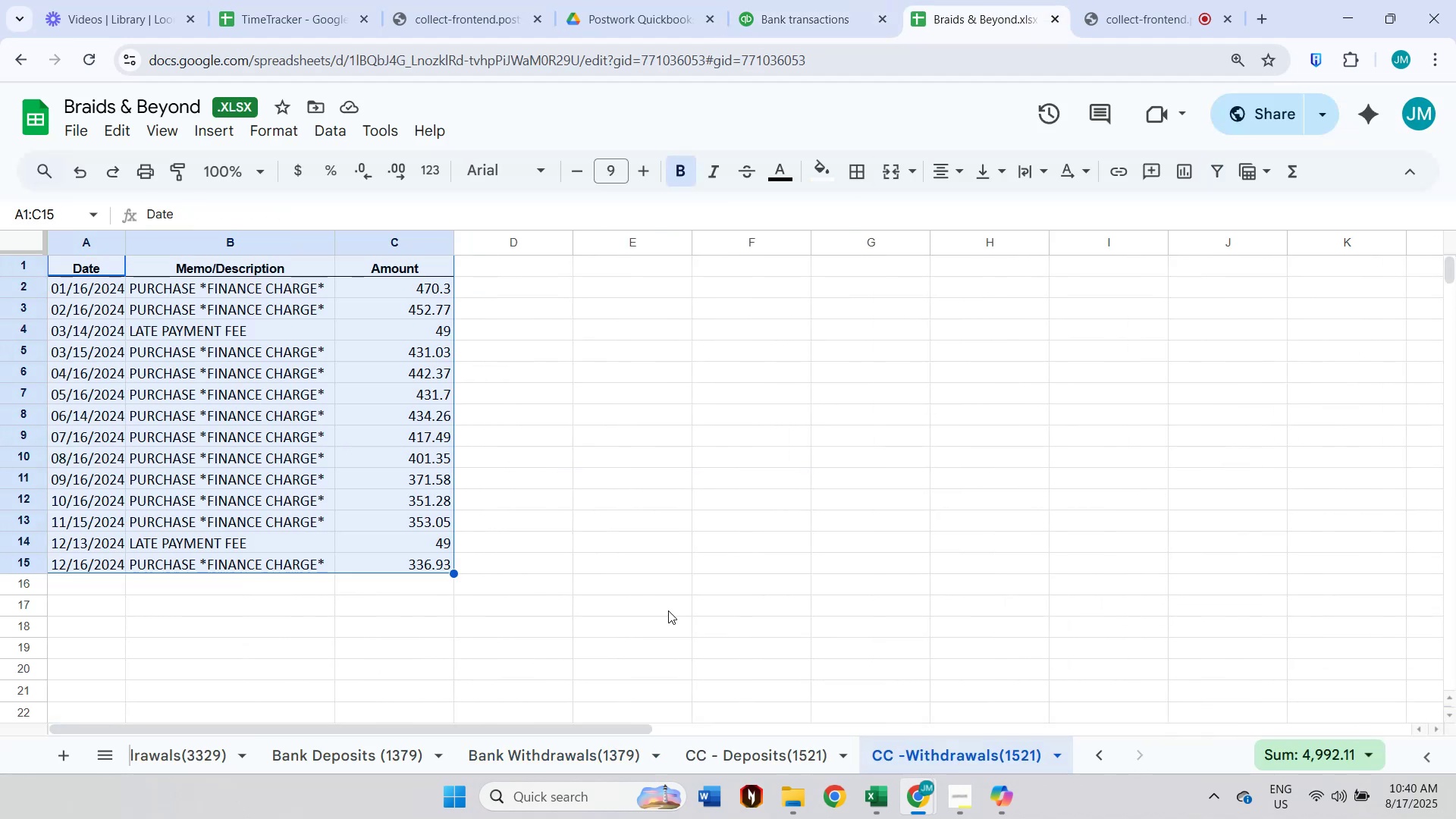 
left_click([668, 610])
 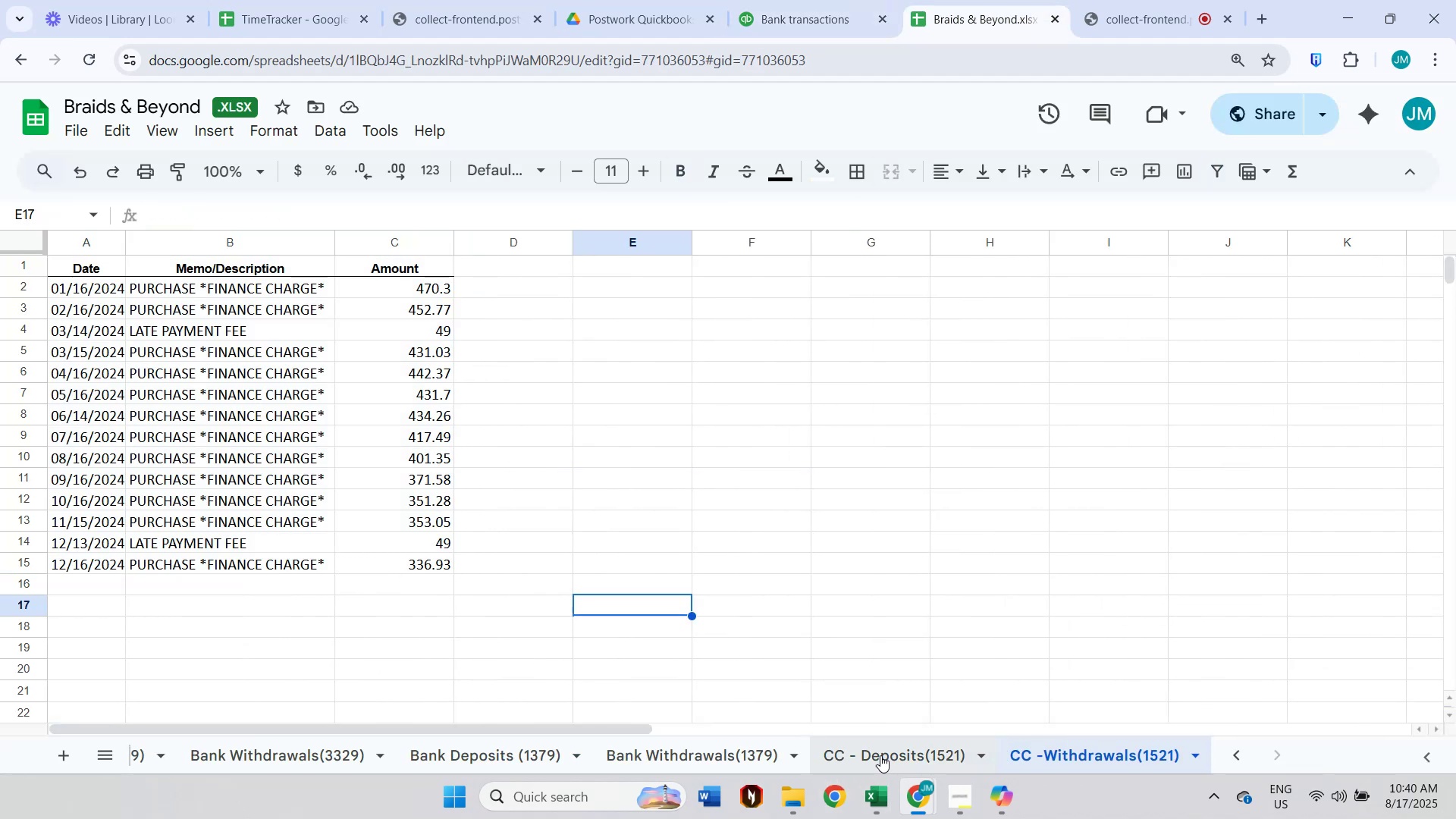 
left_click([880, 755])
 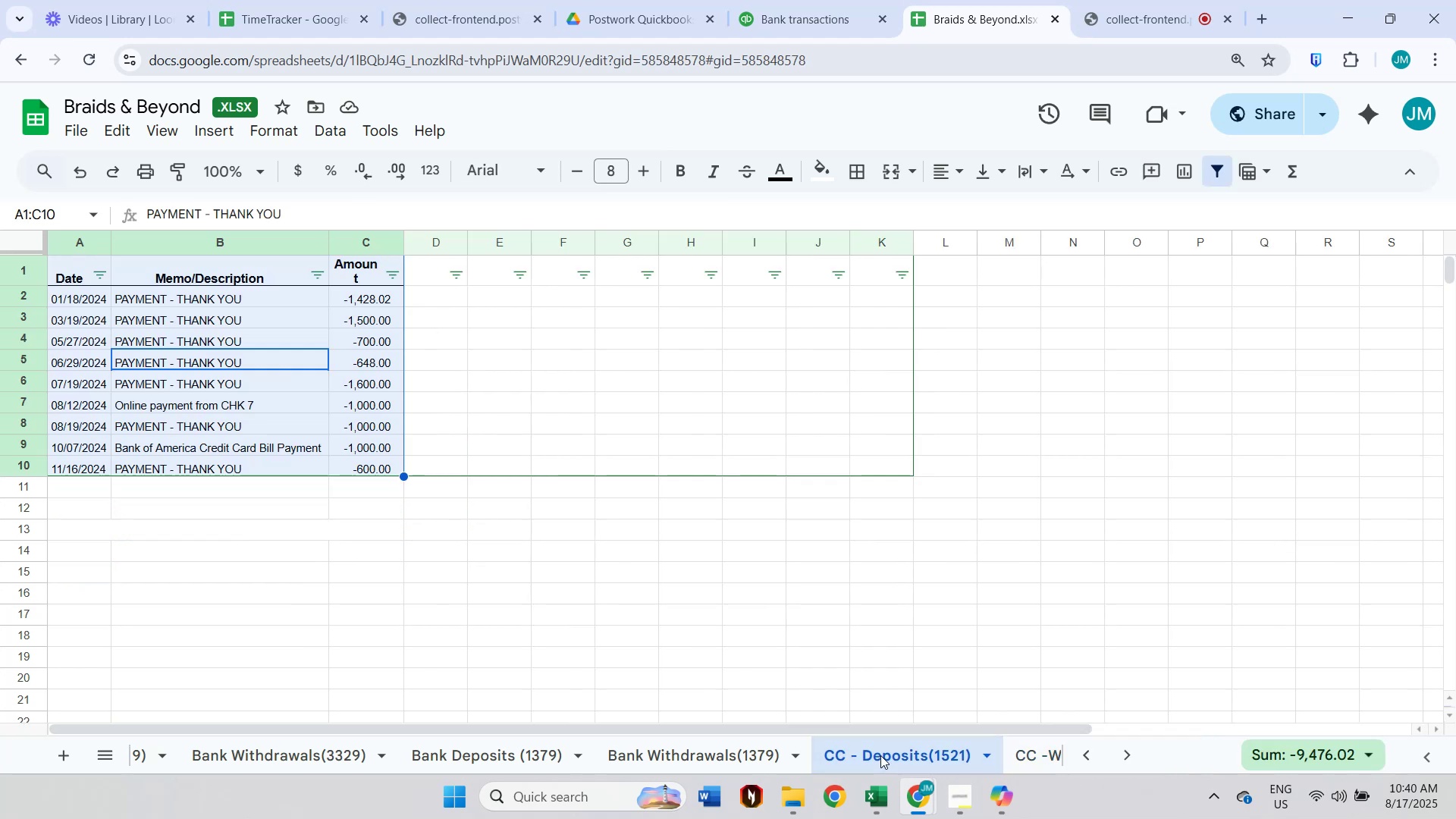 
scroll: coordinate [874, 667], scroll_direction: up, amount: 5.0
 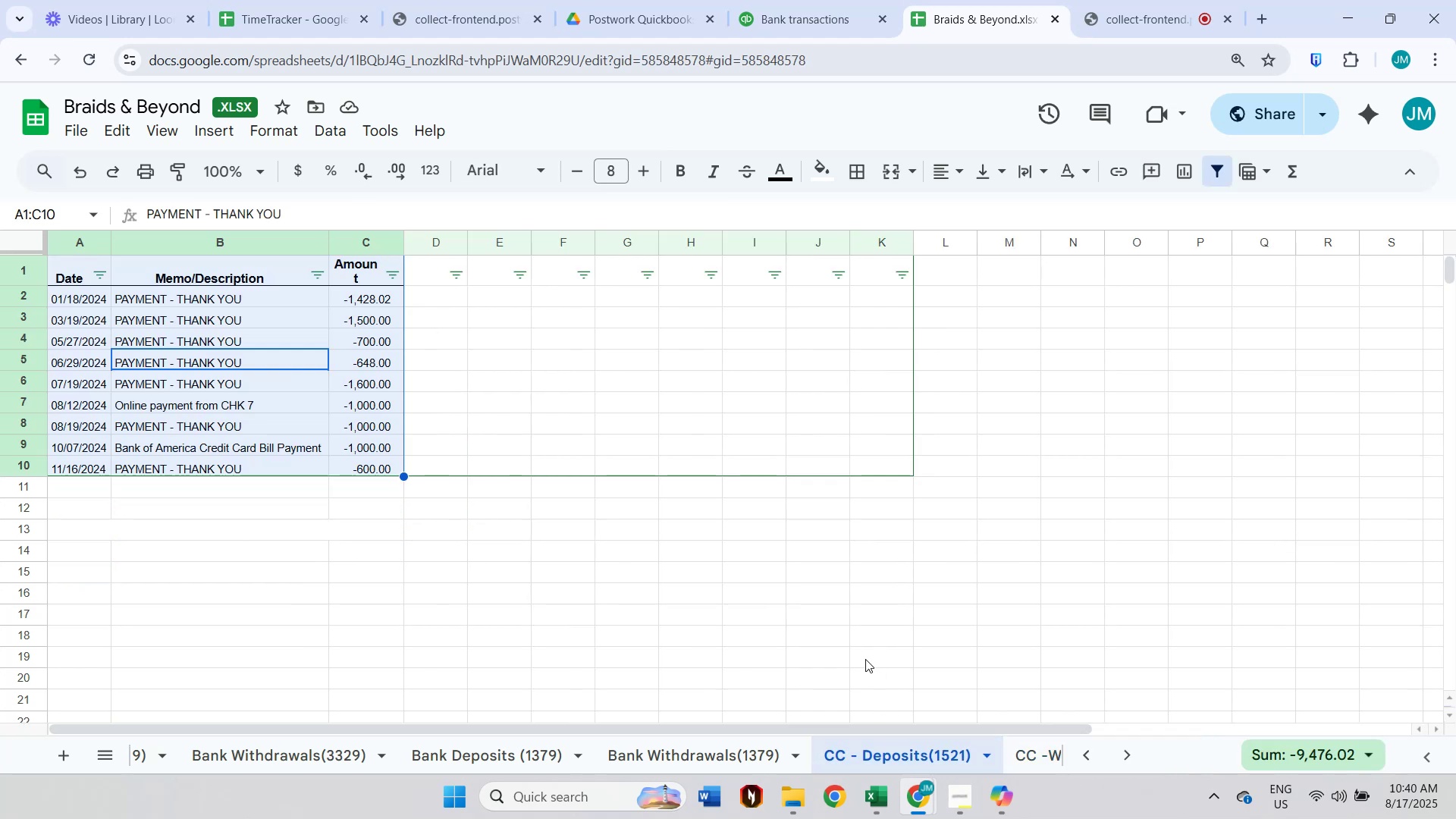 
left_click([709, 567])
 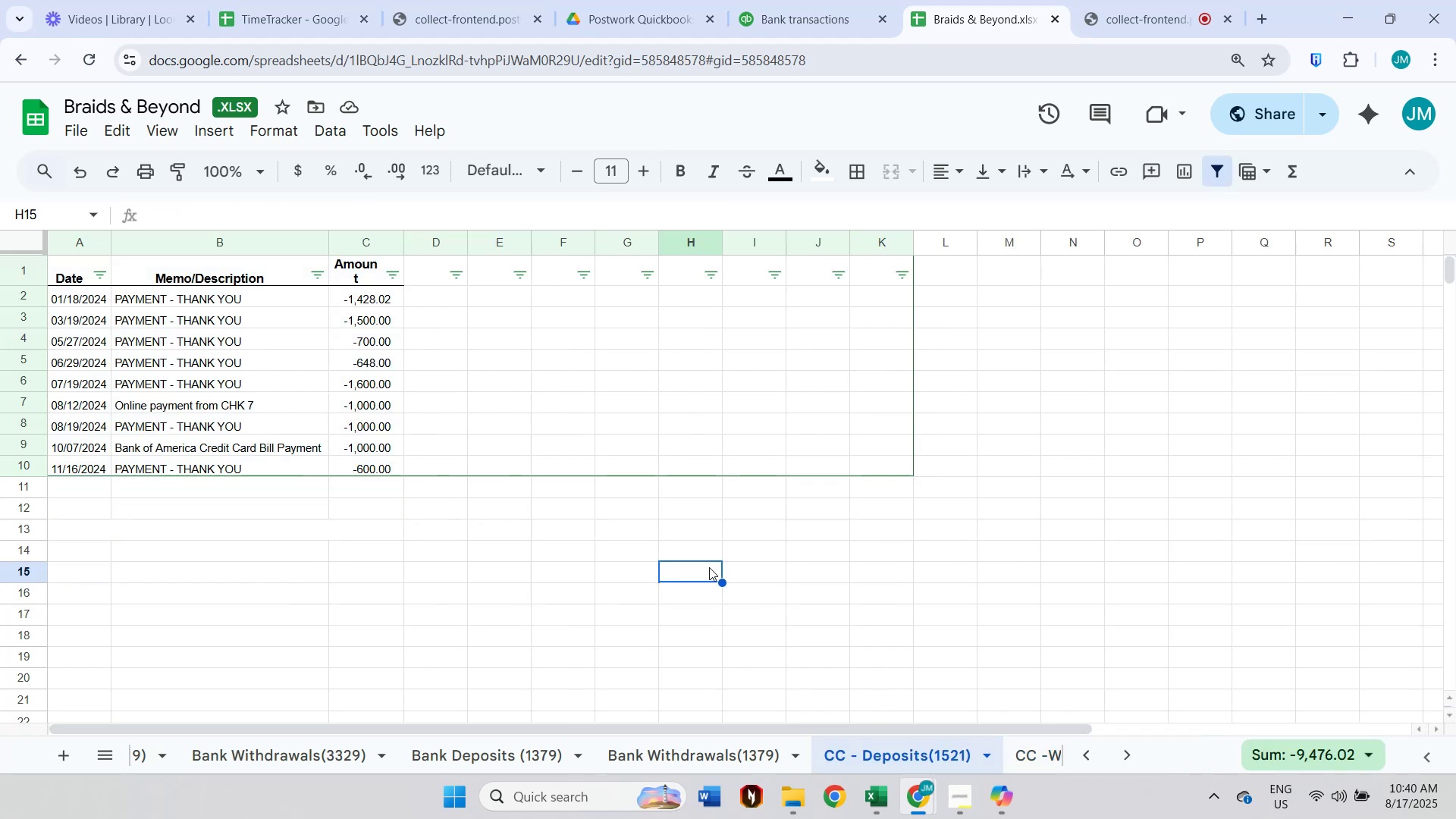 
key(Escape)
 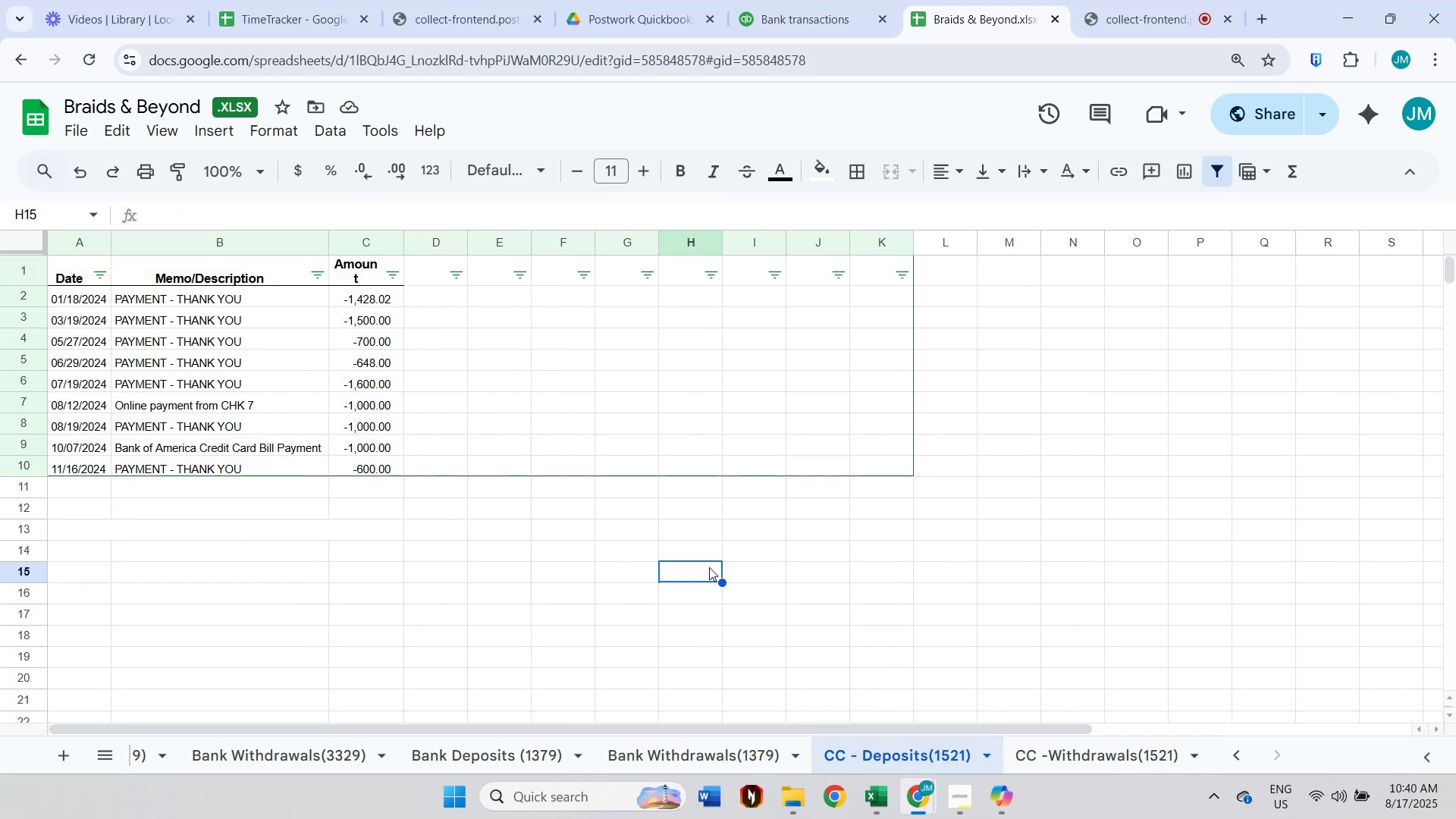 
scroll: coordinate [709, 567], scroll_direction: up, amount: 4.0
 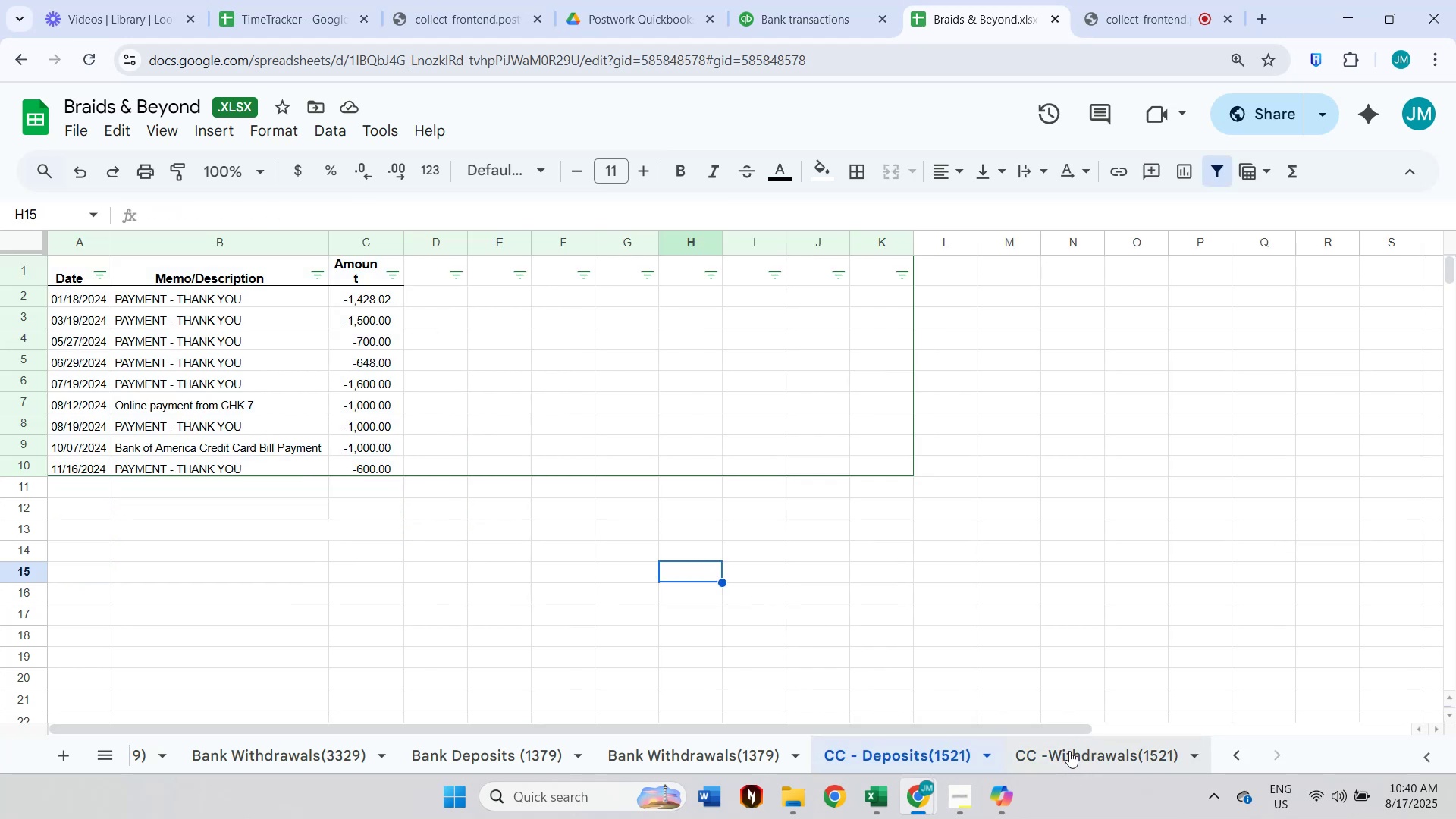 
wait(5.27)
 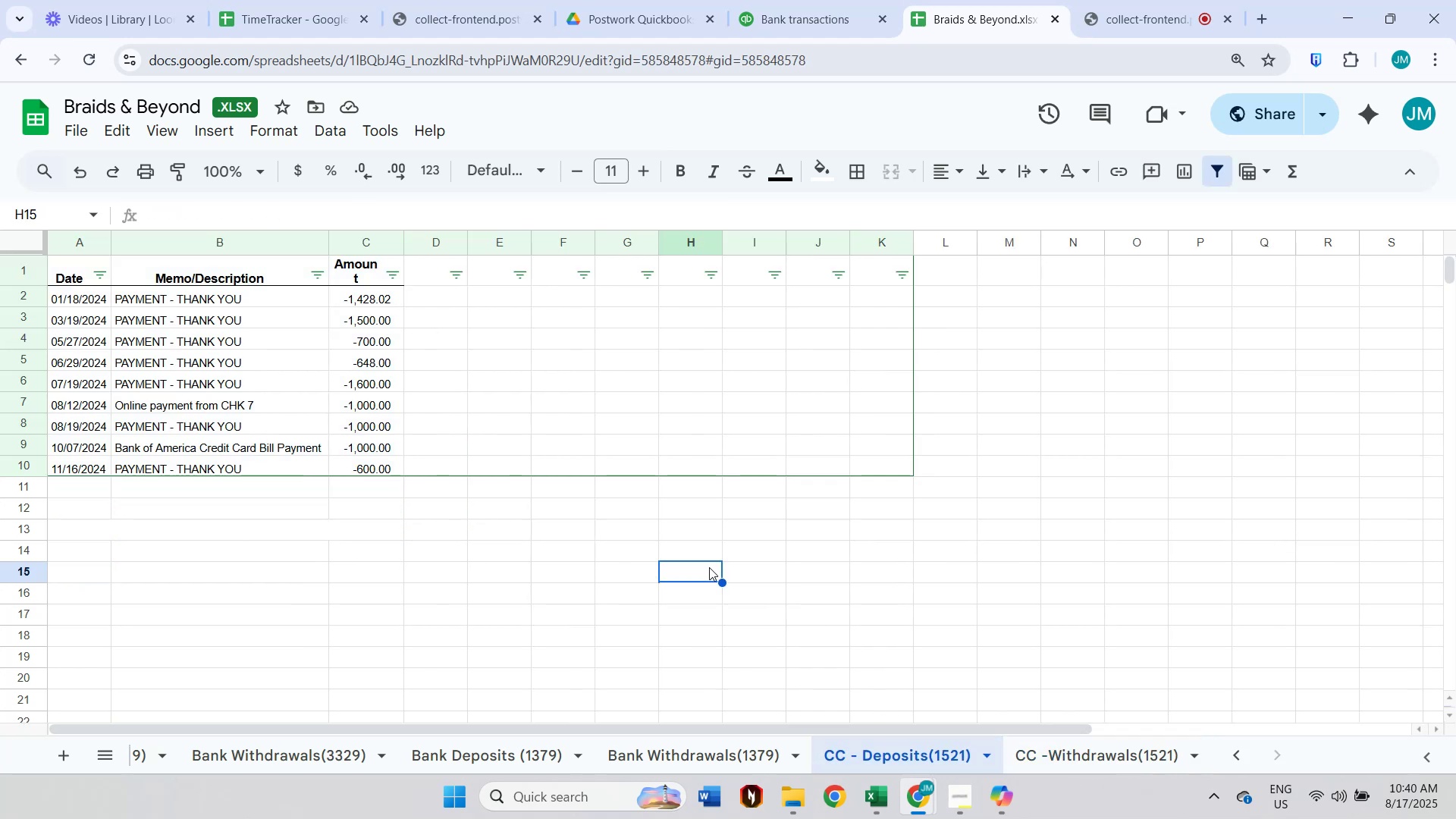 
left_click([1069, 751])
 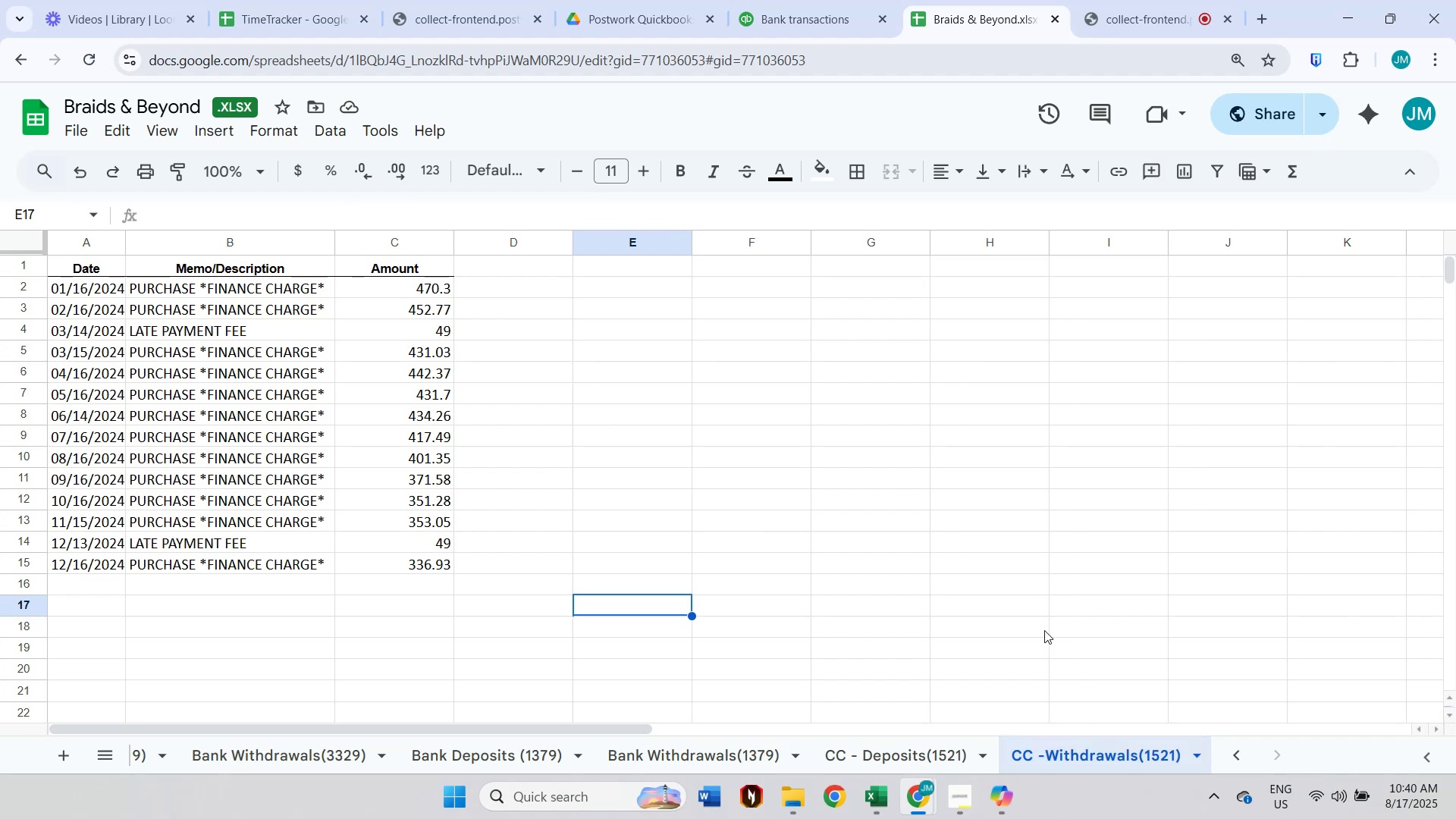 
key(Alt+AltLeft)
 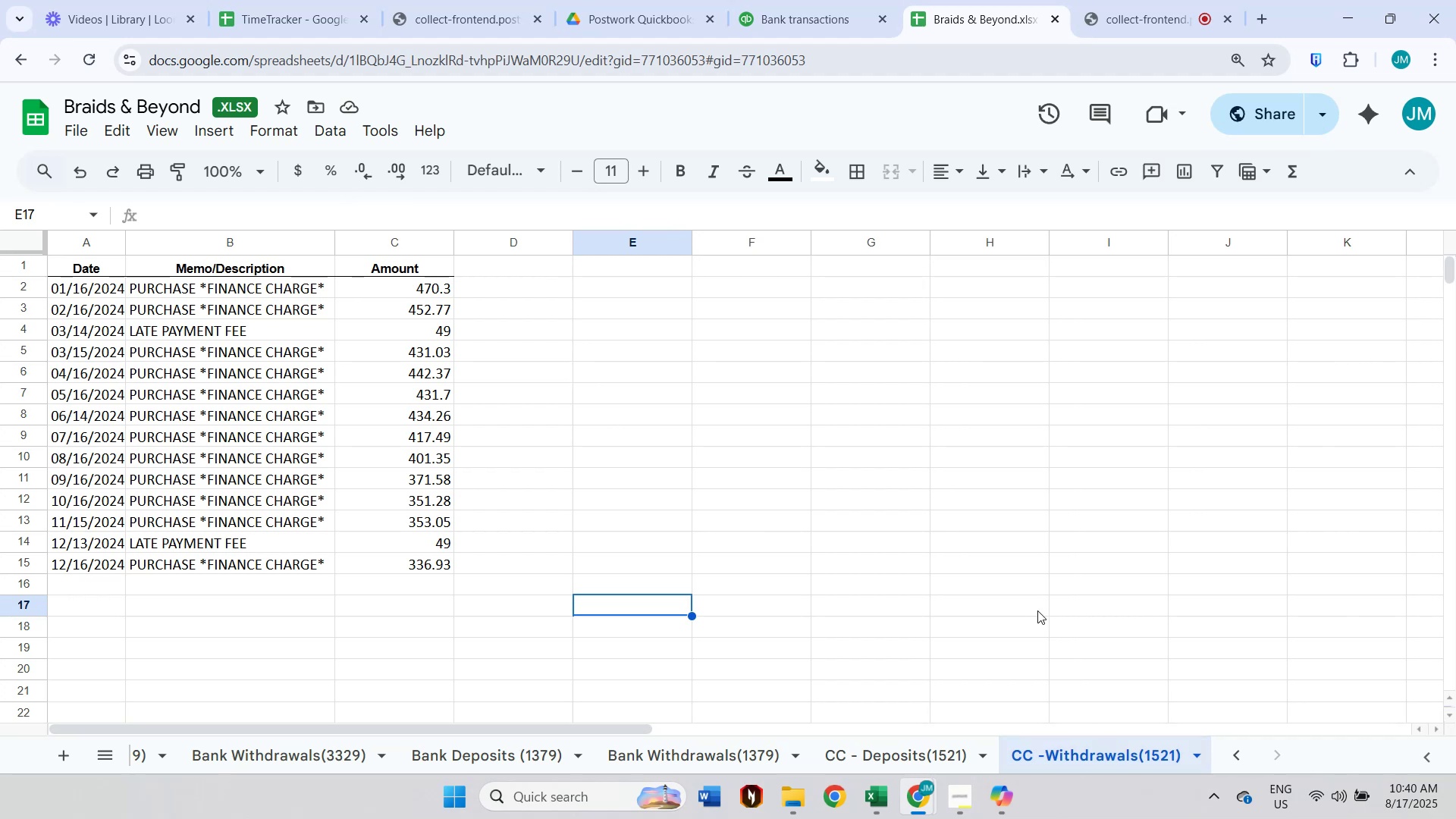 
key(Alt+Tab)
 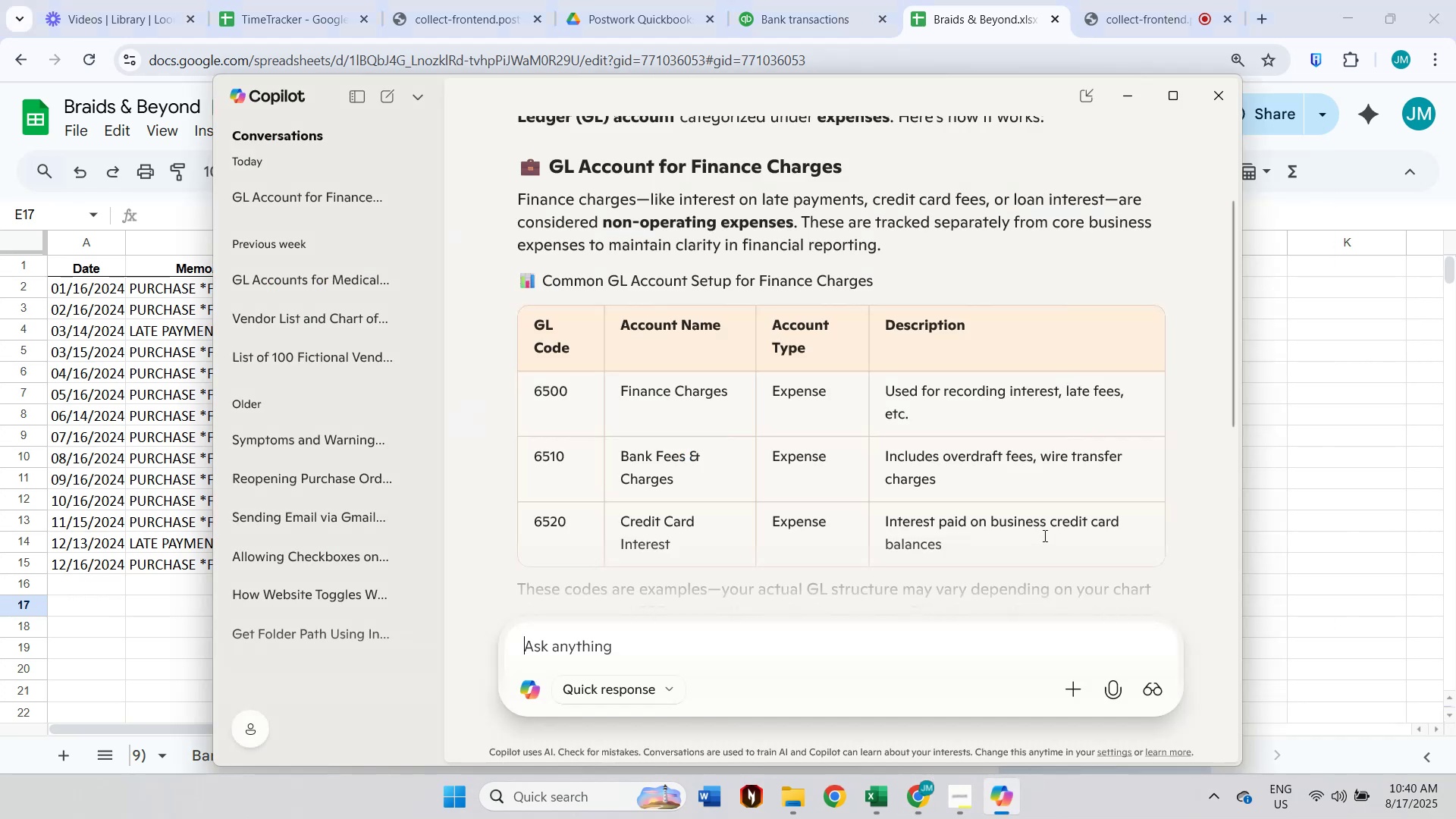 
key(Alt+AltLeft)
 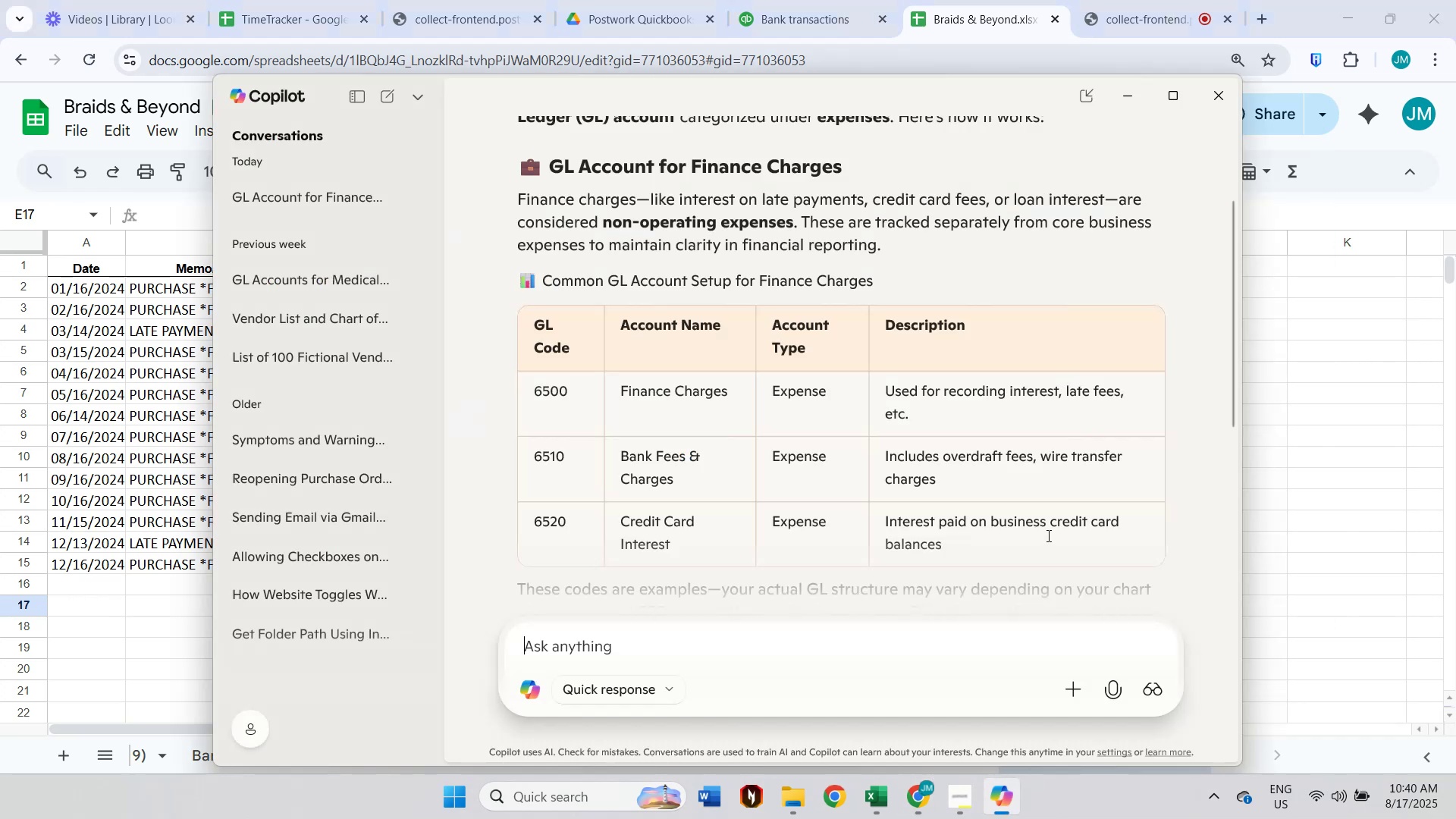 
key(Alt+Tab)
 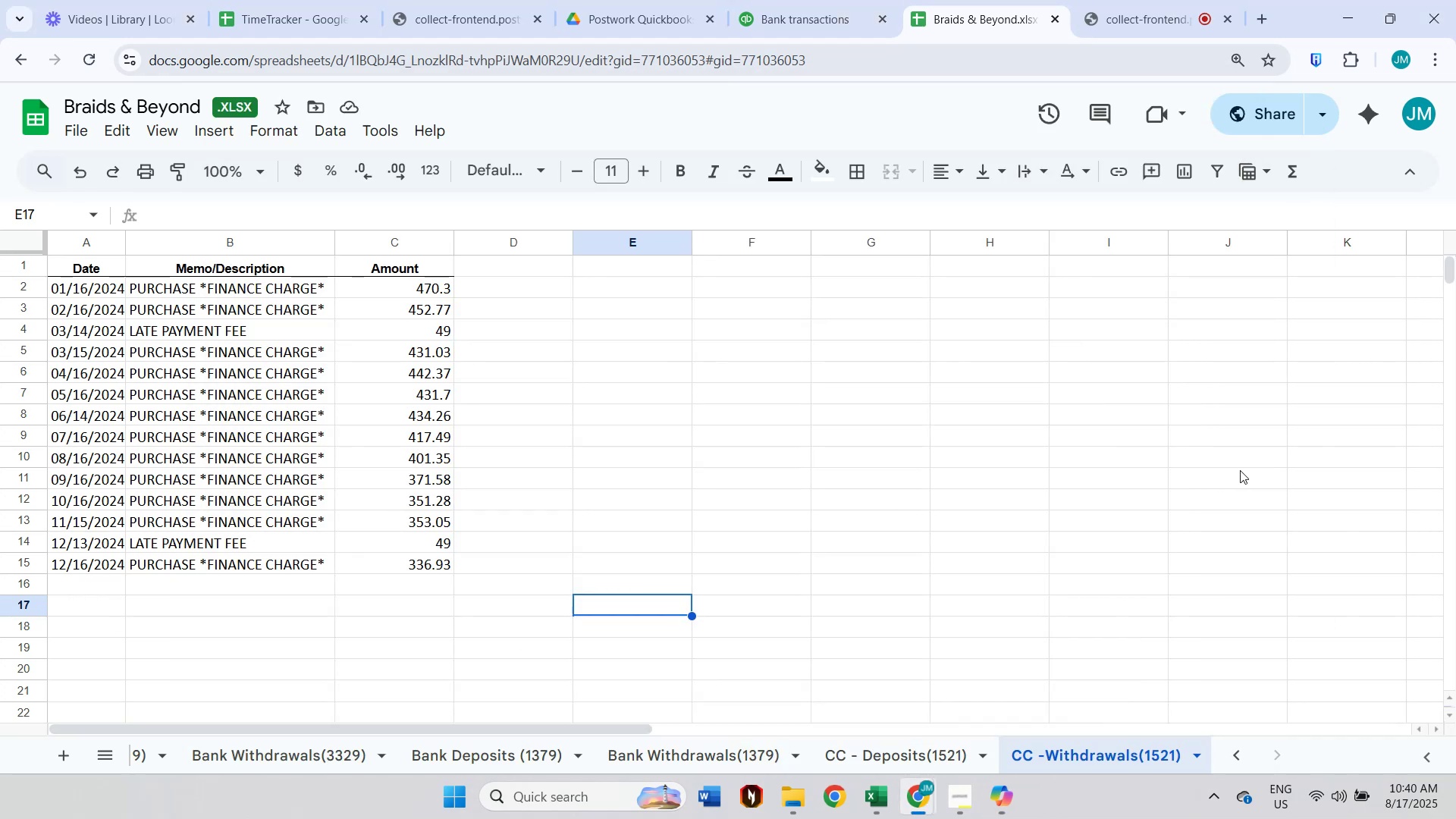 
left_click([1240, 470])
 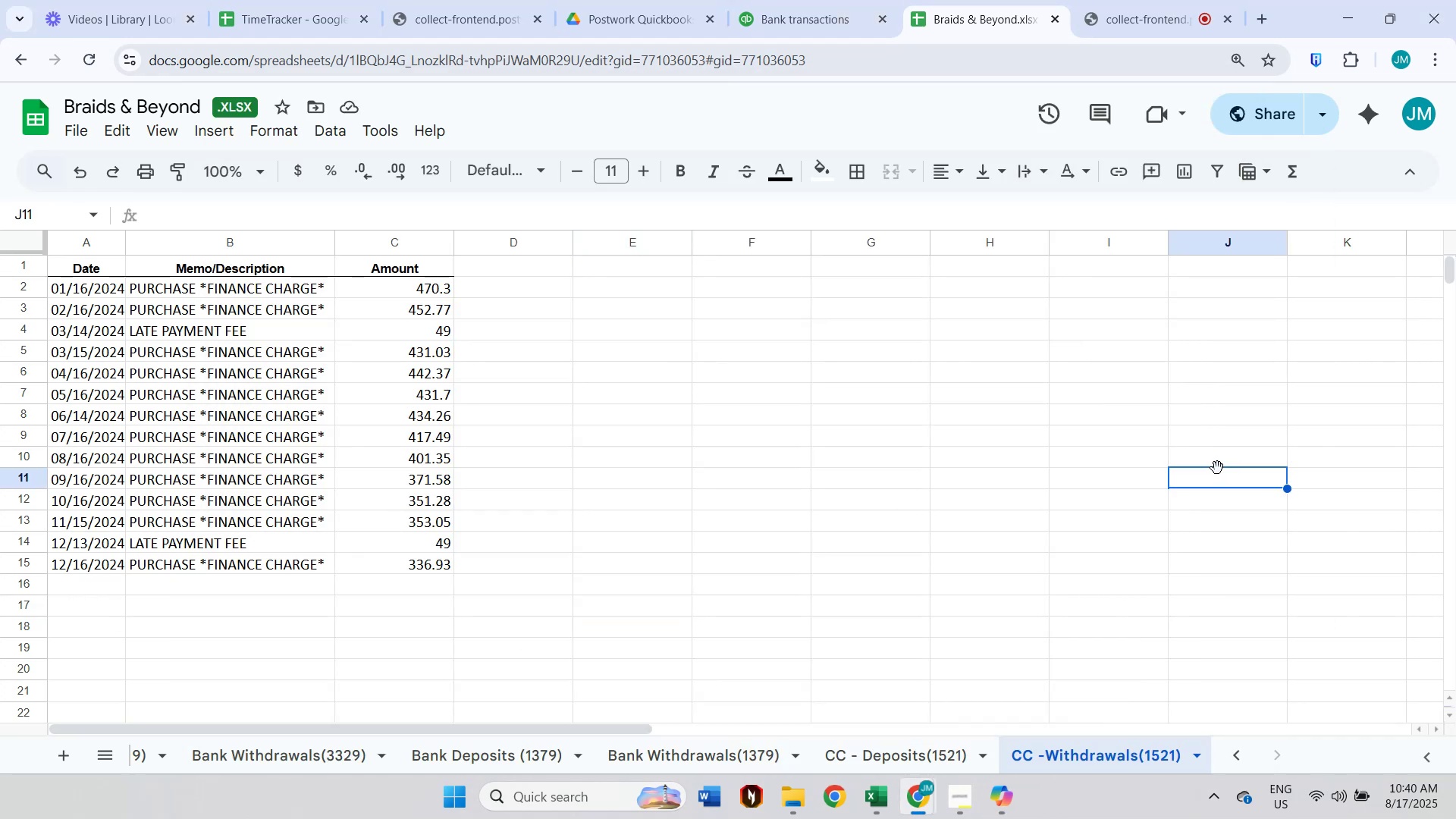 
scroll: coordinate [1015, 456], scroll_direction: up, amount: 4.0
 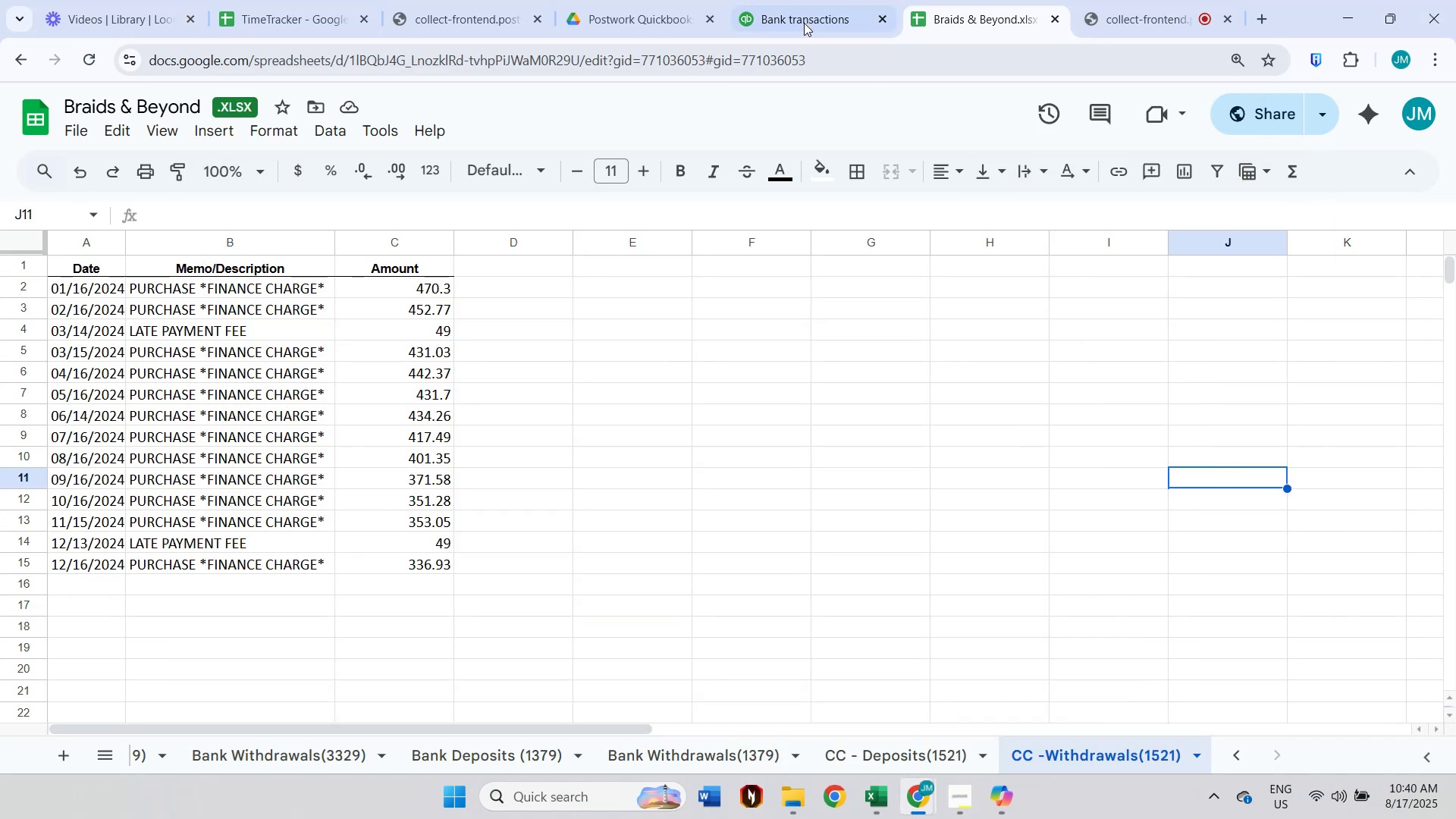 
left_click([804, 23])
 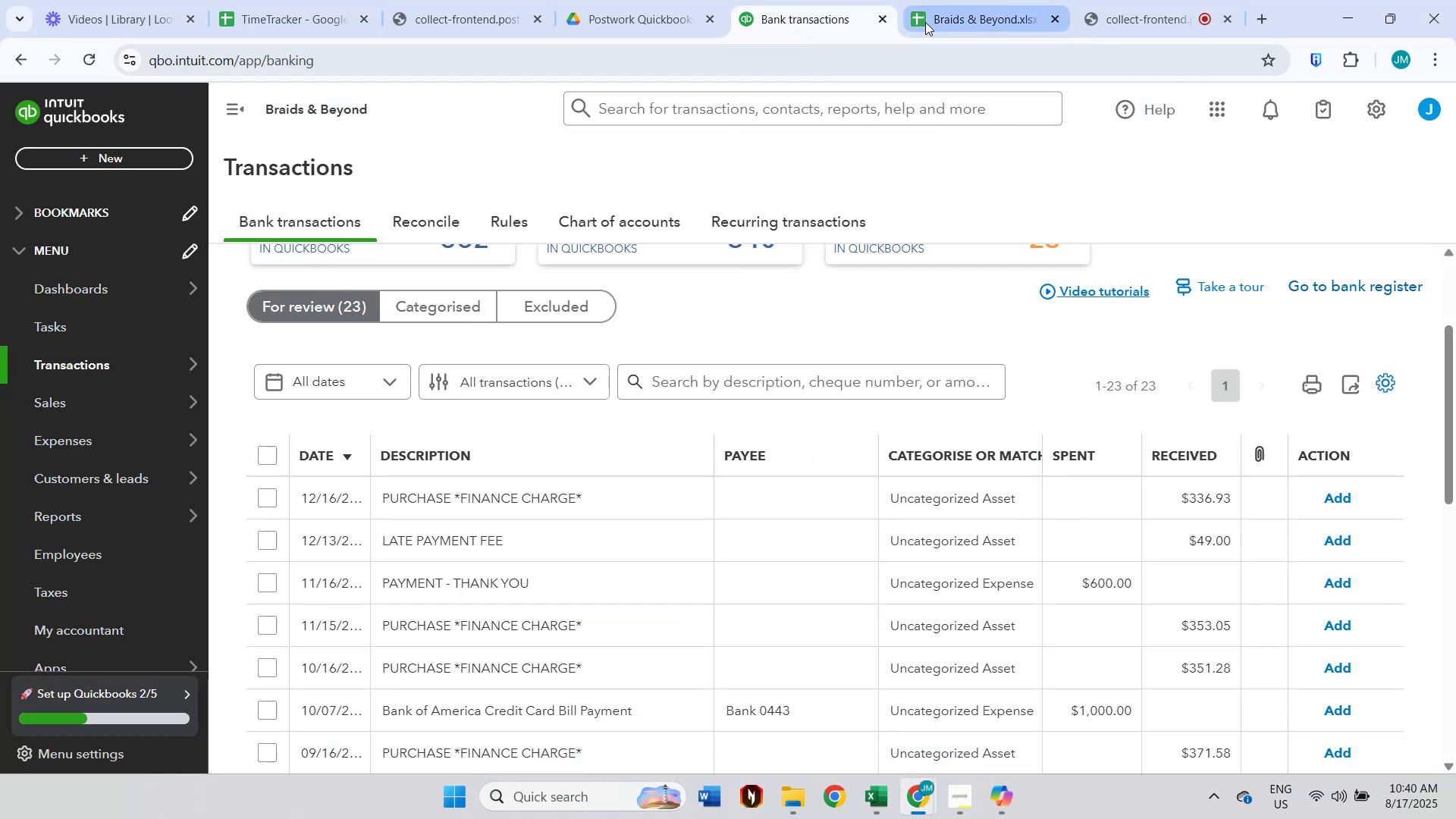 
left_click([925, 22])
 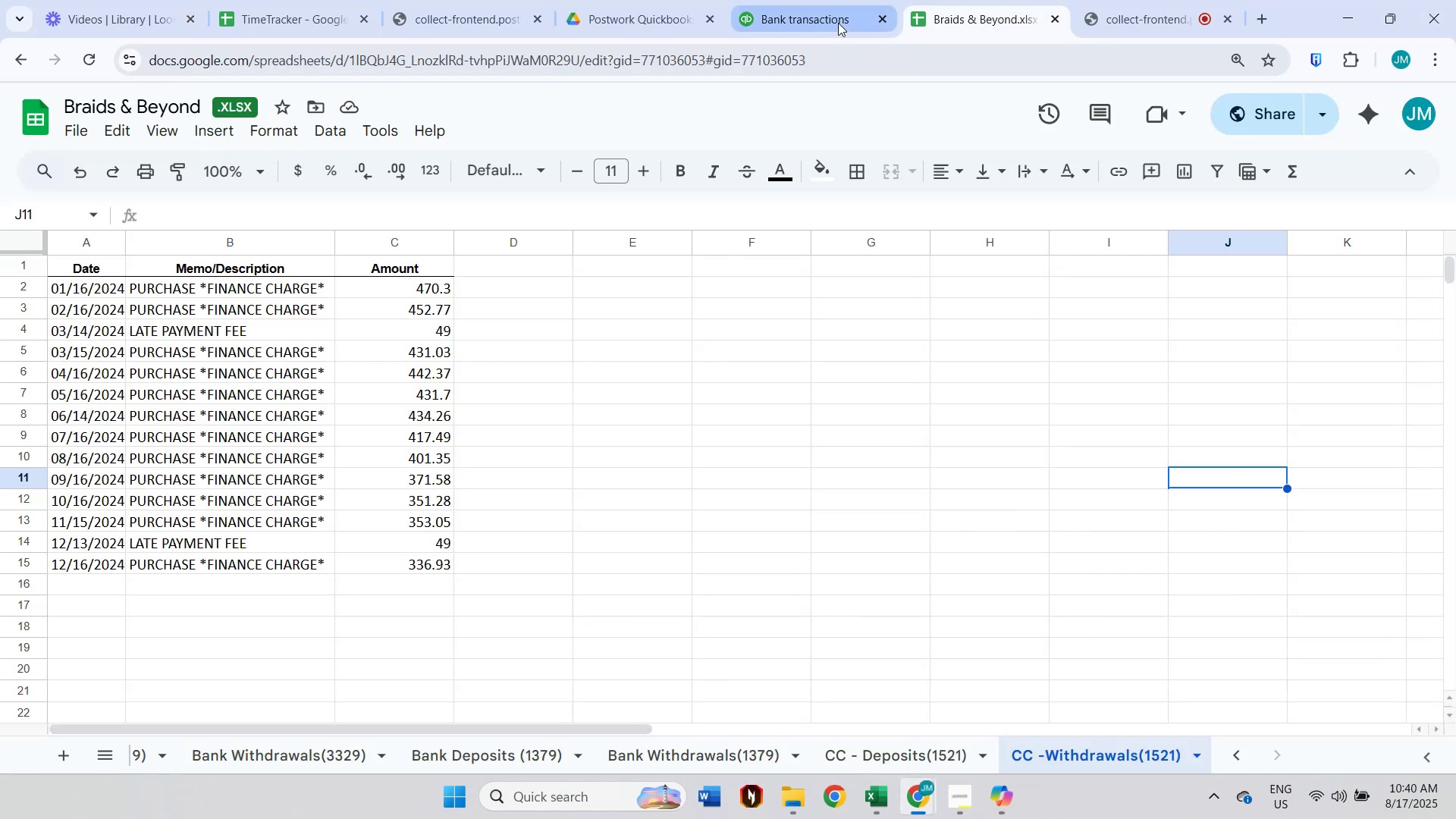 
left_click([838, 23])
 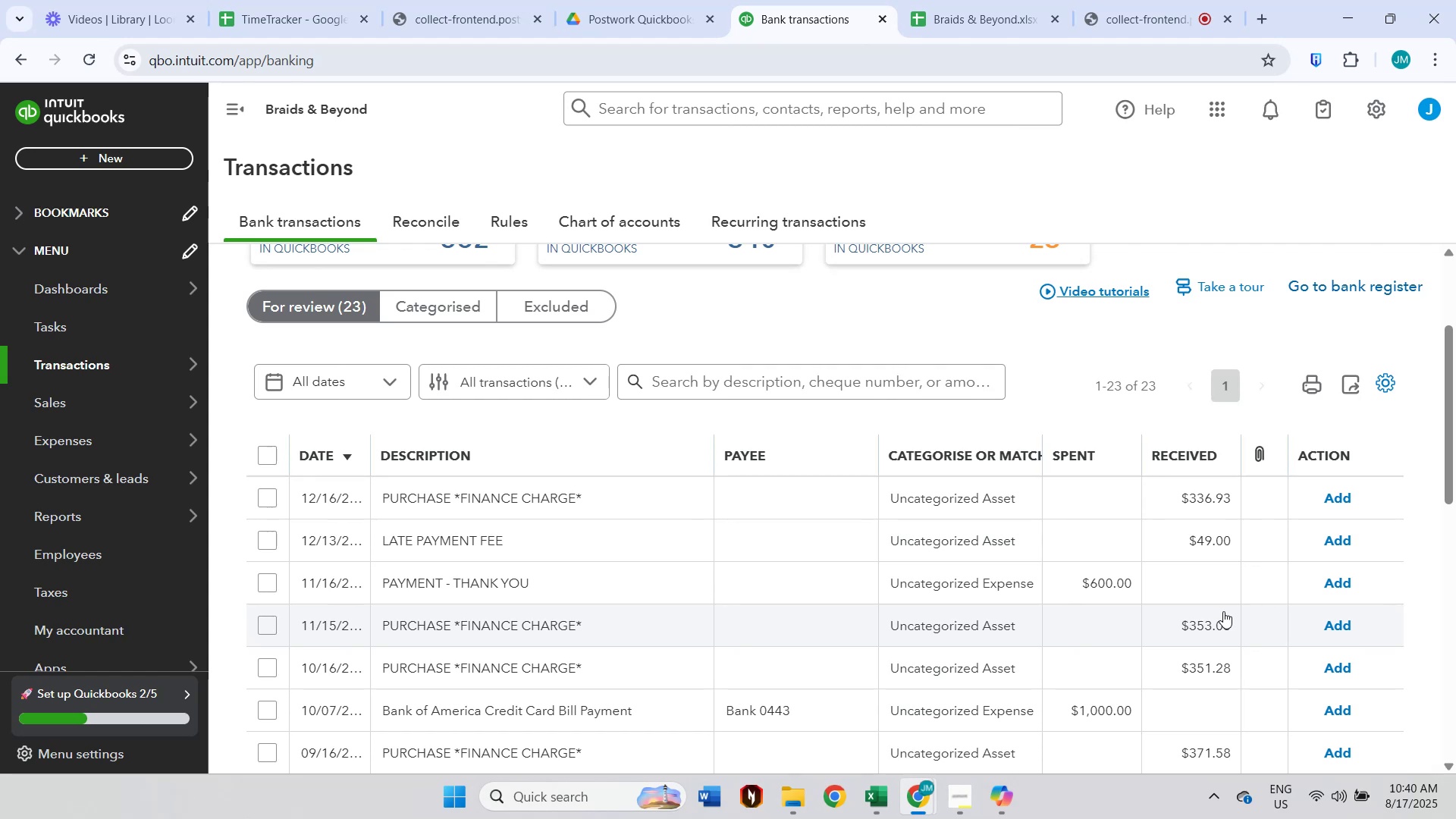 
left_click([942, 0])
 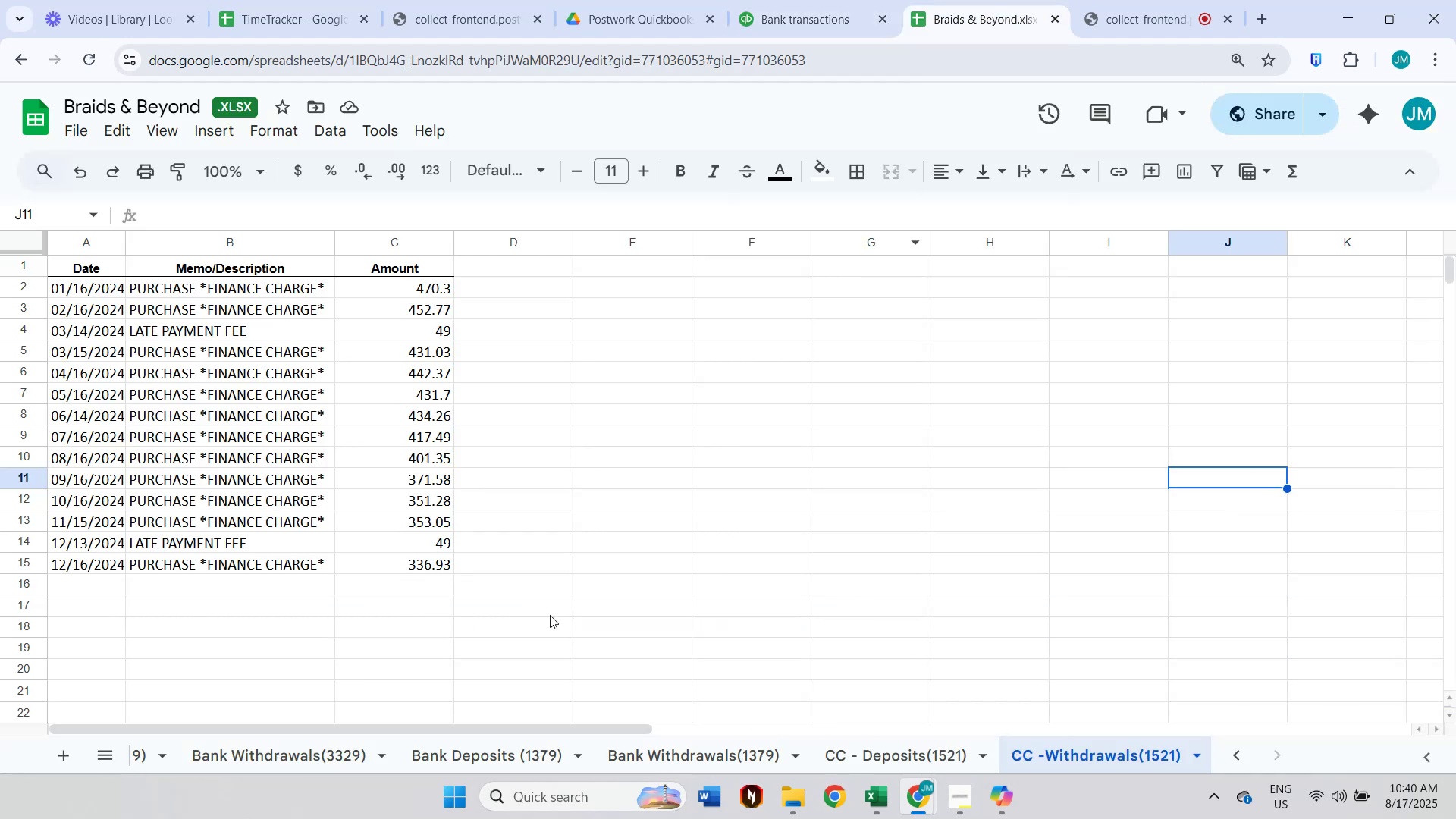 
scroll: coordinate [406, 544], scroll_direction: up, amount: 2.0
 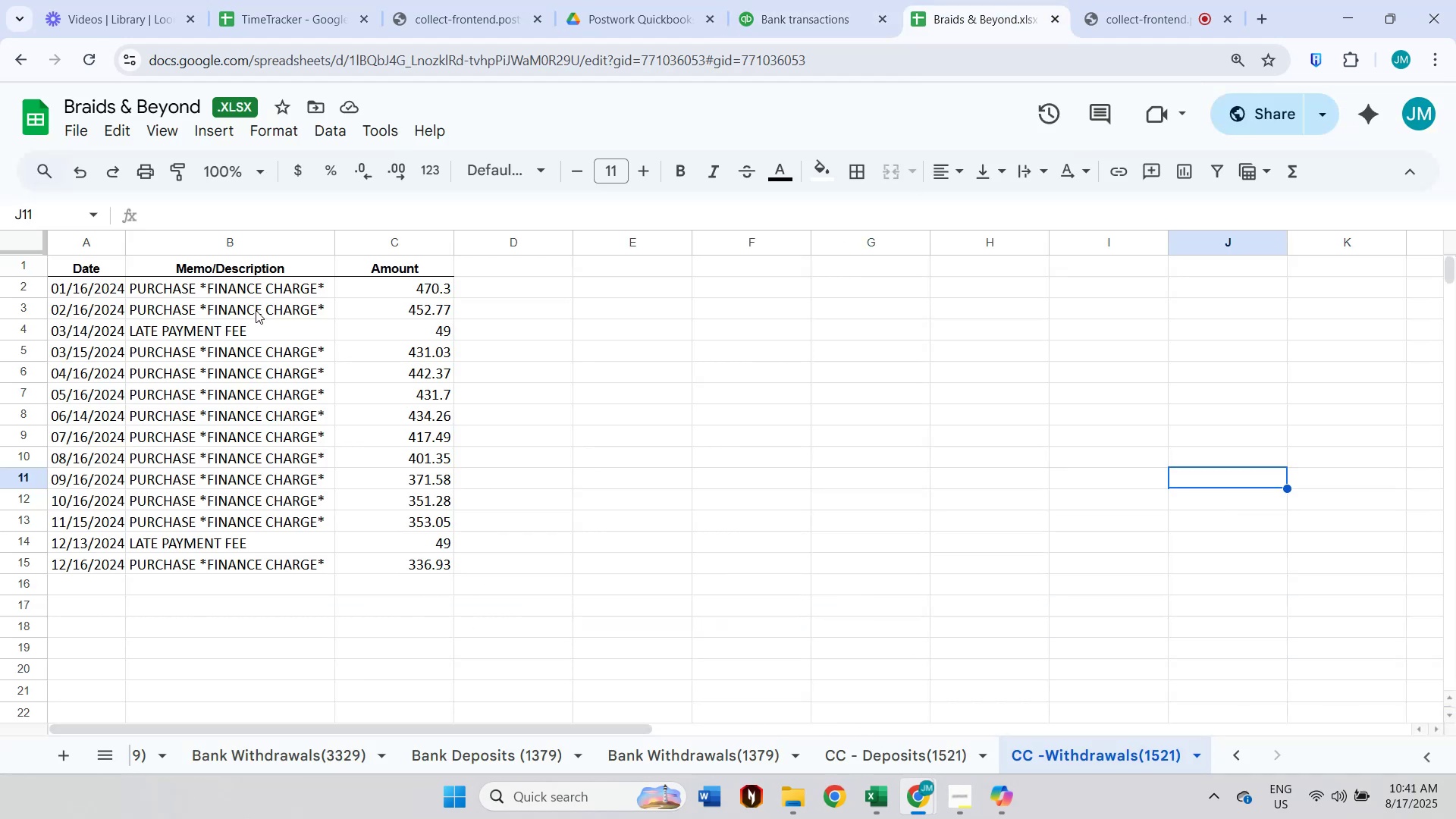 
left_click([270, 294])
 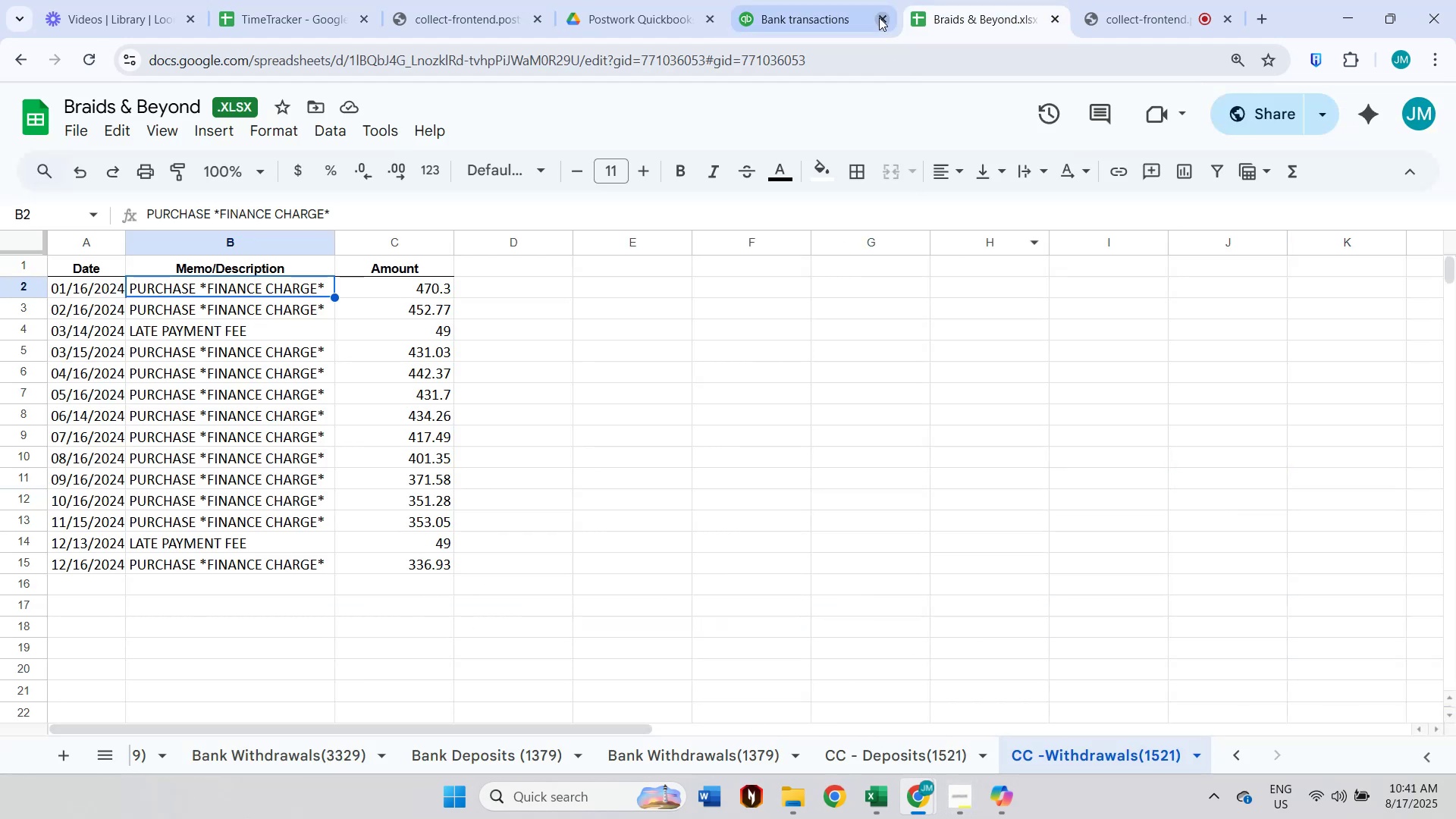 
left_click([855, 11])
 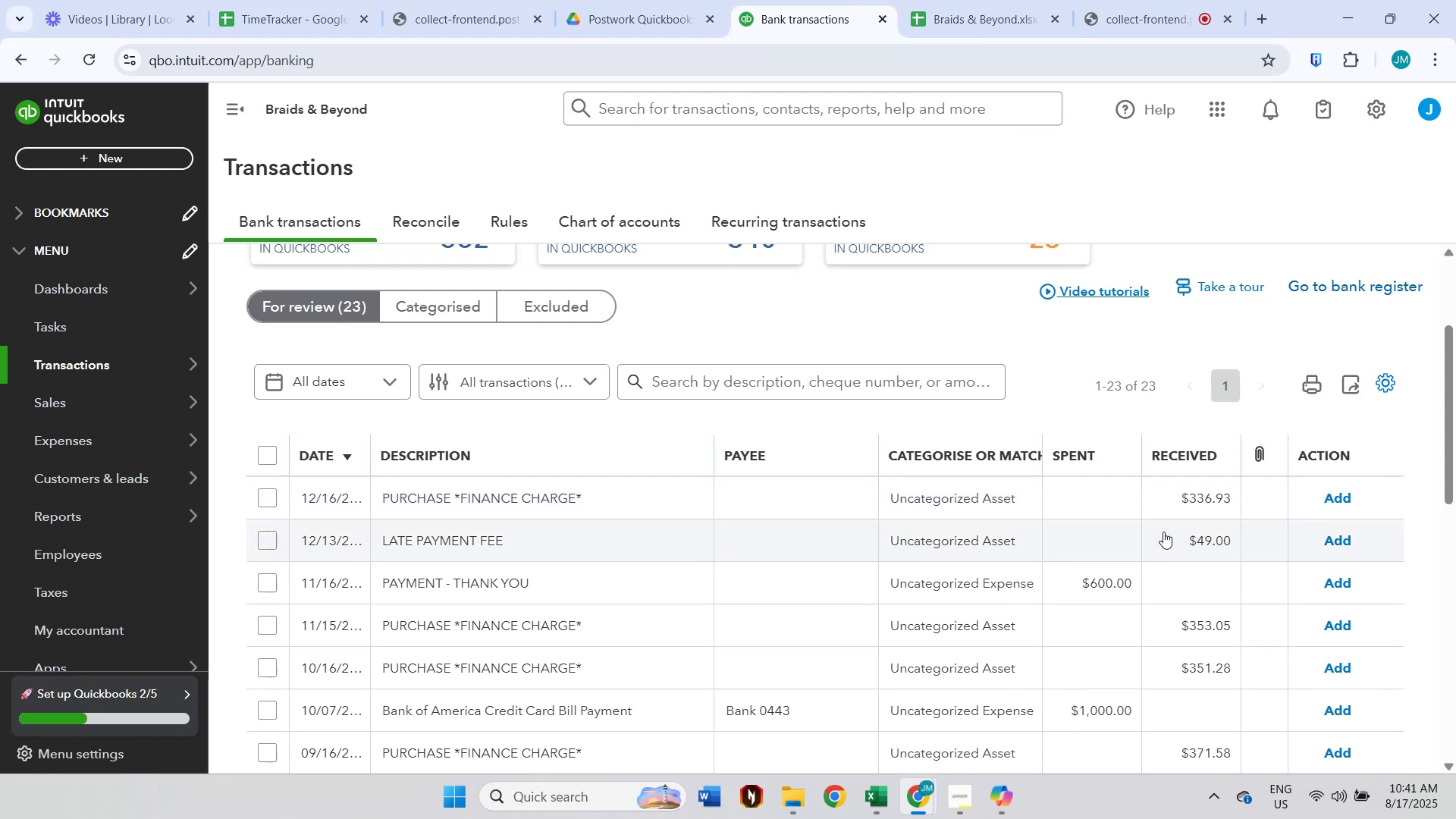 
left_click([1003, 19])
 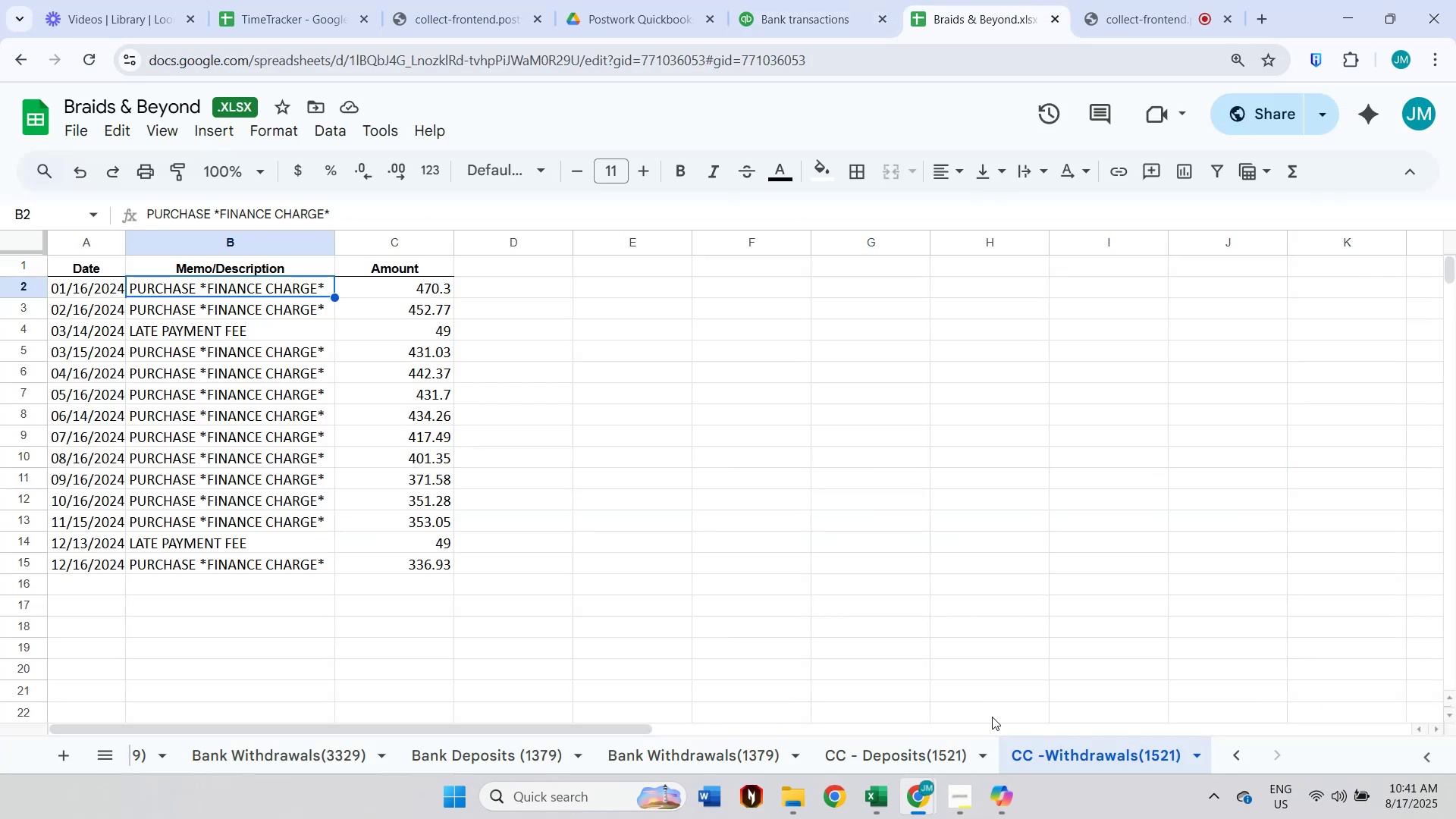 
left_click([938, 743])
 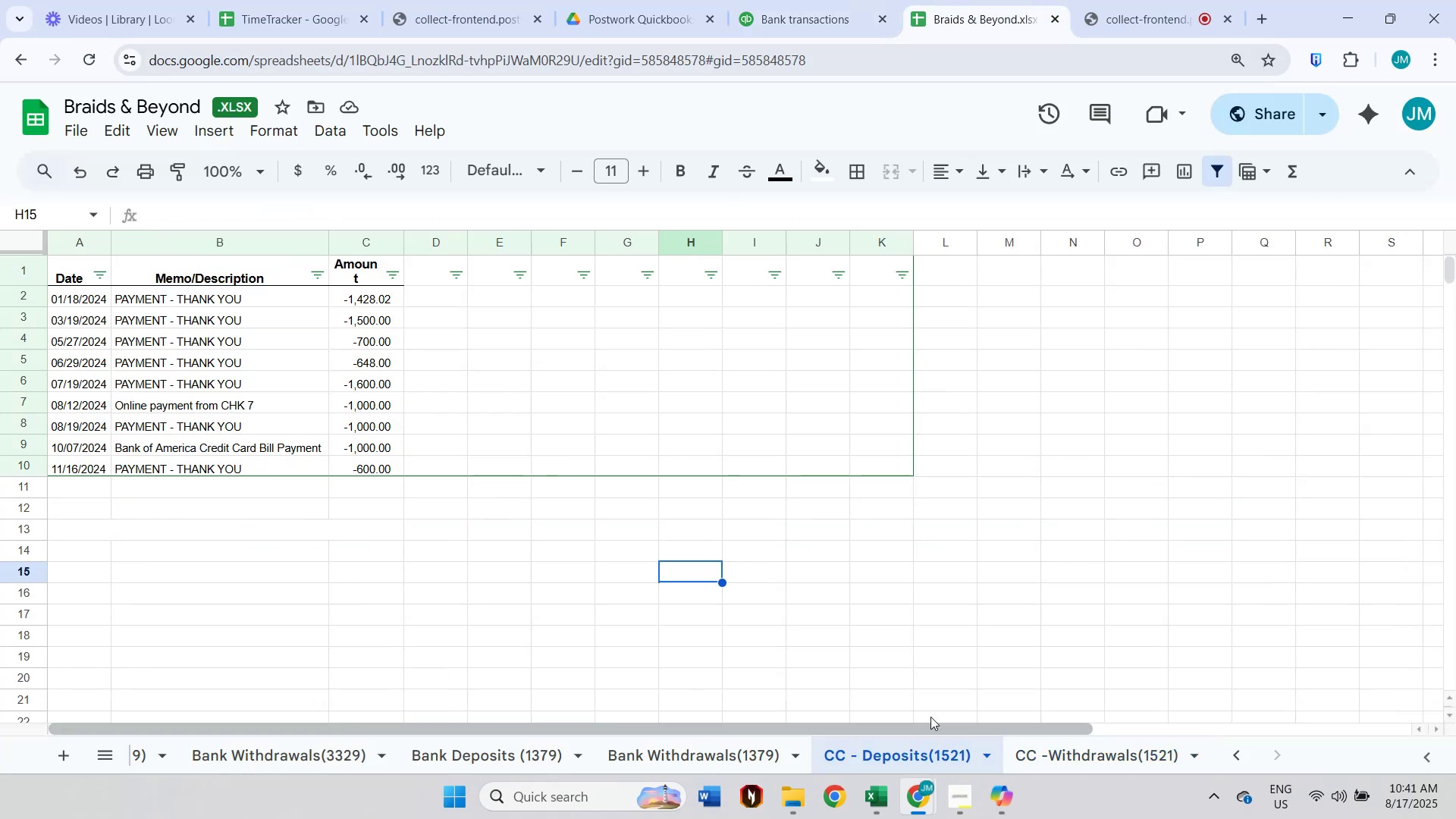 
scroll: coordinate [749, 527], scroll_direction: up, amount: 3.0
 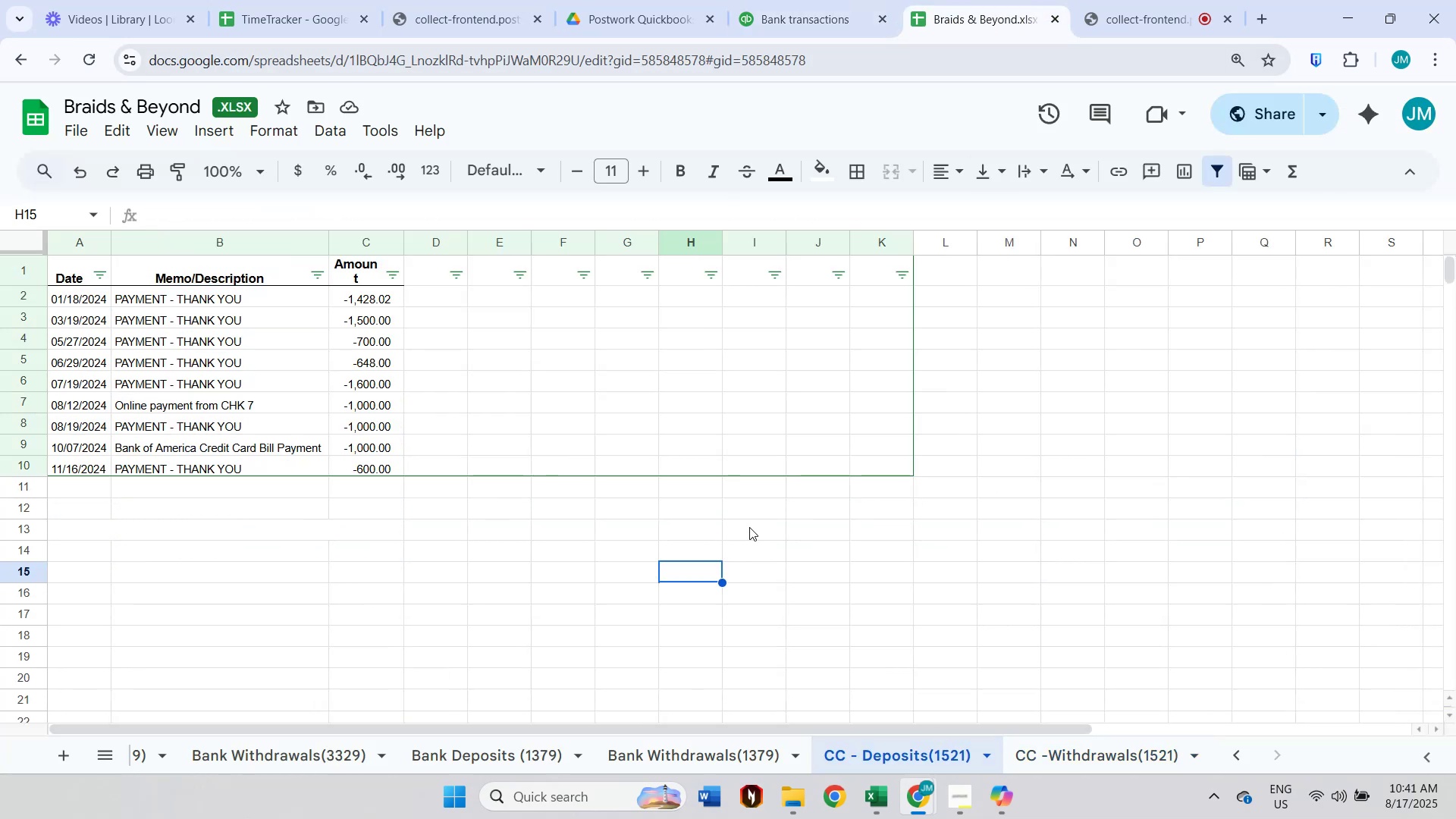 
wait(11.55)
 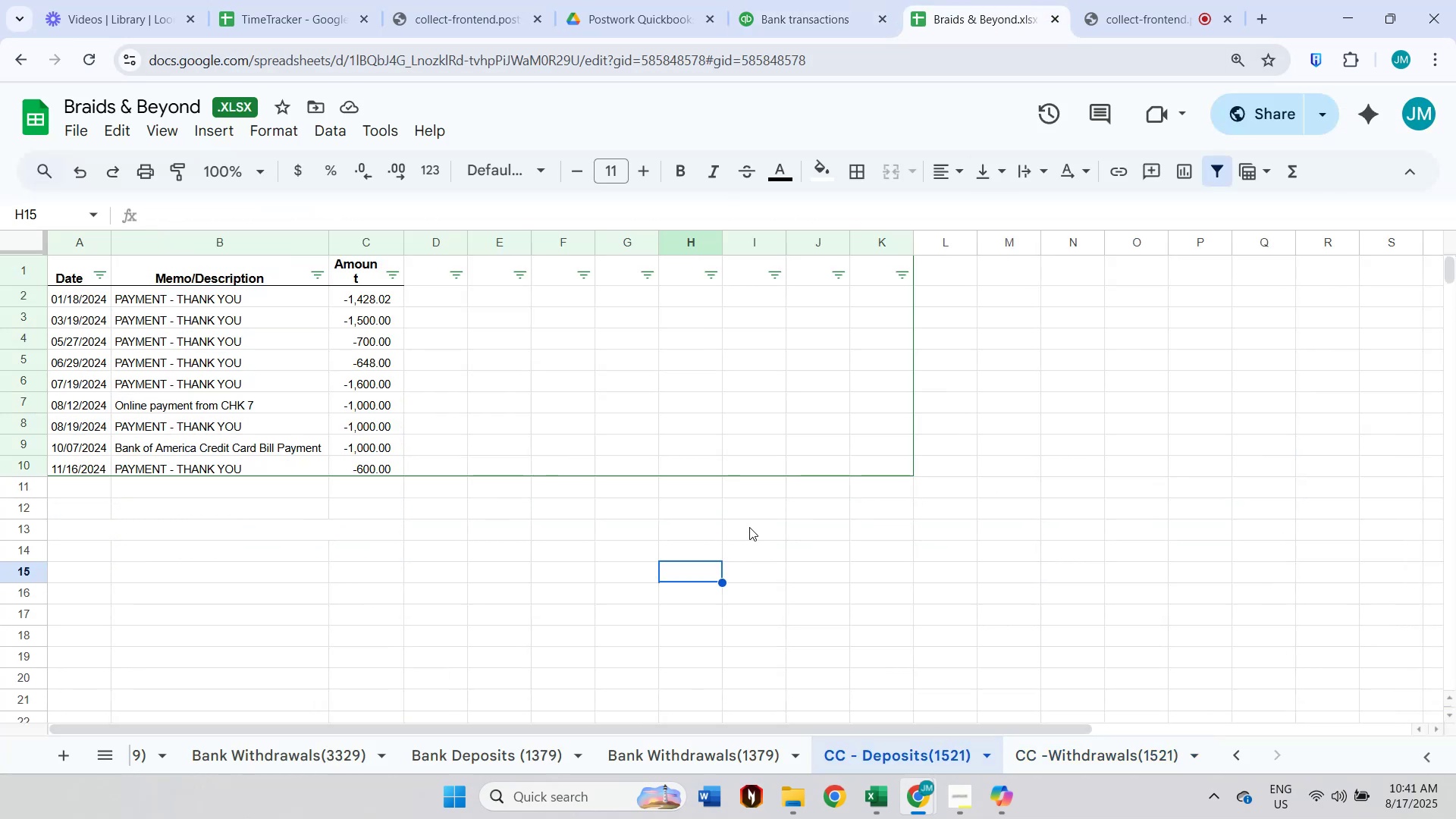 
left_click([820, 2])
 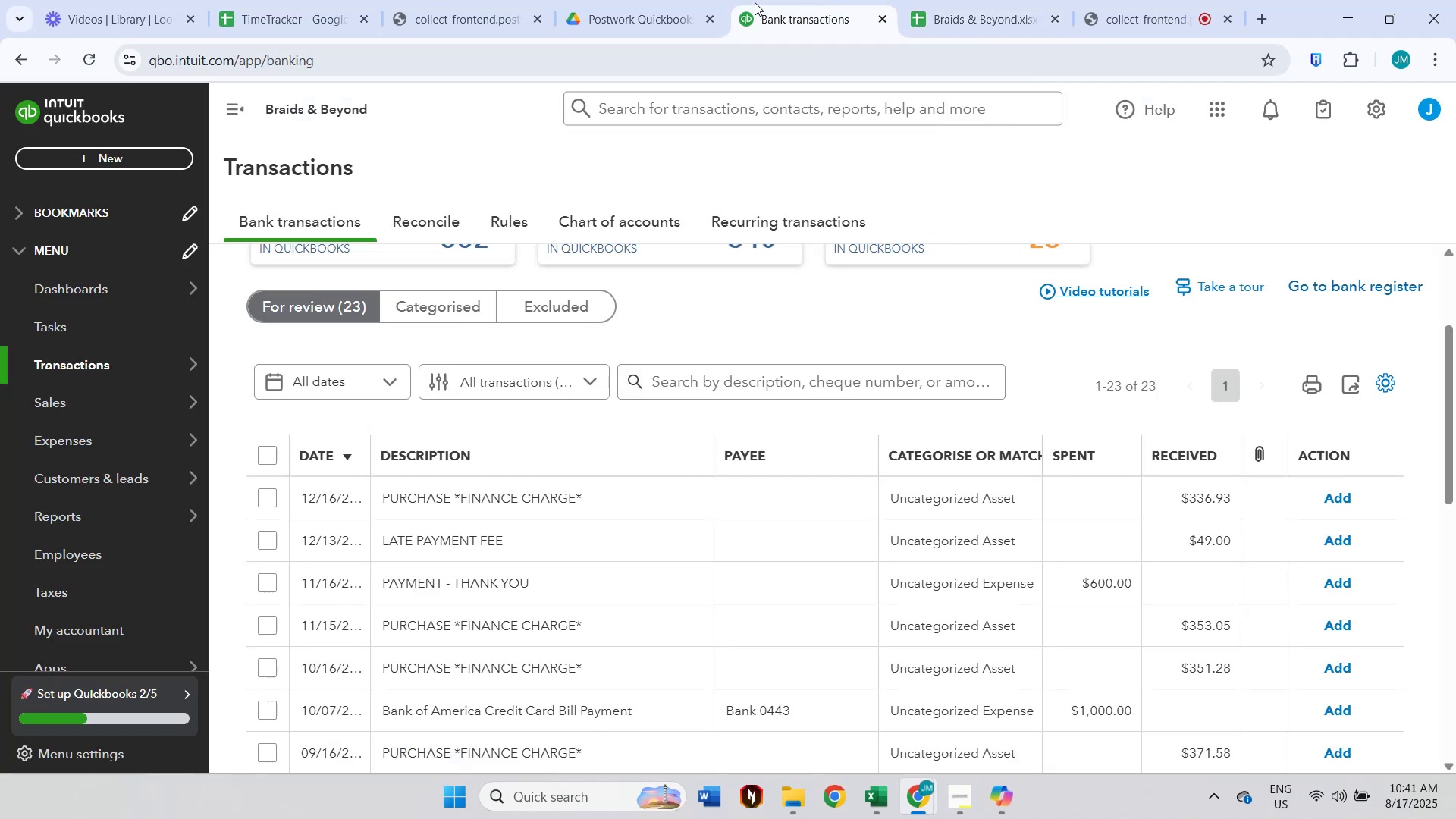 
left_click([632, 2])
 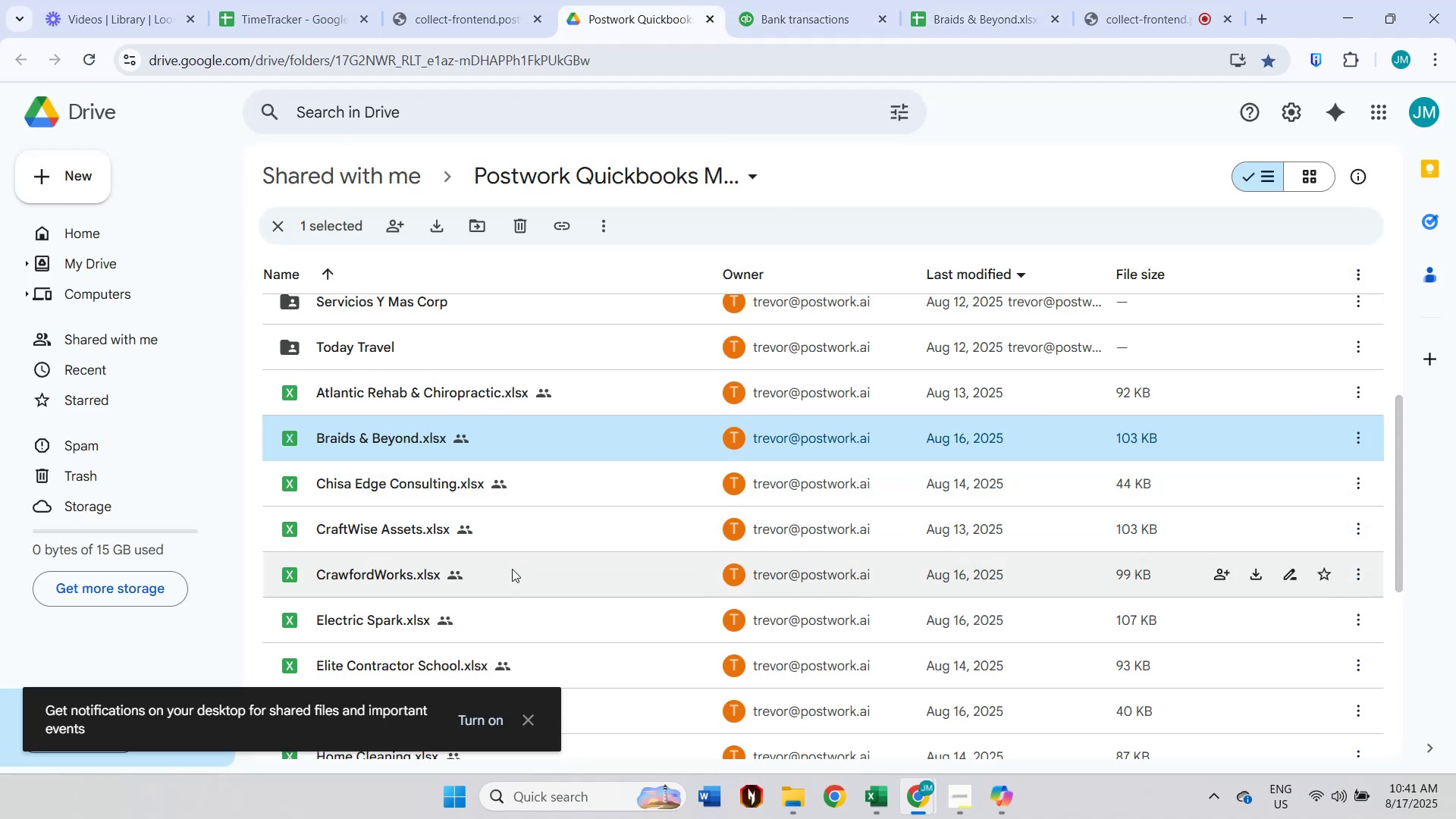 
double_click([512, 569])
 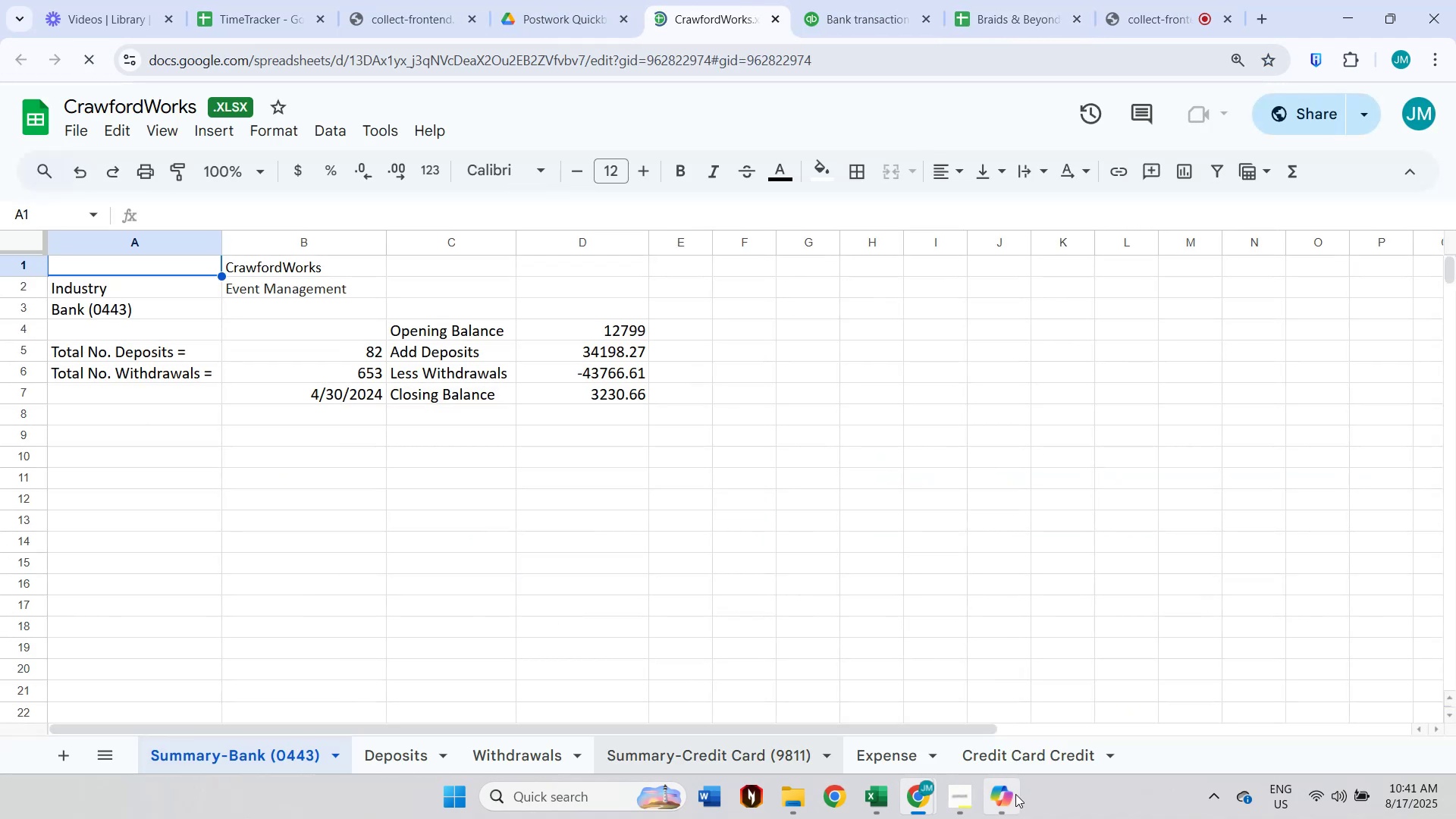 
left_click([1040, 761])
 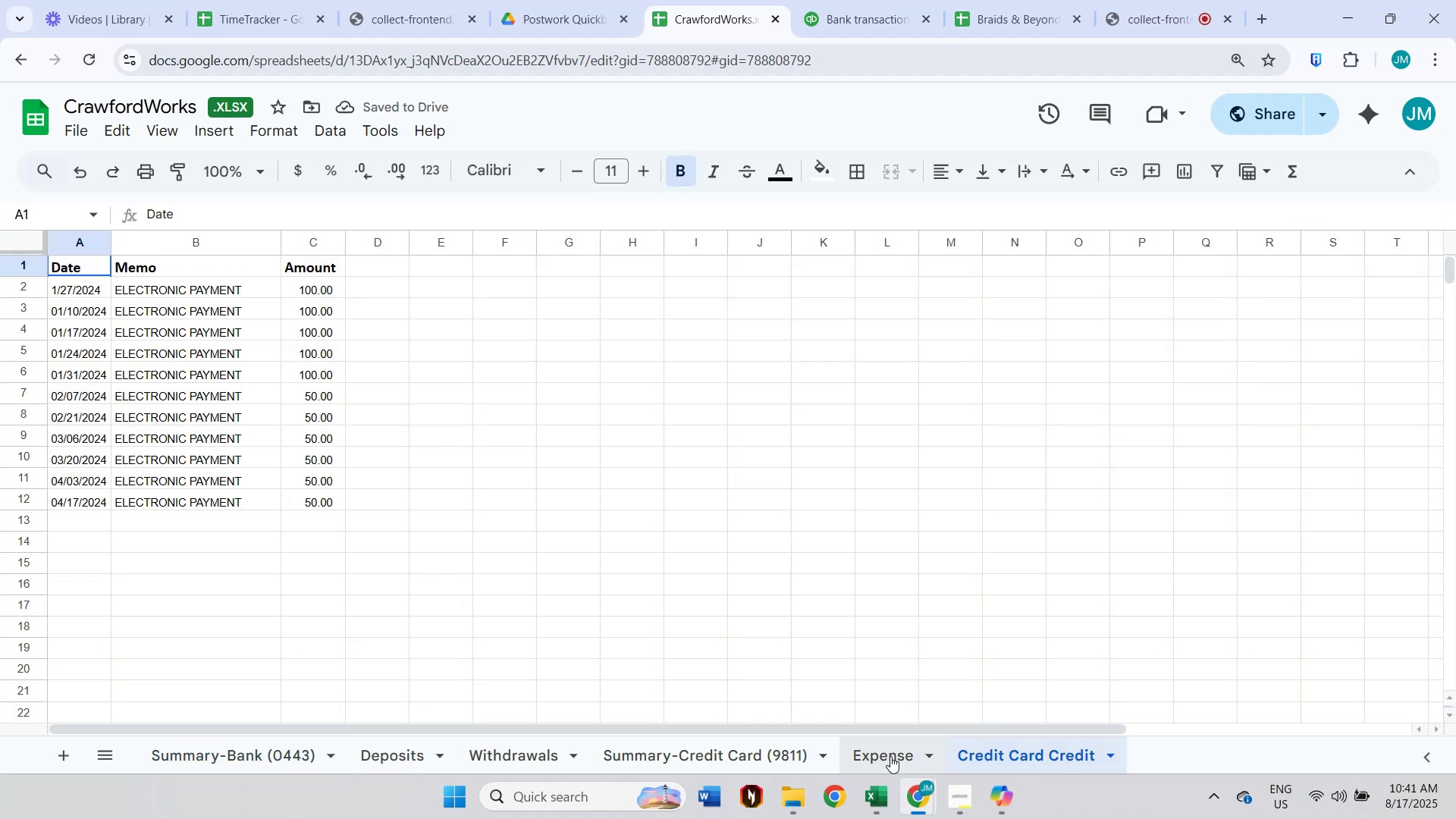 
left_click([888, 756])
 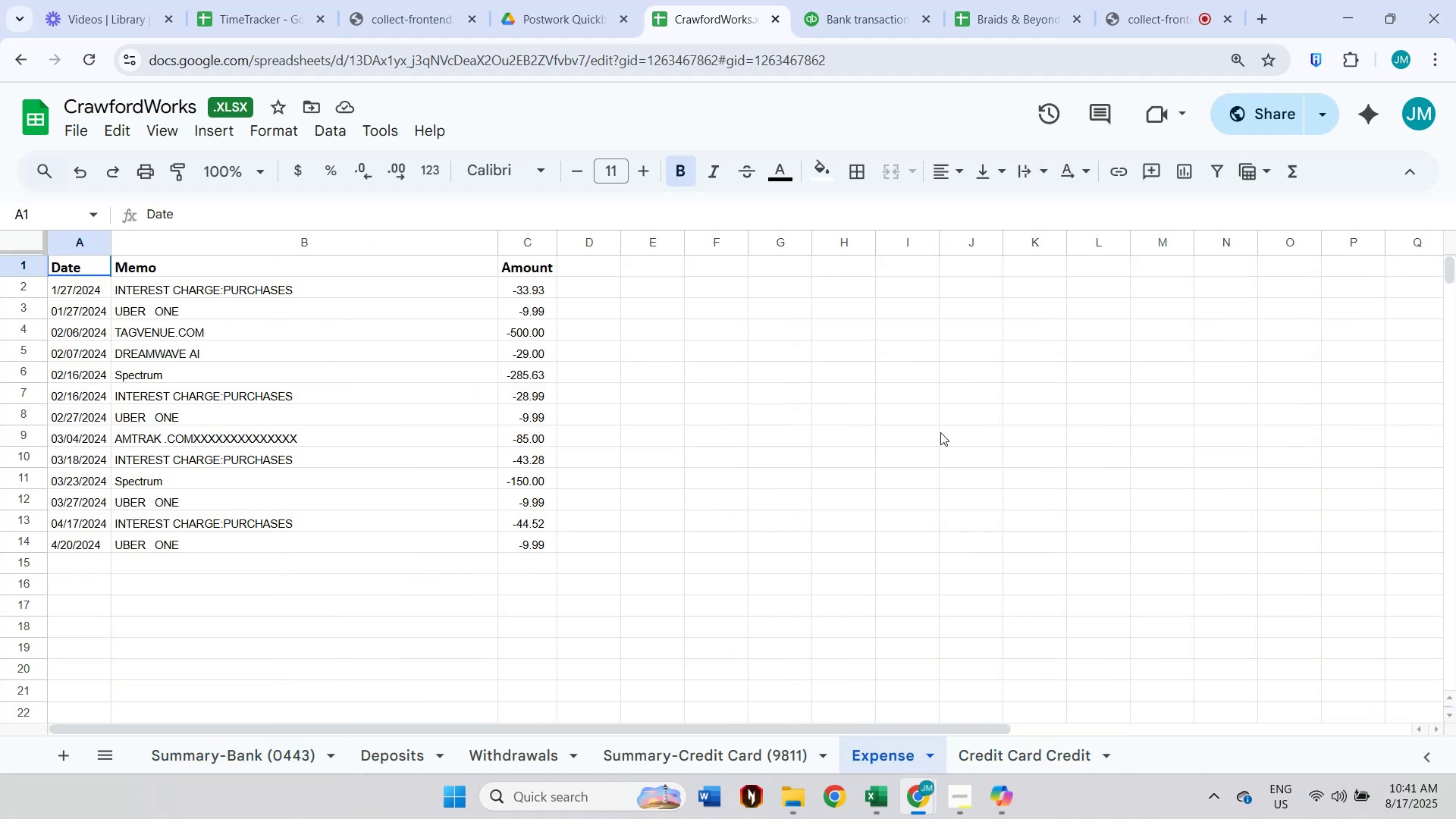 
left_click([871, 18])
 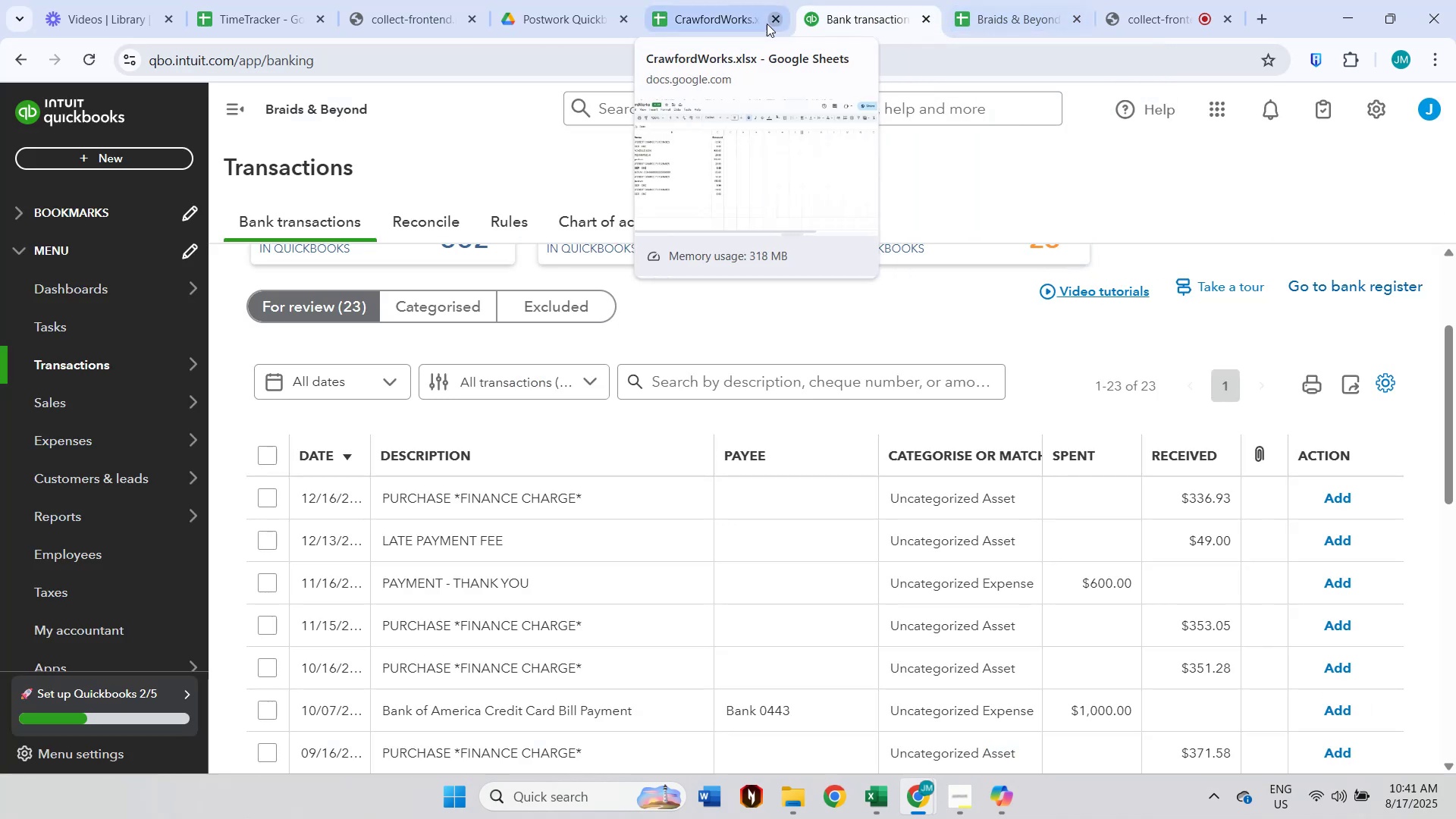 
left_click([777, 21])
 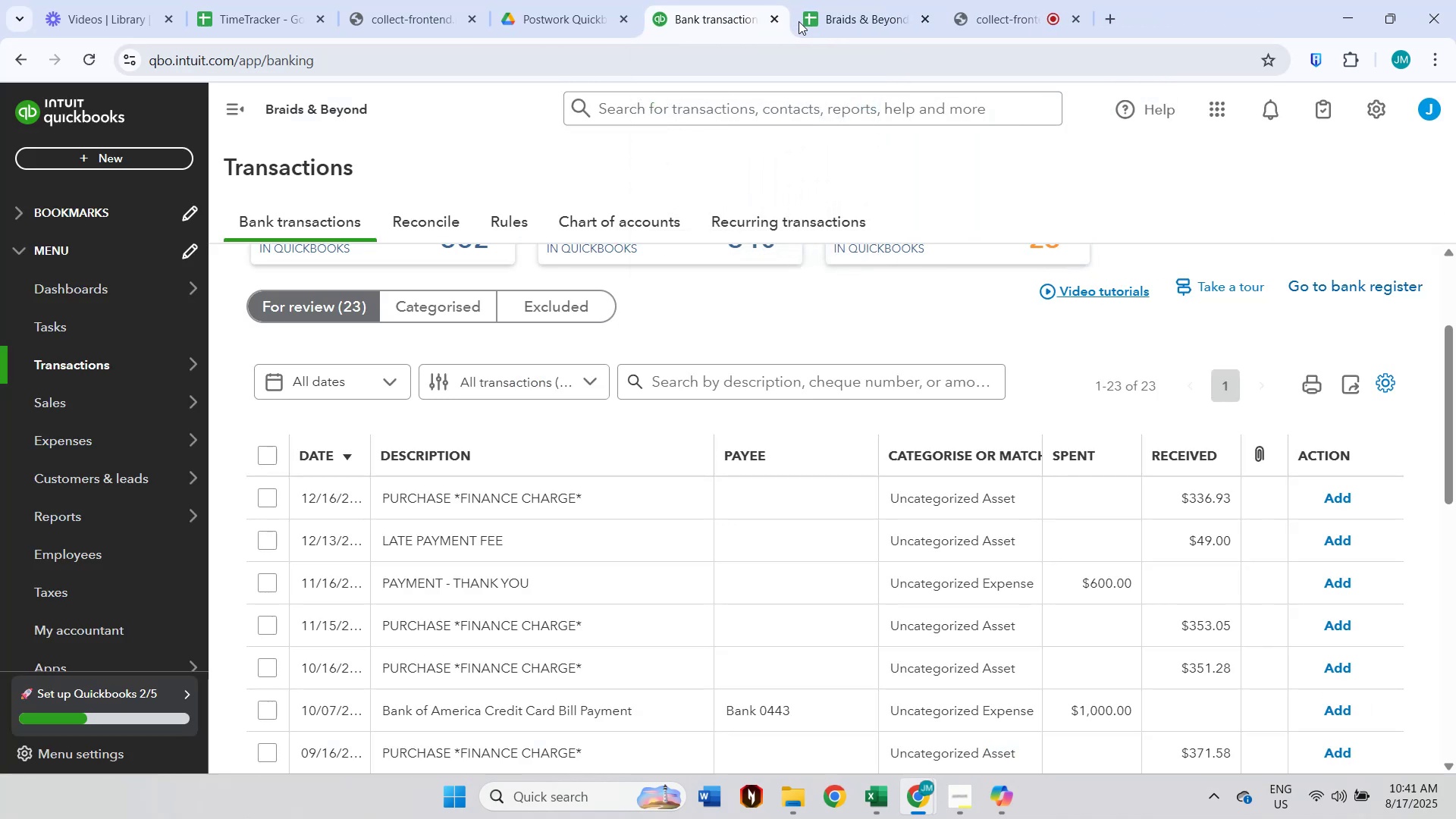 
left_click([848, 21])
 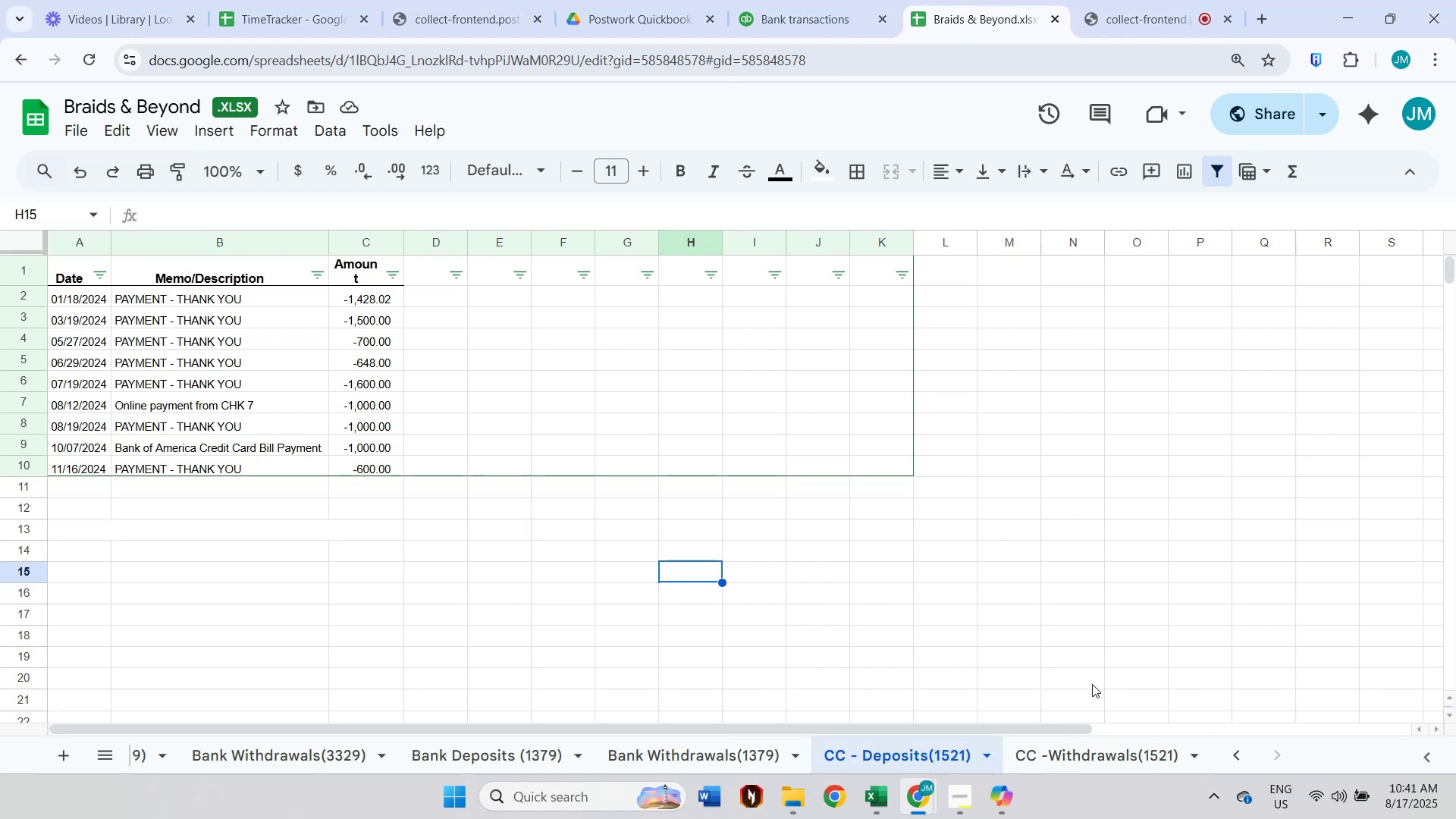 
left_click([1040, 744])
 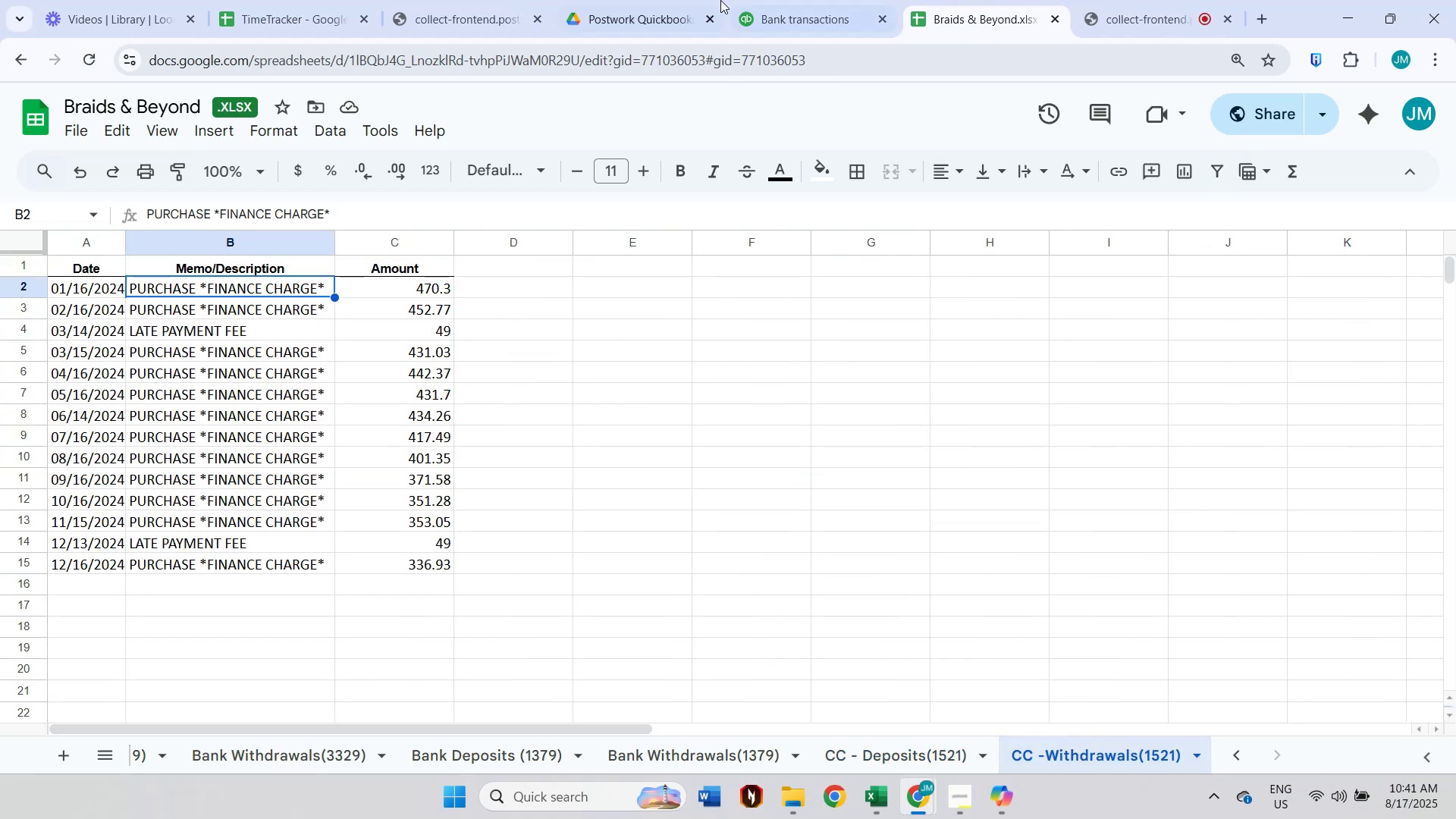 
left_click([752, 0])
 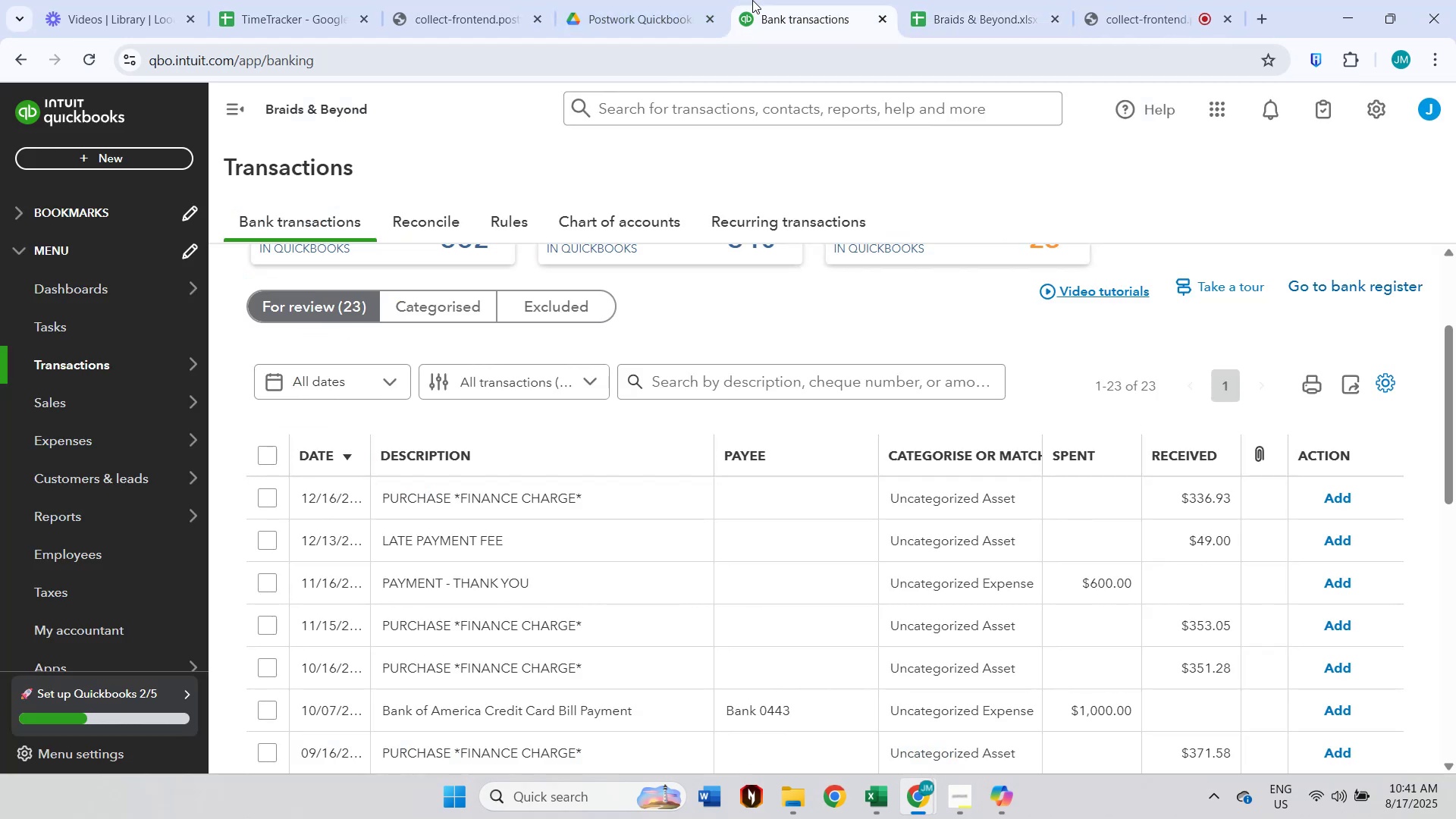 
scroll: coordinate [902, 488], scroll_direction: down, amount: 1.0
 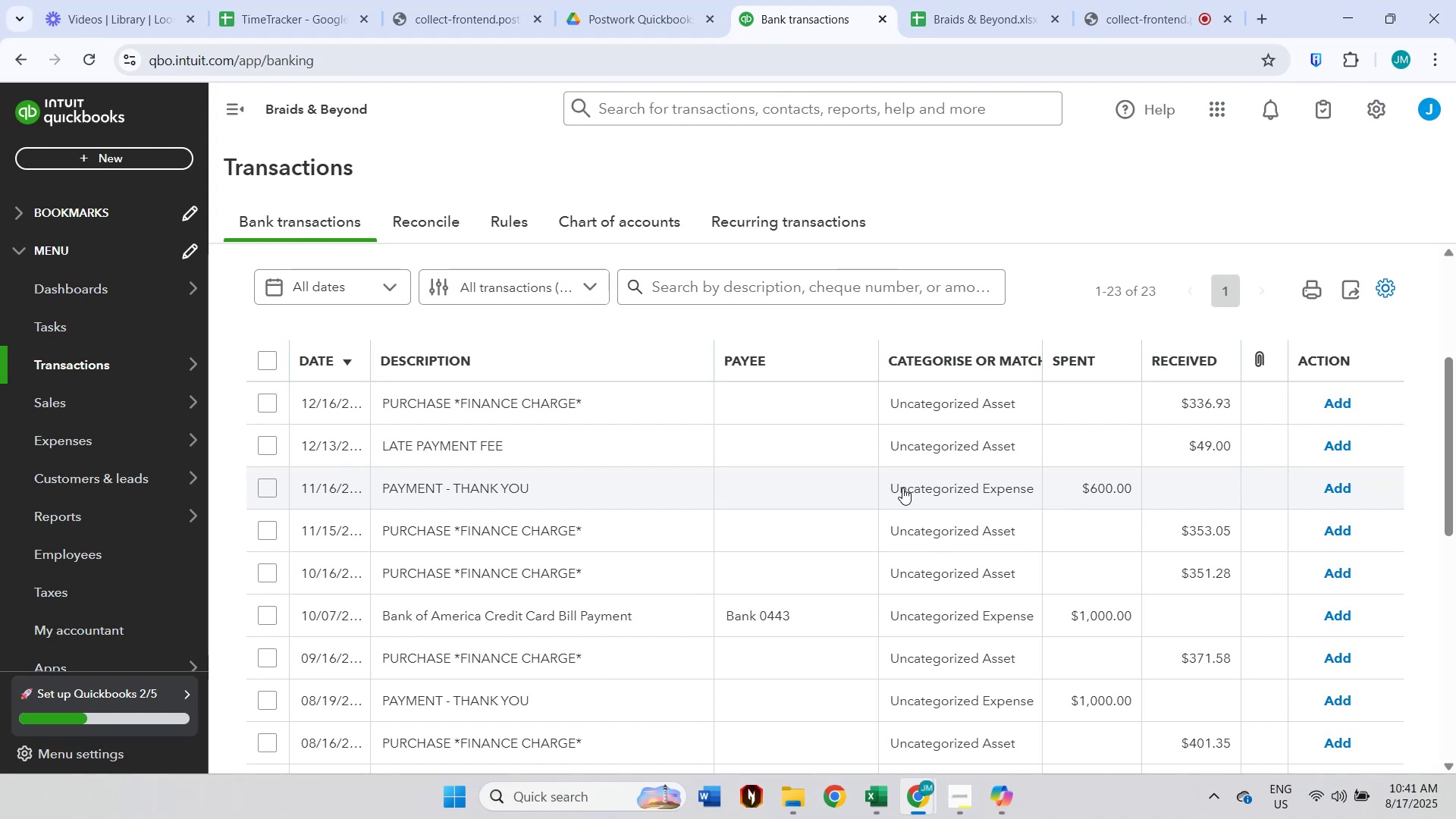 
wait(5.49)
 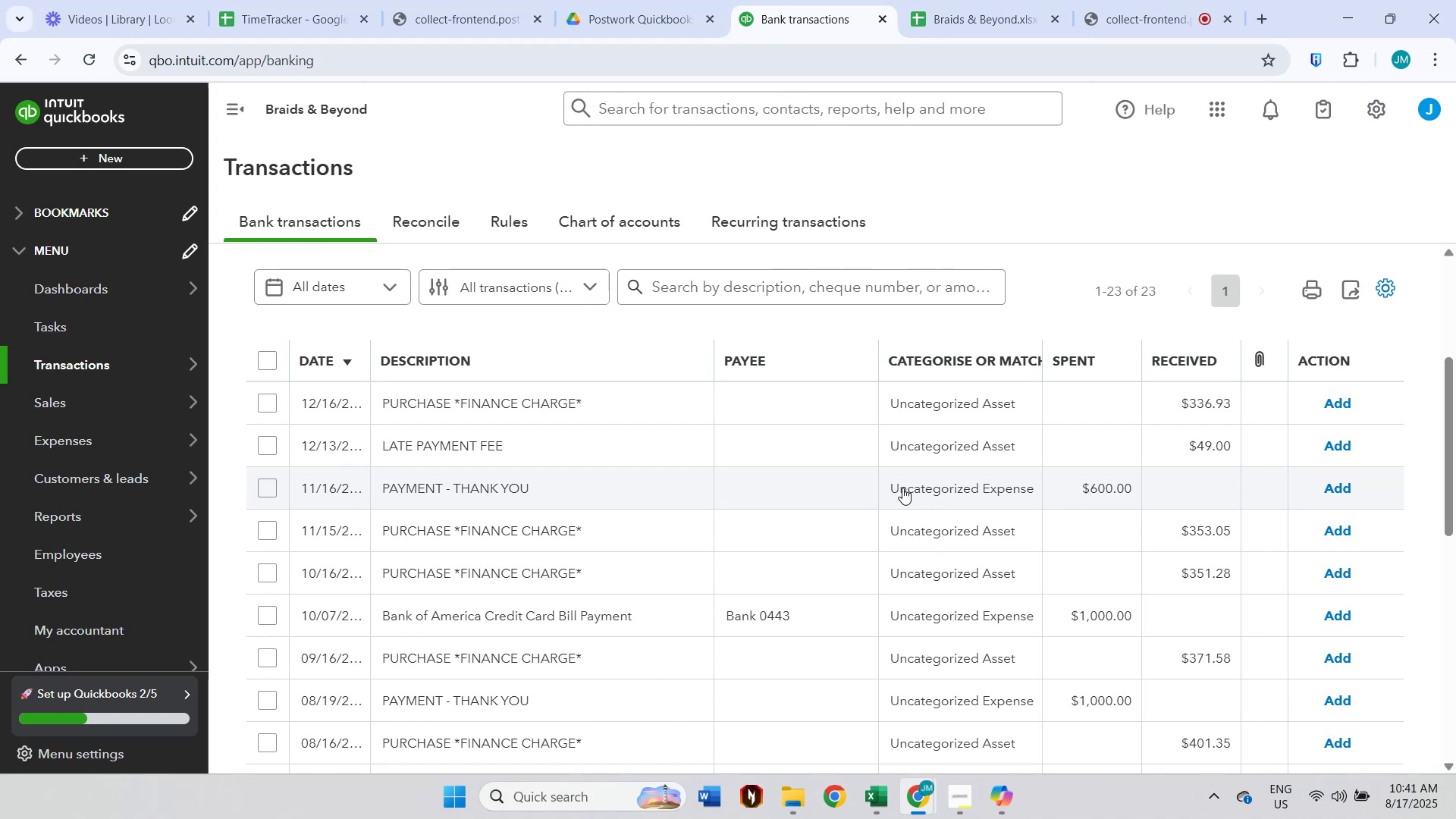 
scroll: coordinate [902, 488], scroll_direction: down, amount: 2.0
 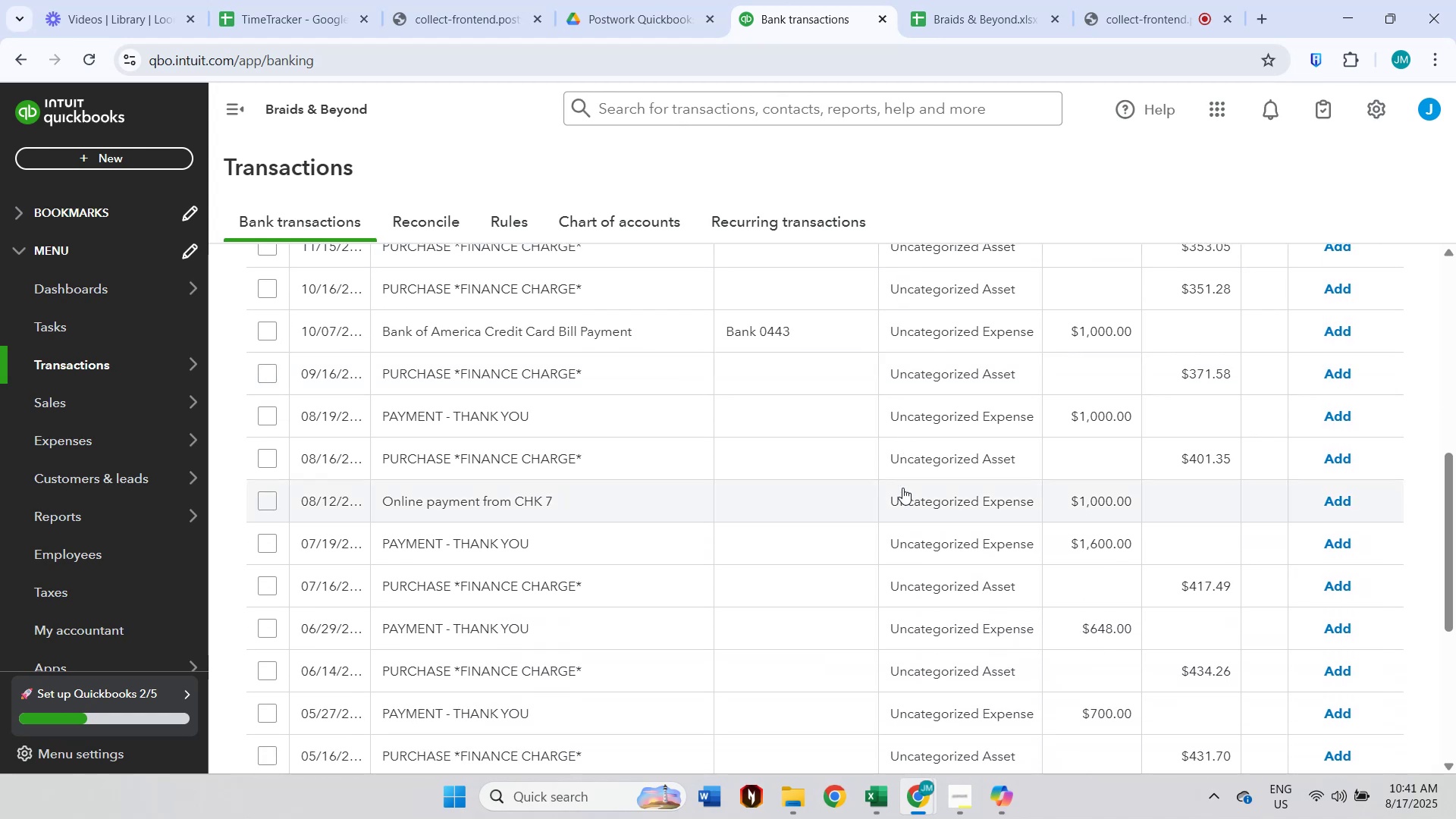 
scroll: coordinate [908, 496], scroll_direction: up, amount: 4.0
 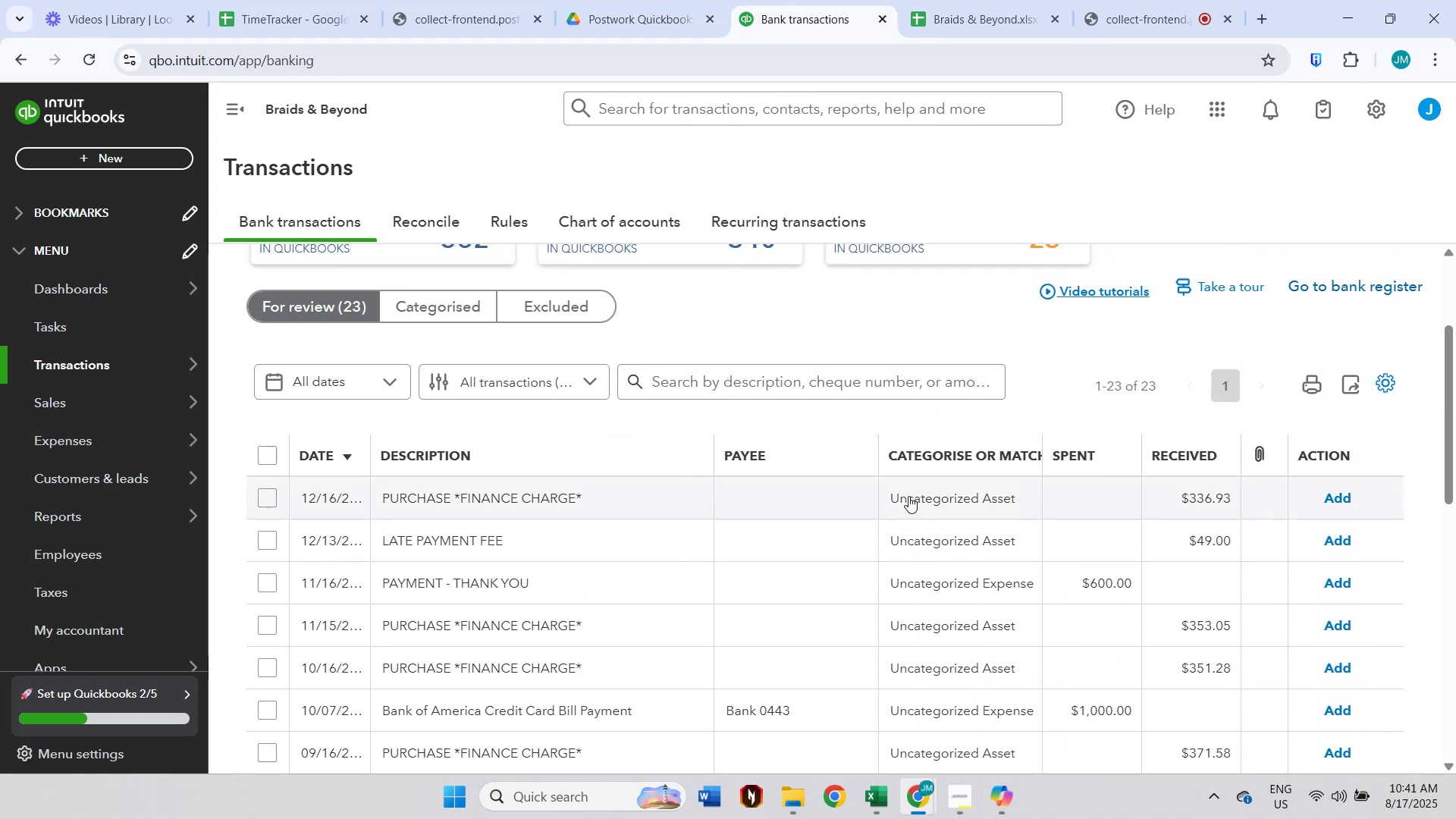 
scroll: coordinate [908, 496], scroll_direction: down, amount: 1.0
 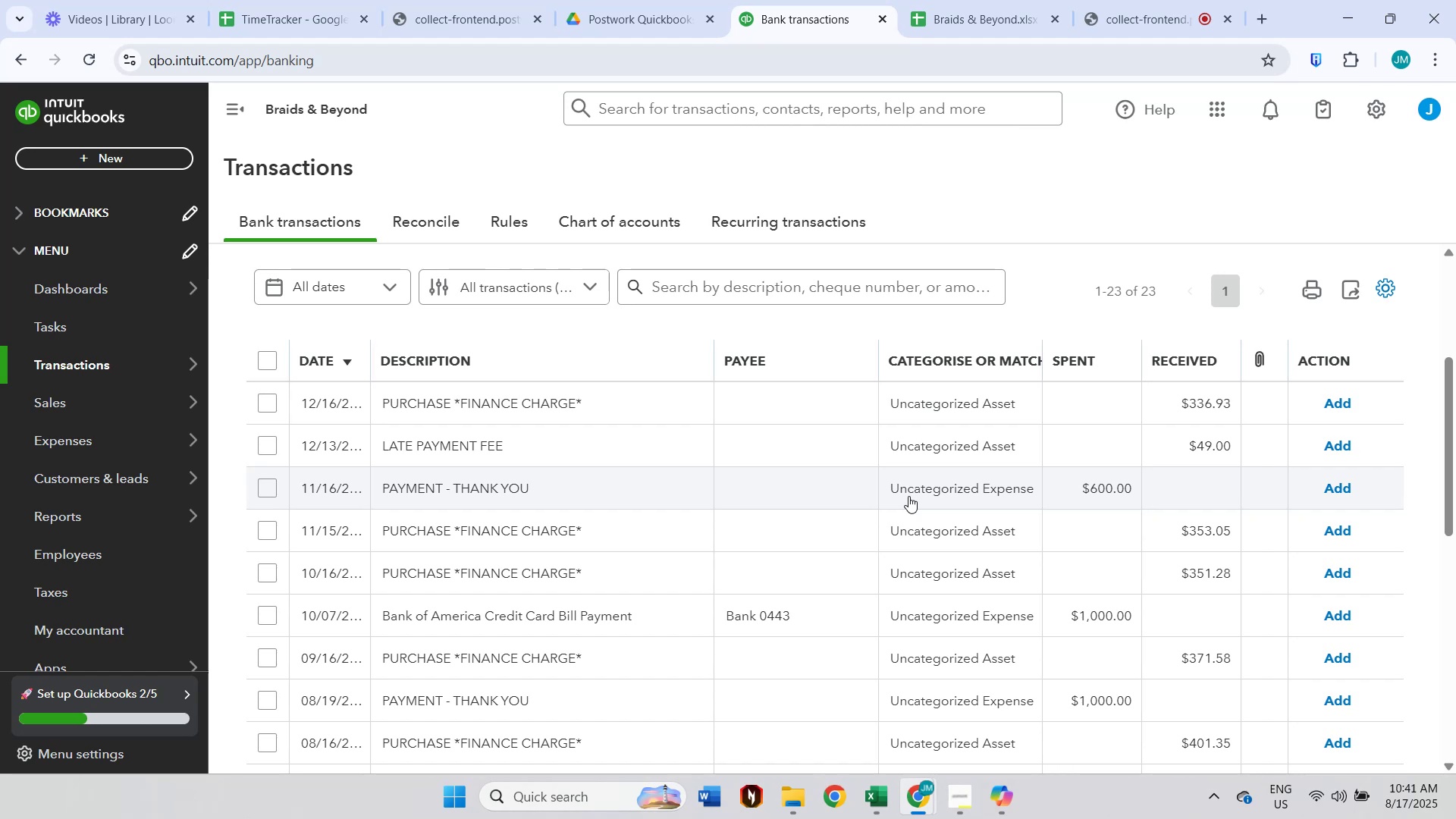 
wait(8.88)
 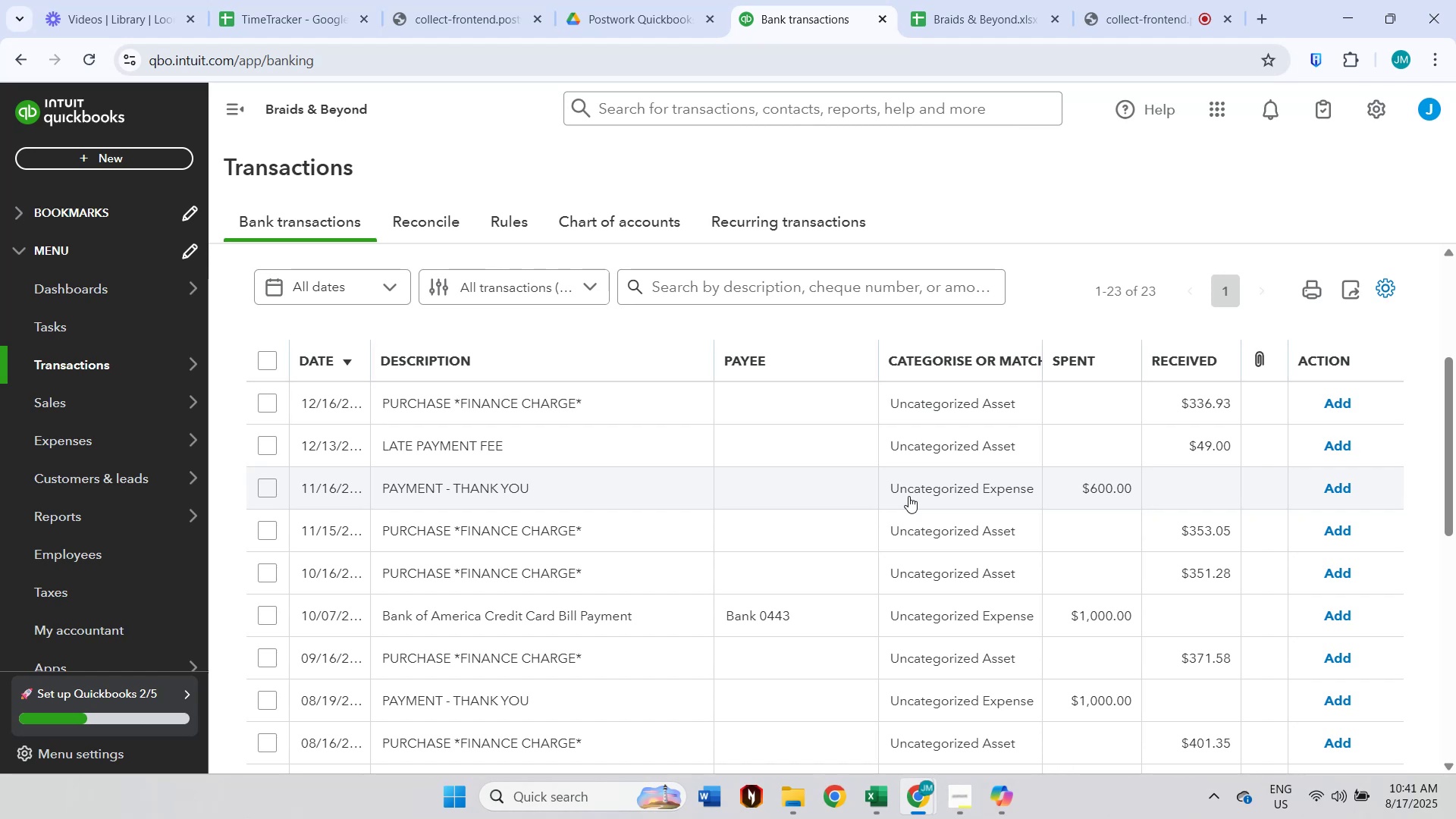 
scroll: coordinate [908, 496], scroll_direction: up, amount: 4.0
 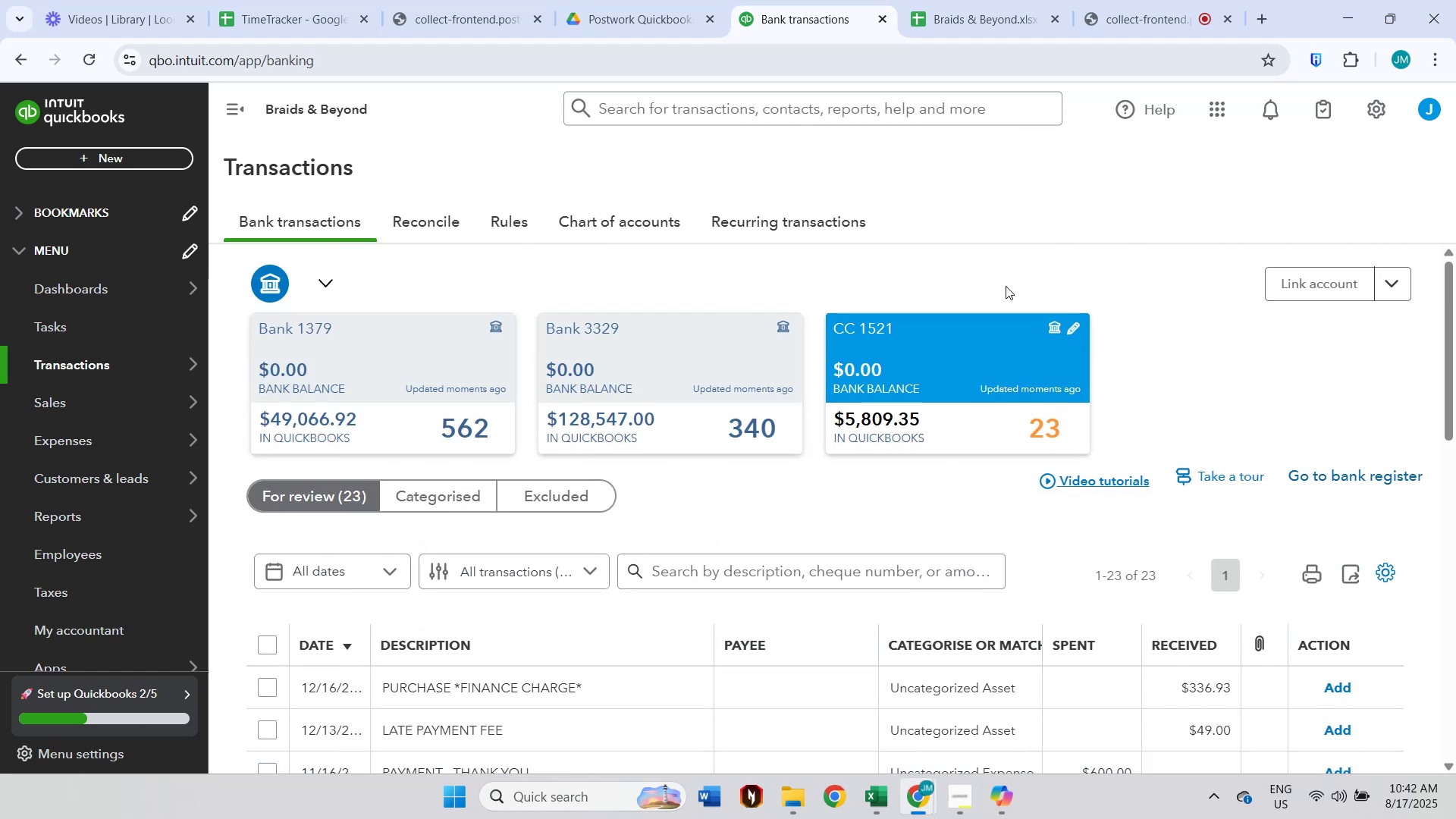 
left_click([971, 0])
 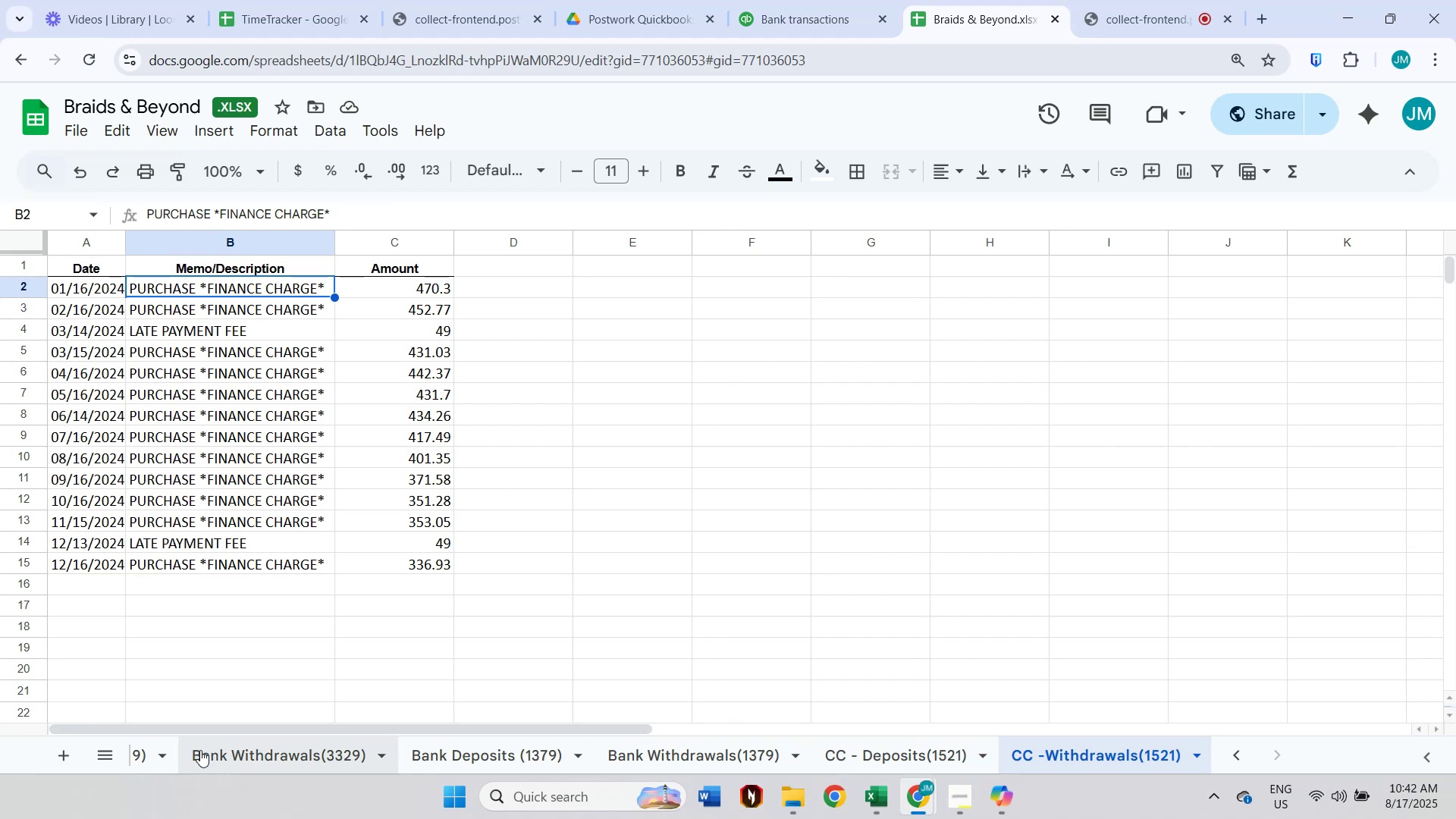 
left_click([102, 754])
 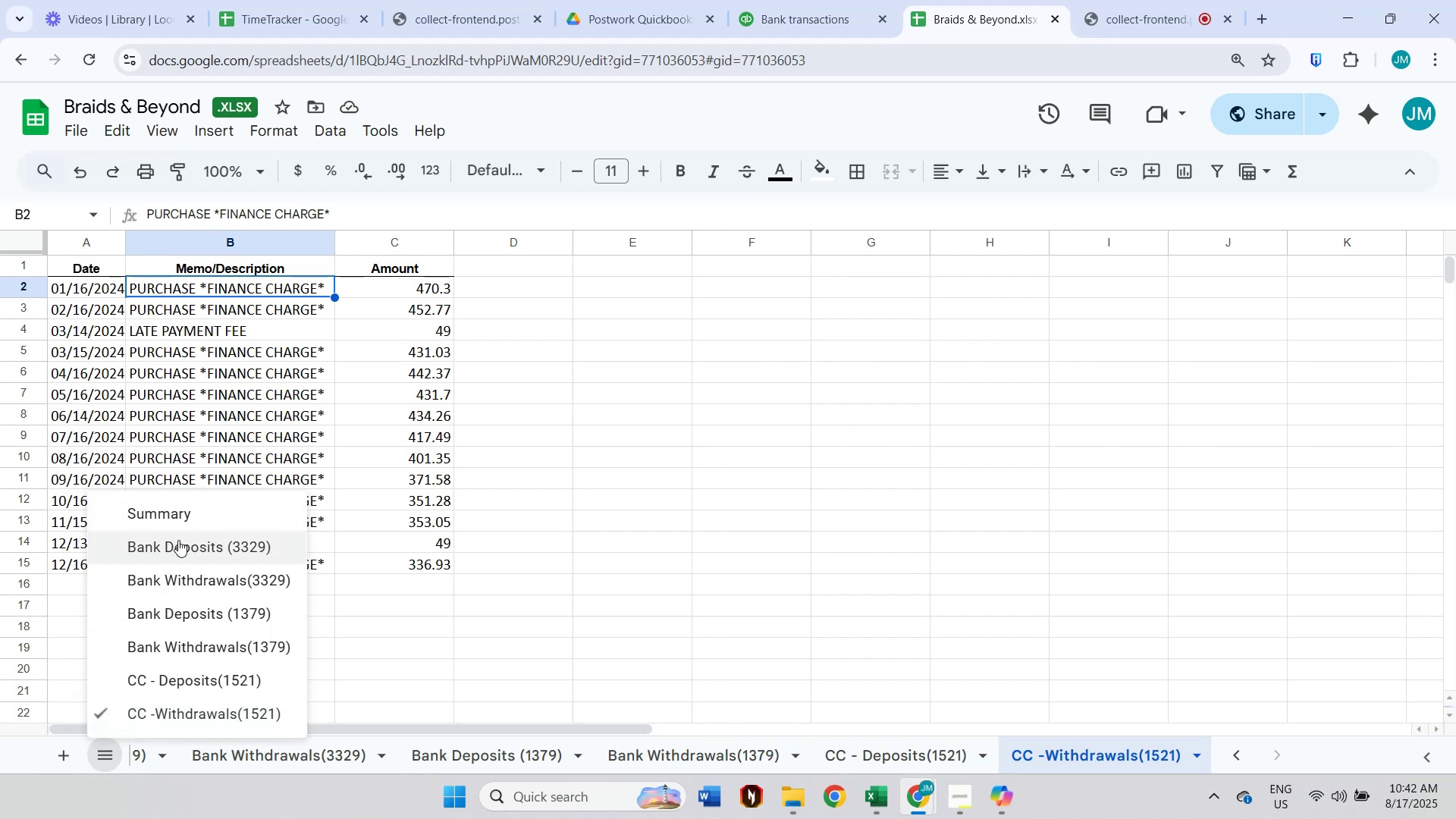 
left_click([192, 517])
 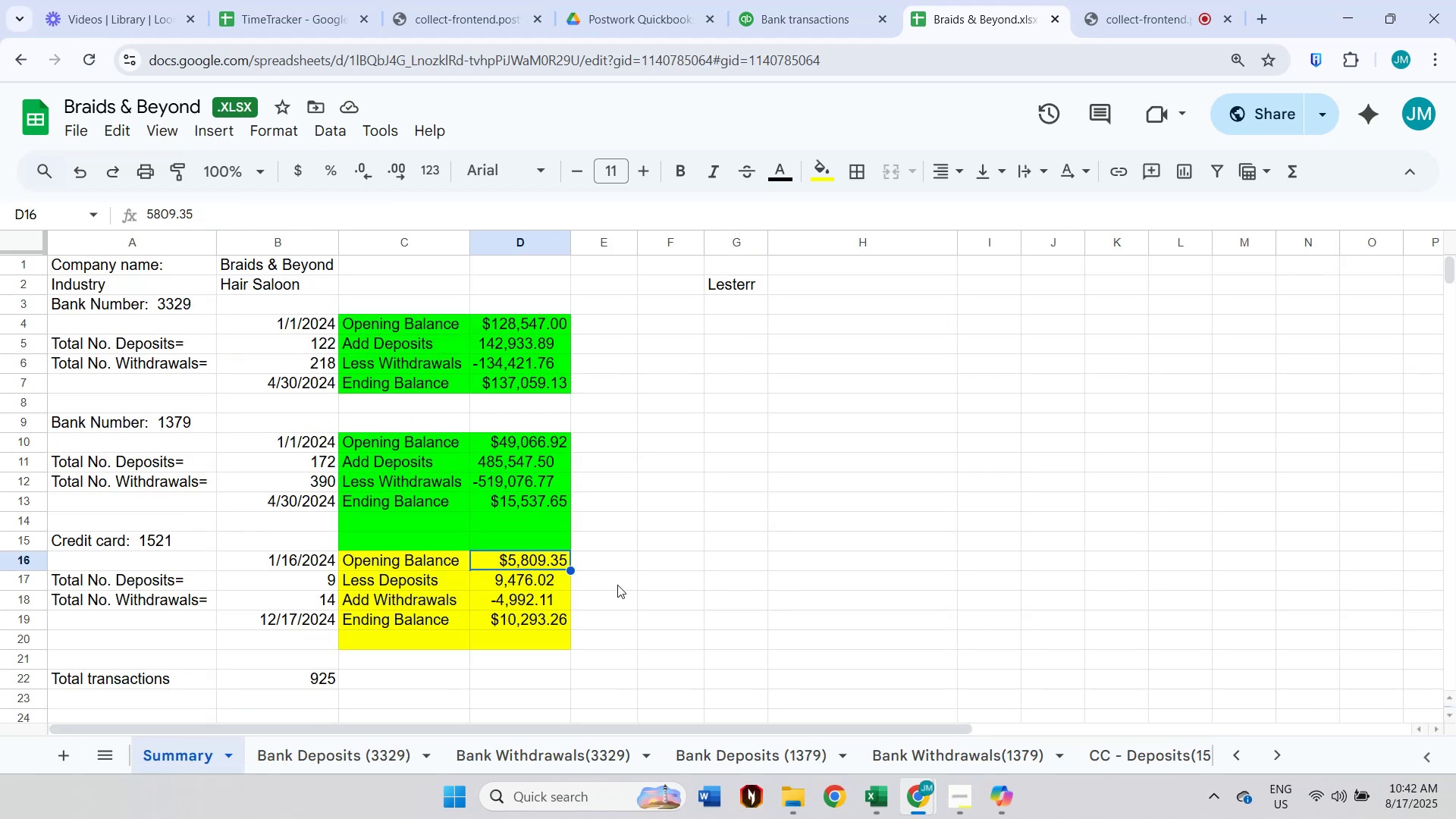 
left_click([617, 585])
 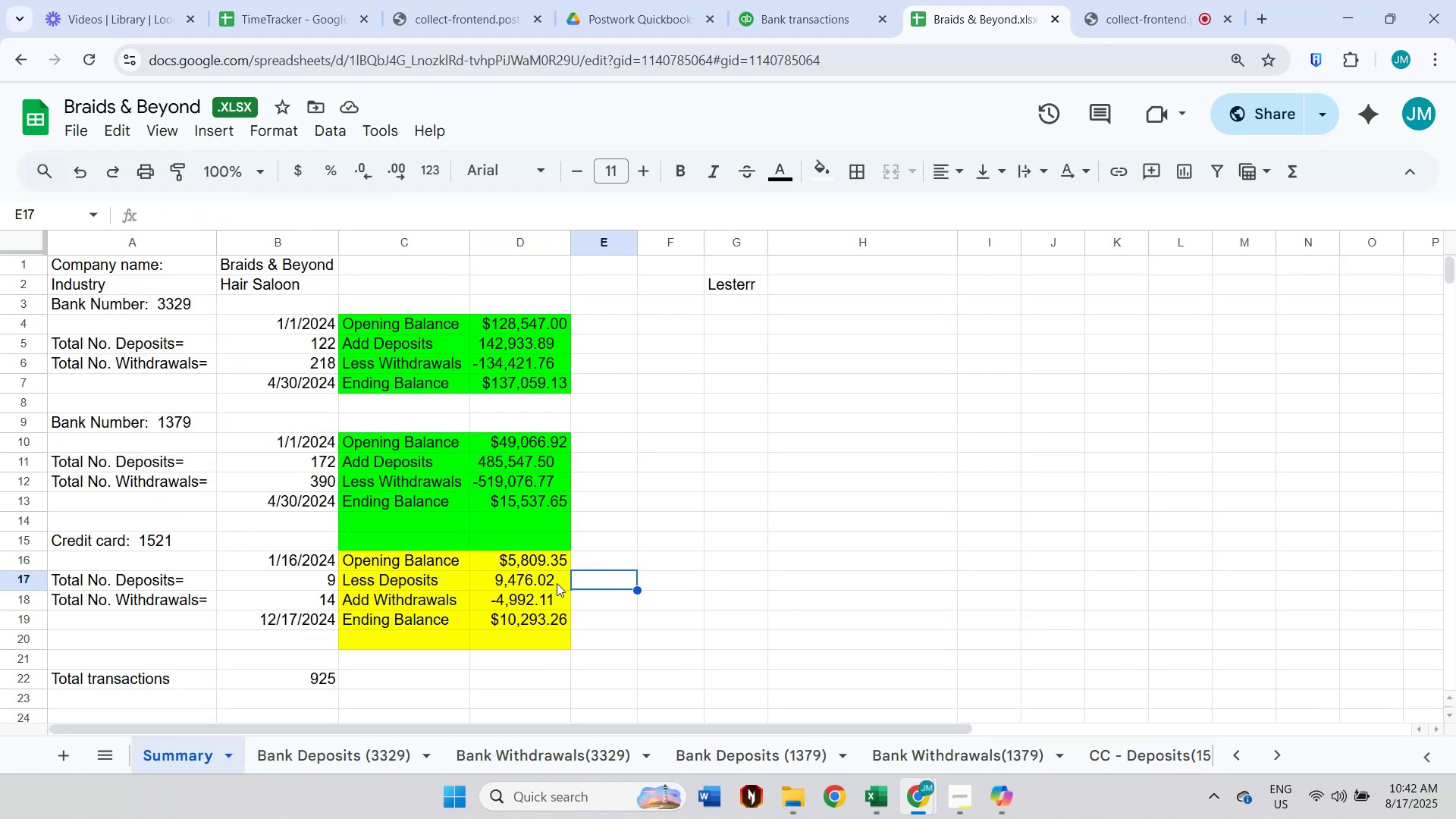 
left_click_drag(start_coordinate=[555, 583], to_coordinate=[553, 594])
 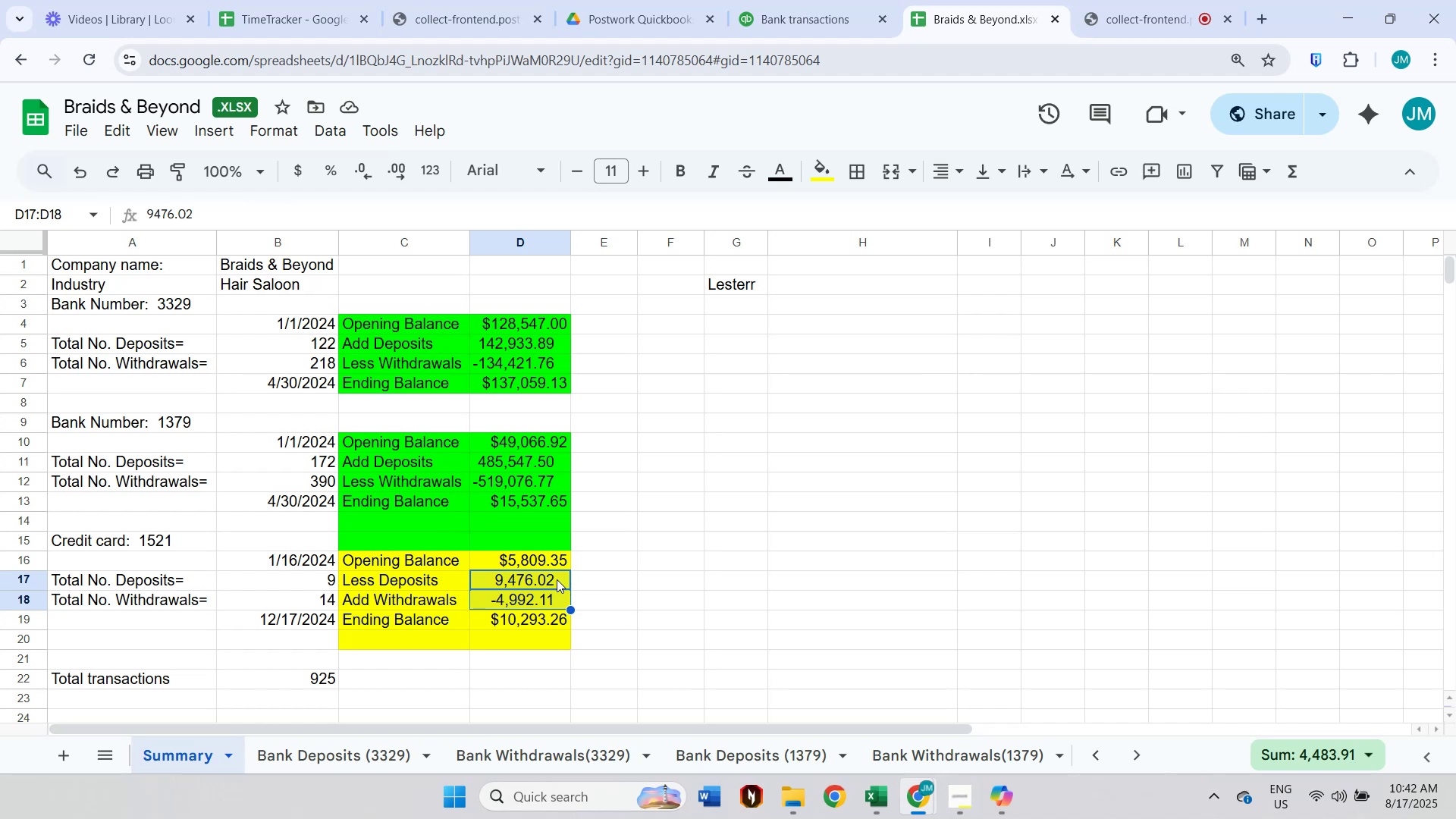 
wait(12.38)
 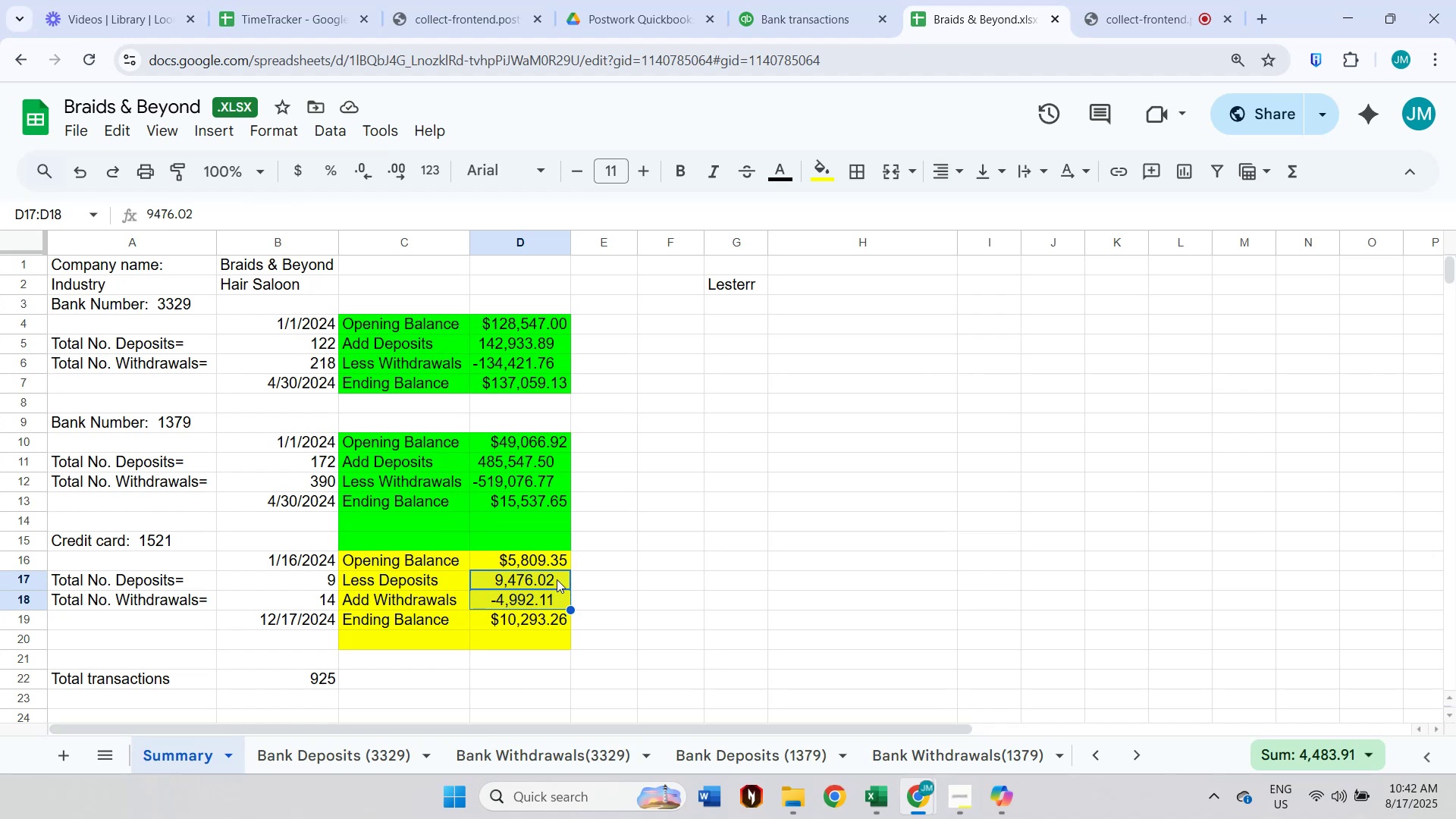 
left_click_drag(start_coordinate=[531, 563], to_coordinate=[530, 573])
 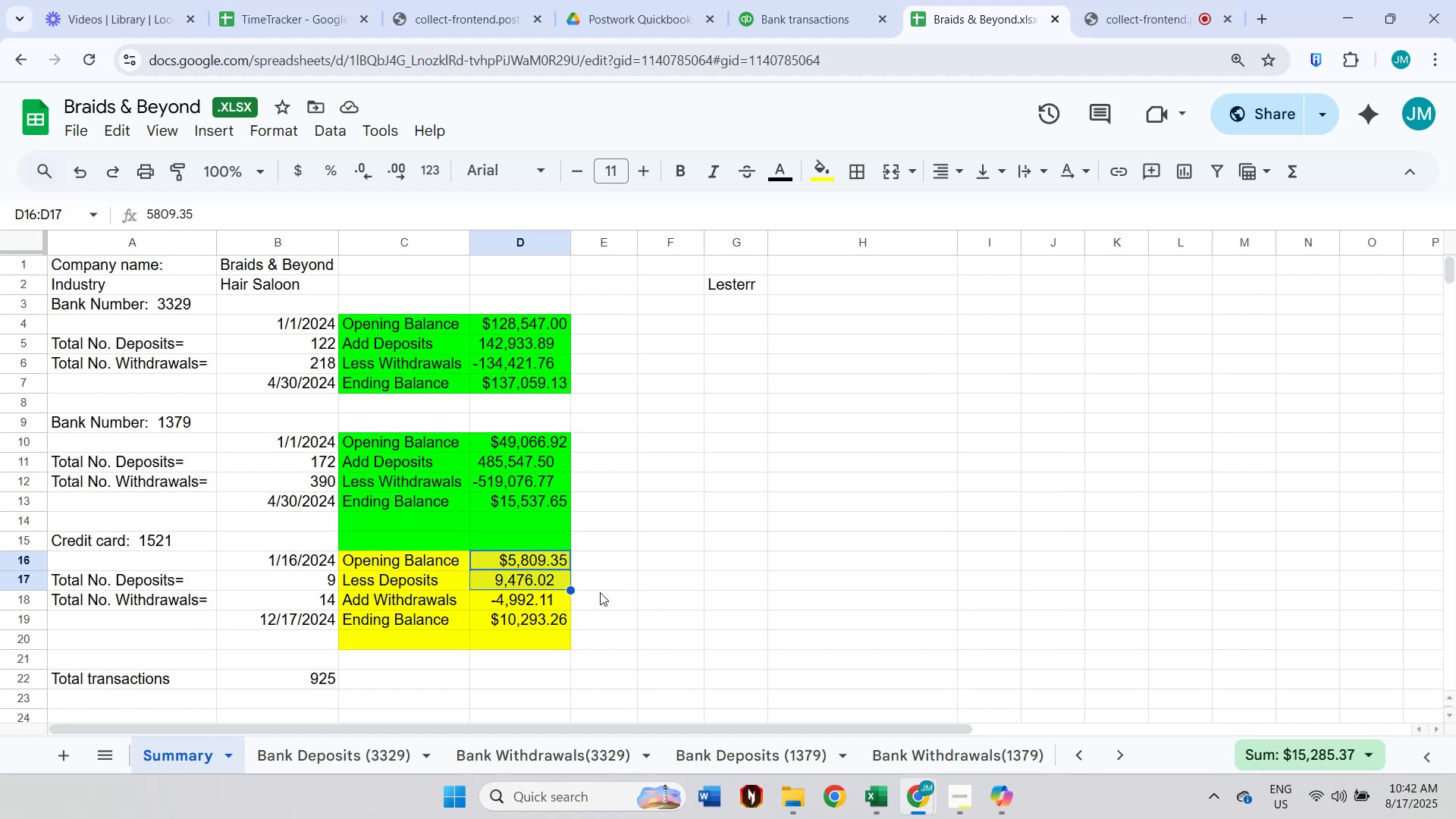 
left_click([614, 588])
 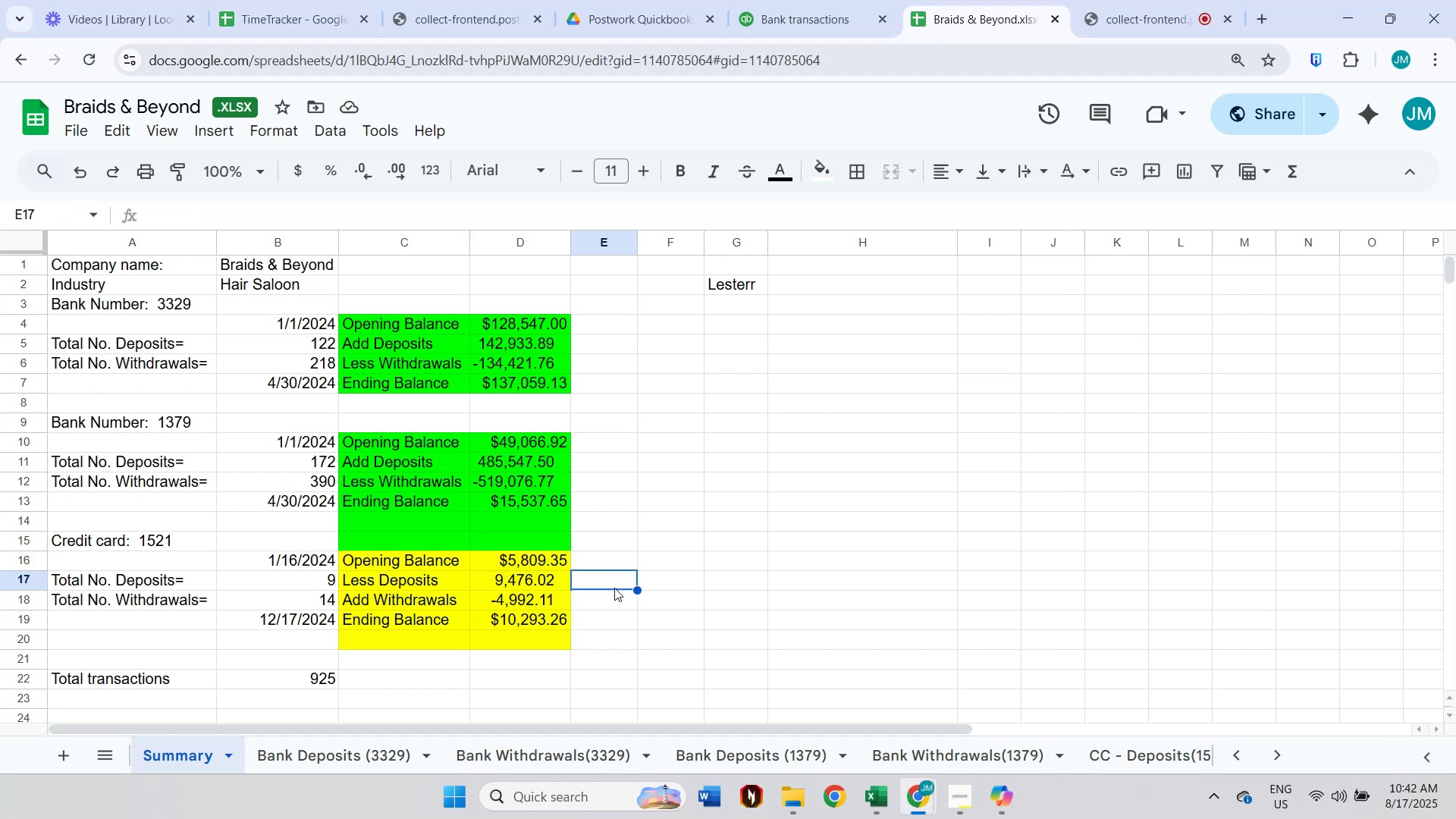 
key(NumpadAdd)
 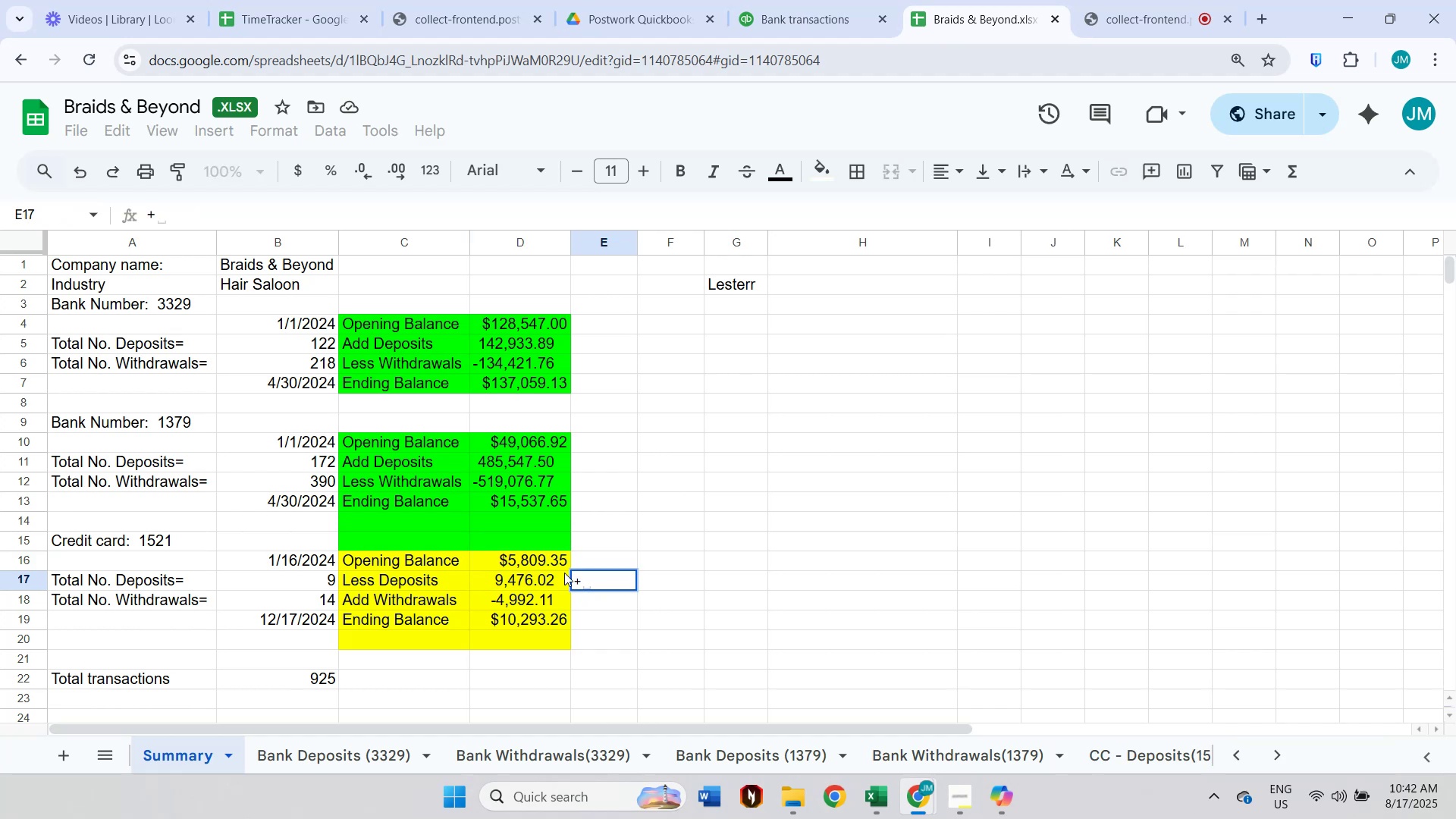 
left_click([550, 557])
 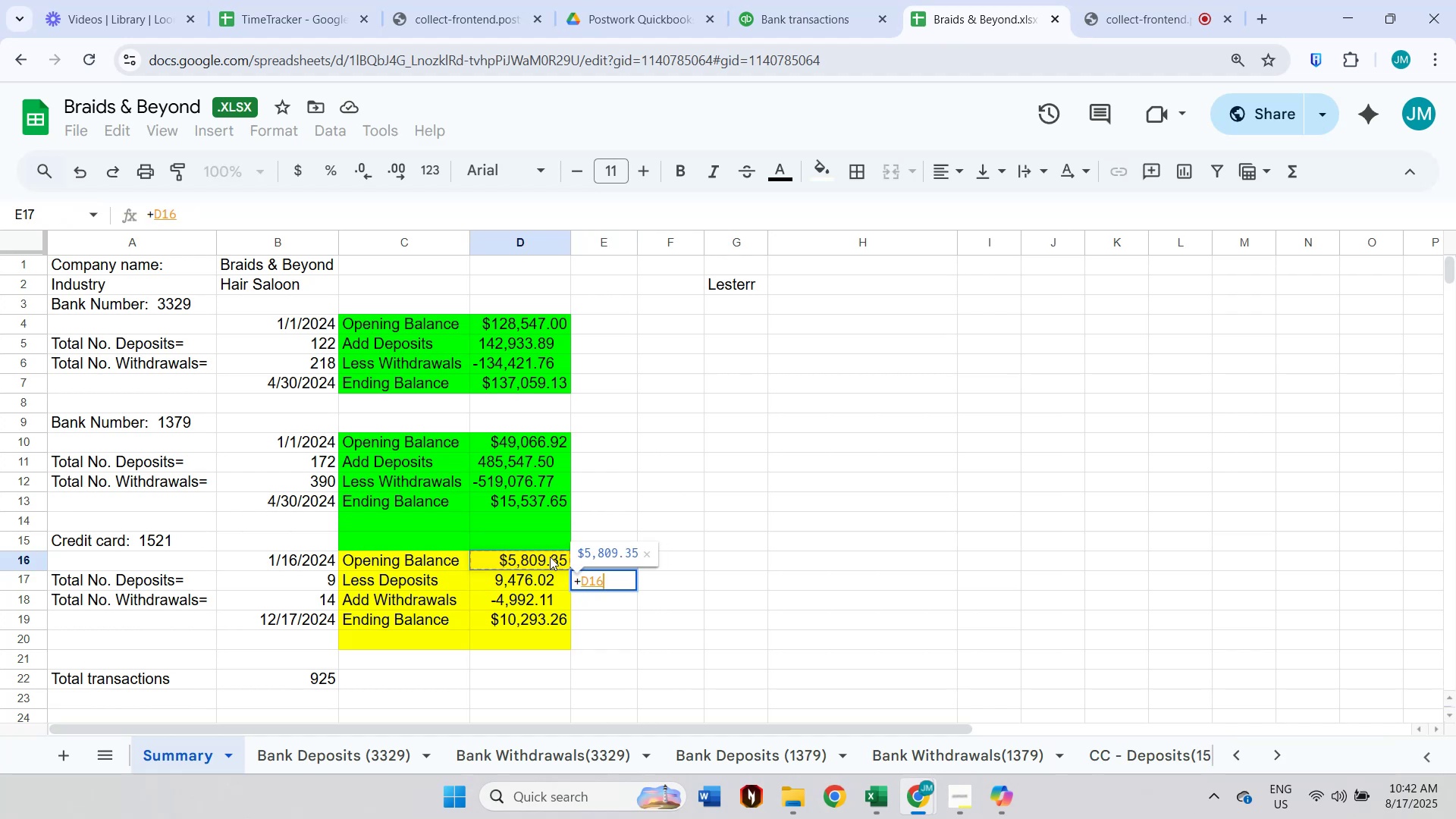 
key(NumpadSubtract)
 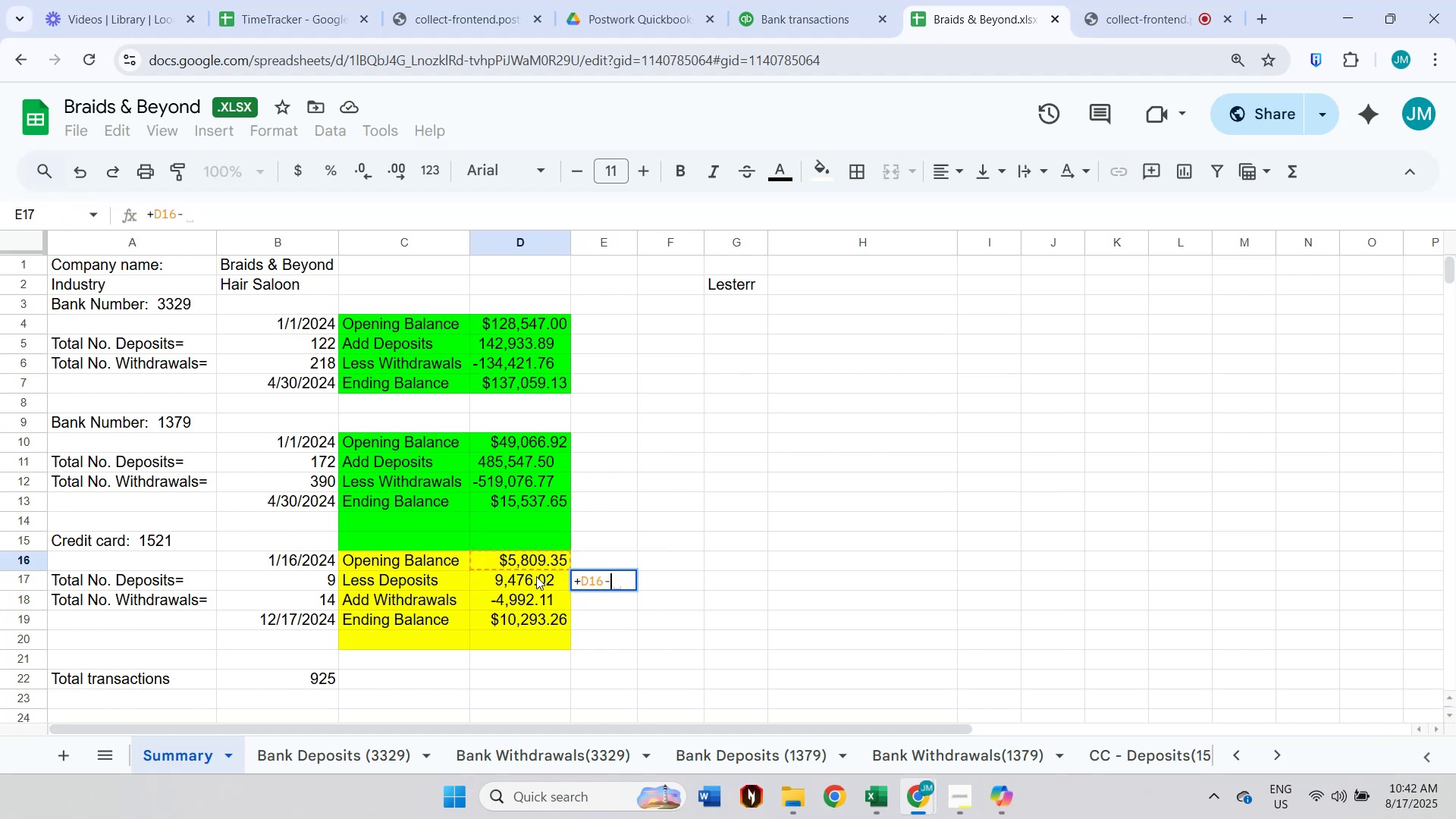 
left_click([536, 576])
 